 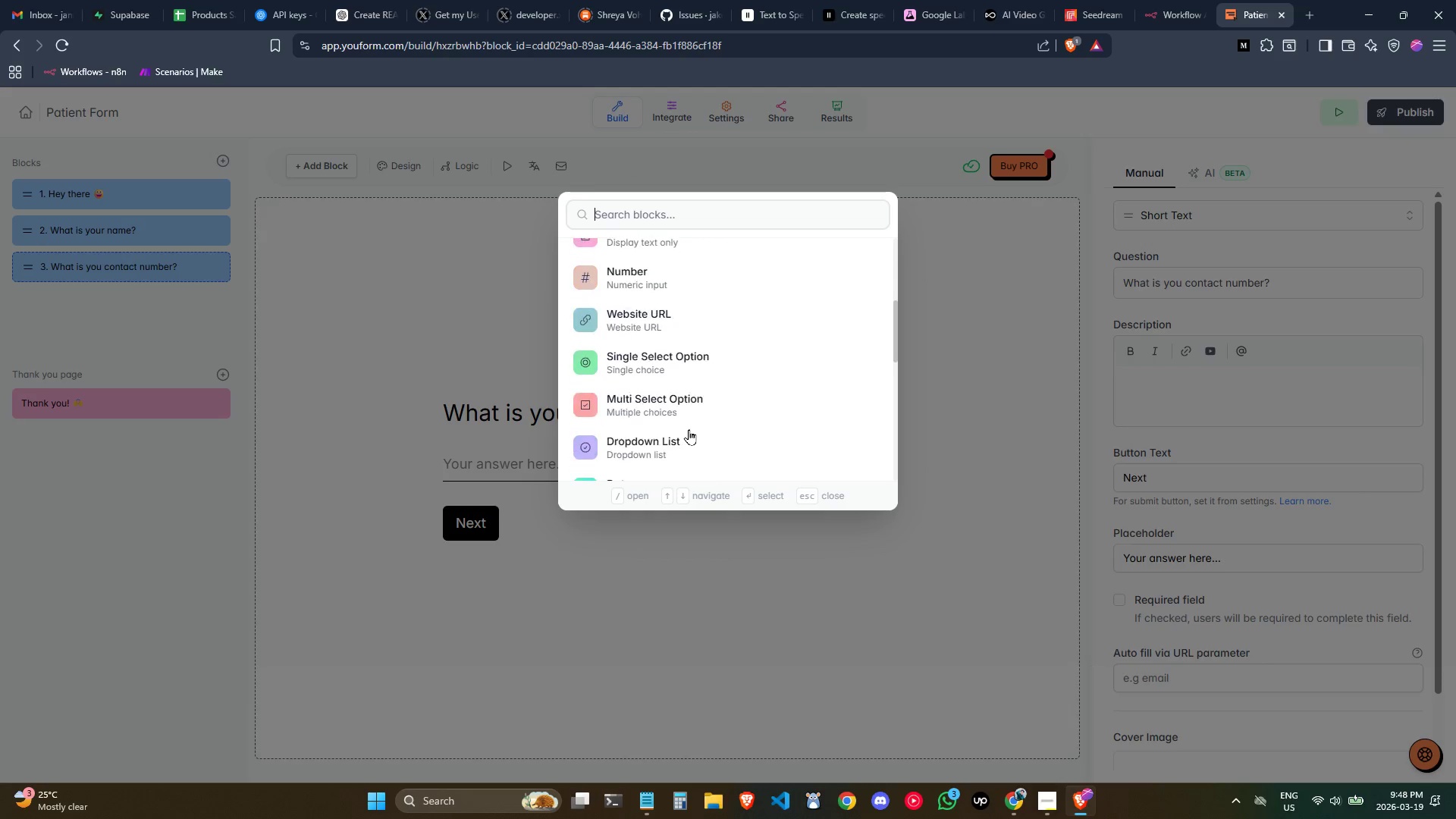 
scroll: coordinate [689, 429], scroll_direction: up, amount: 1.0
 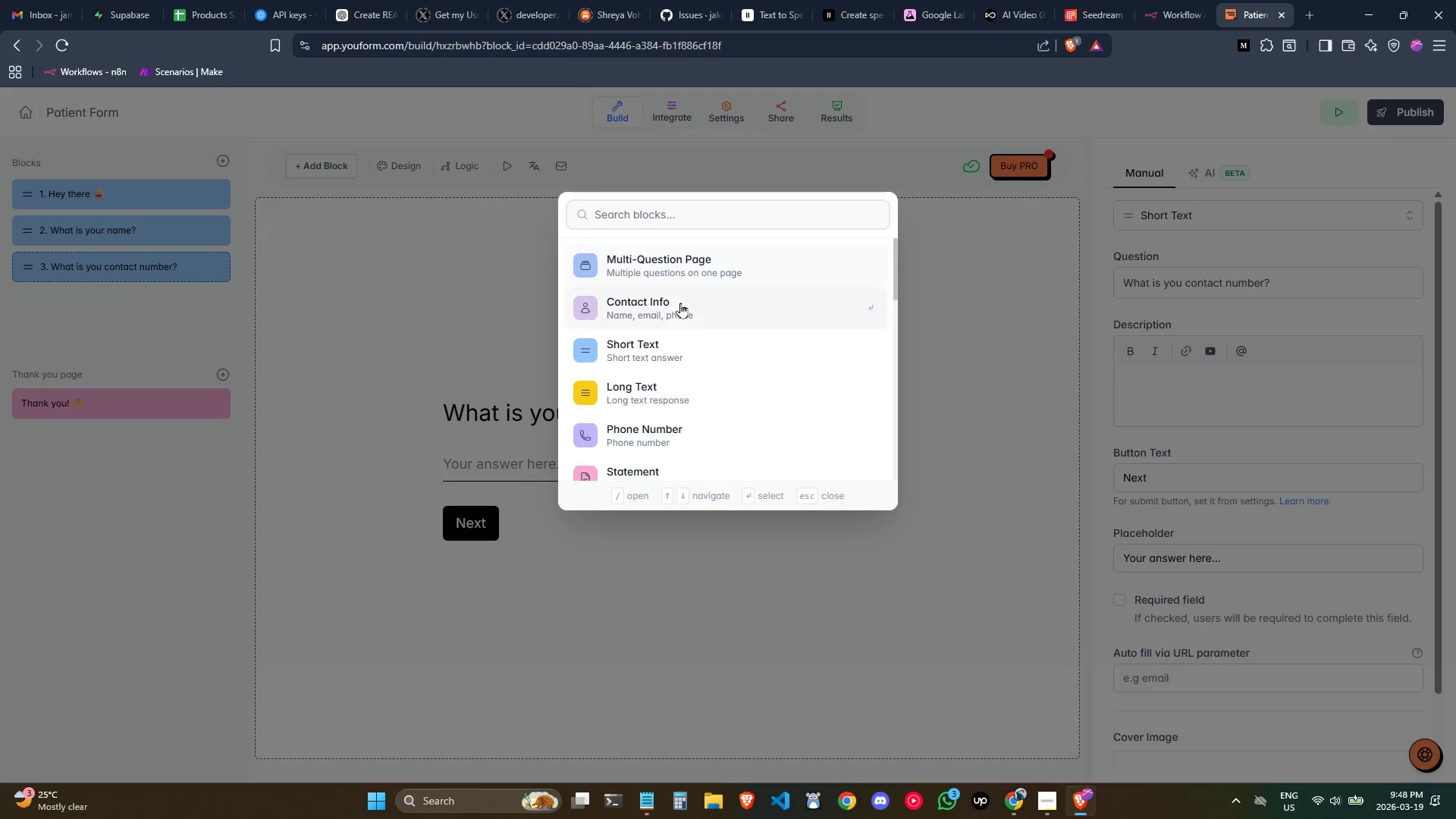 
left_click([675, 365])
 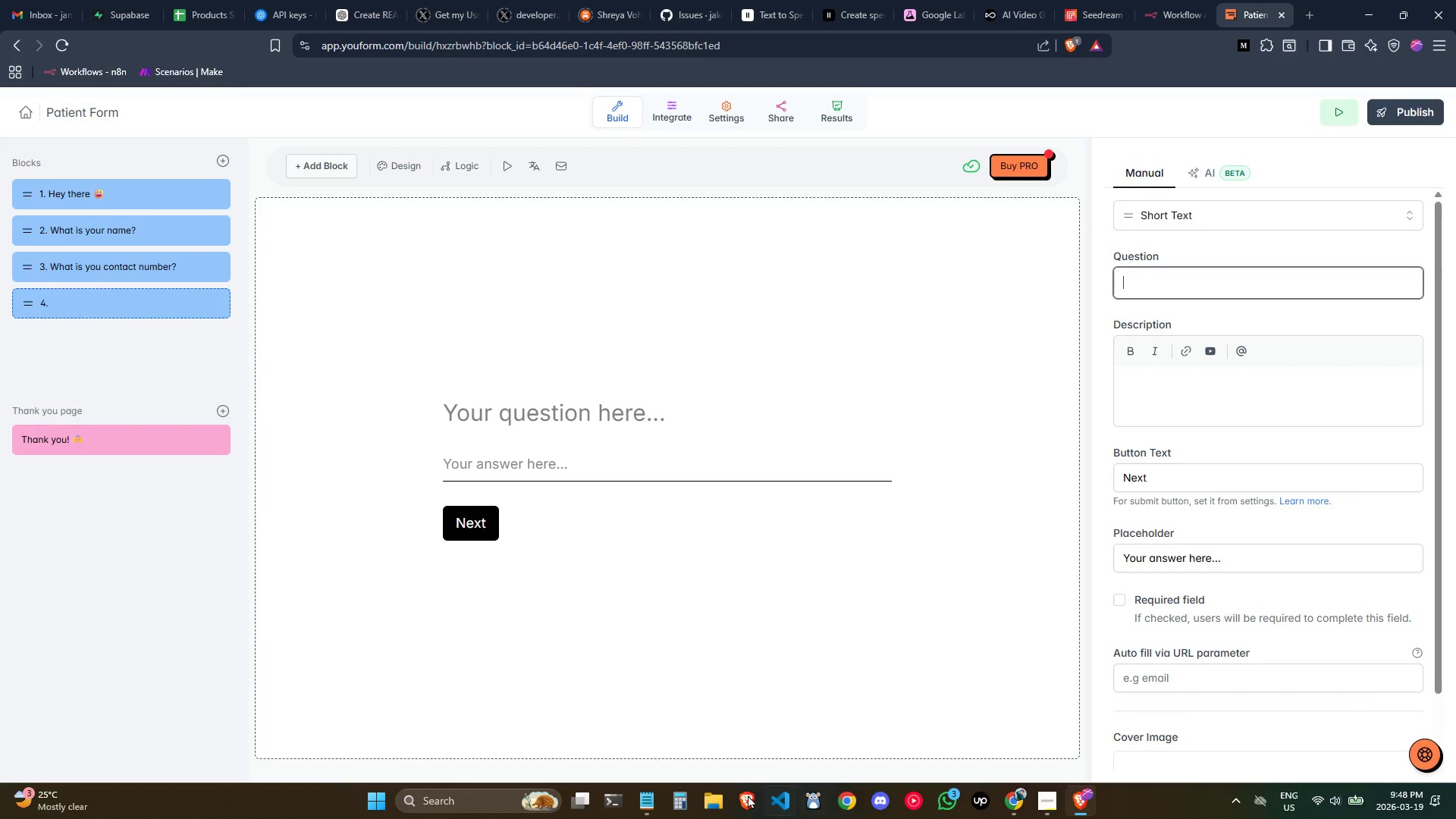 
left_click([643, 802])
 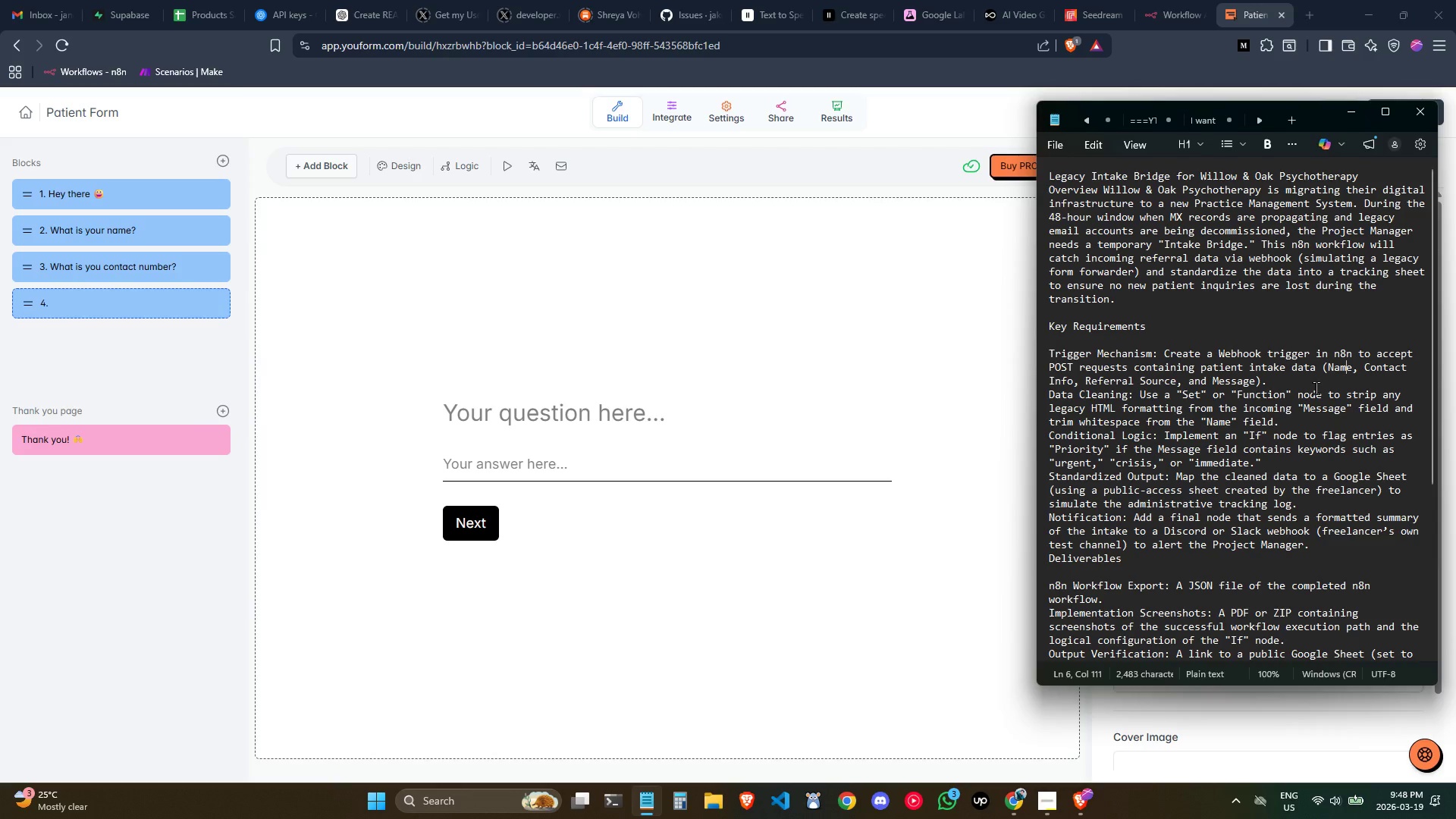 
left_click([1316, 377])
 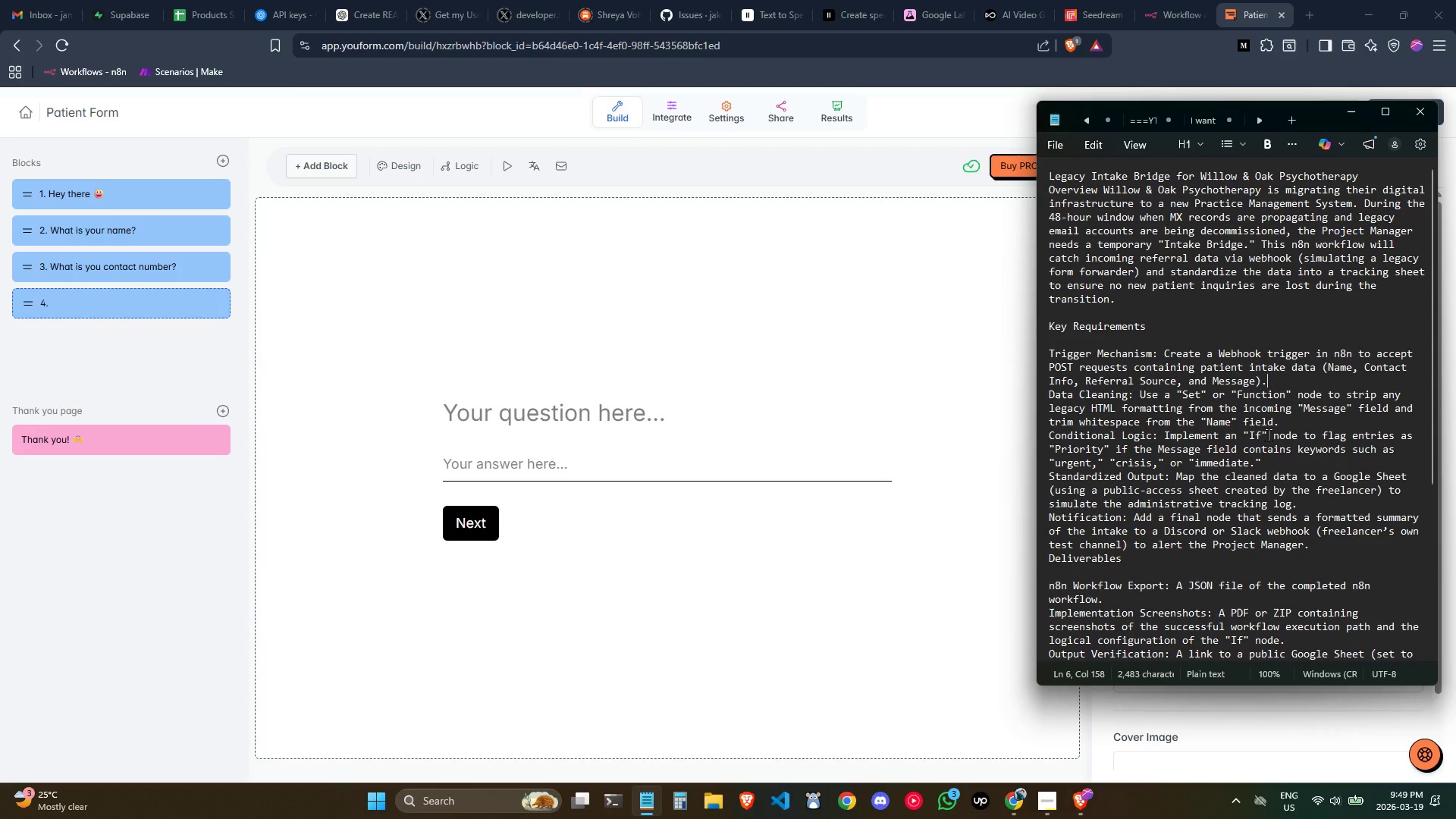 
wait(14.12)
 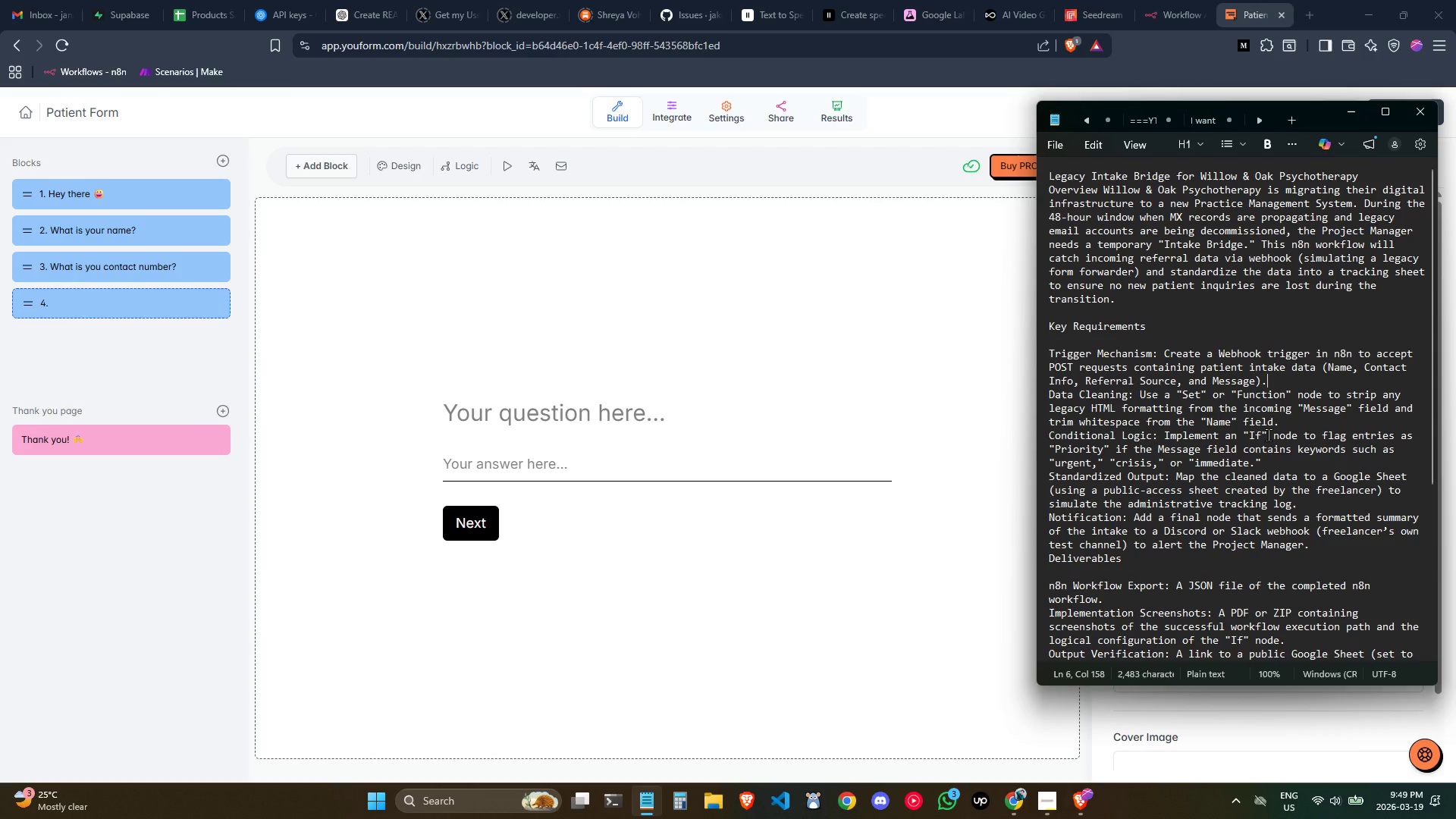 
double_click([1272, 440])
 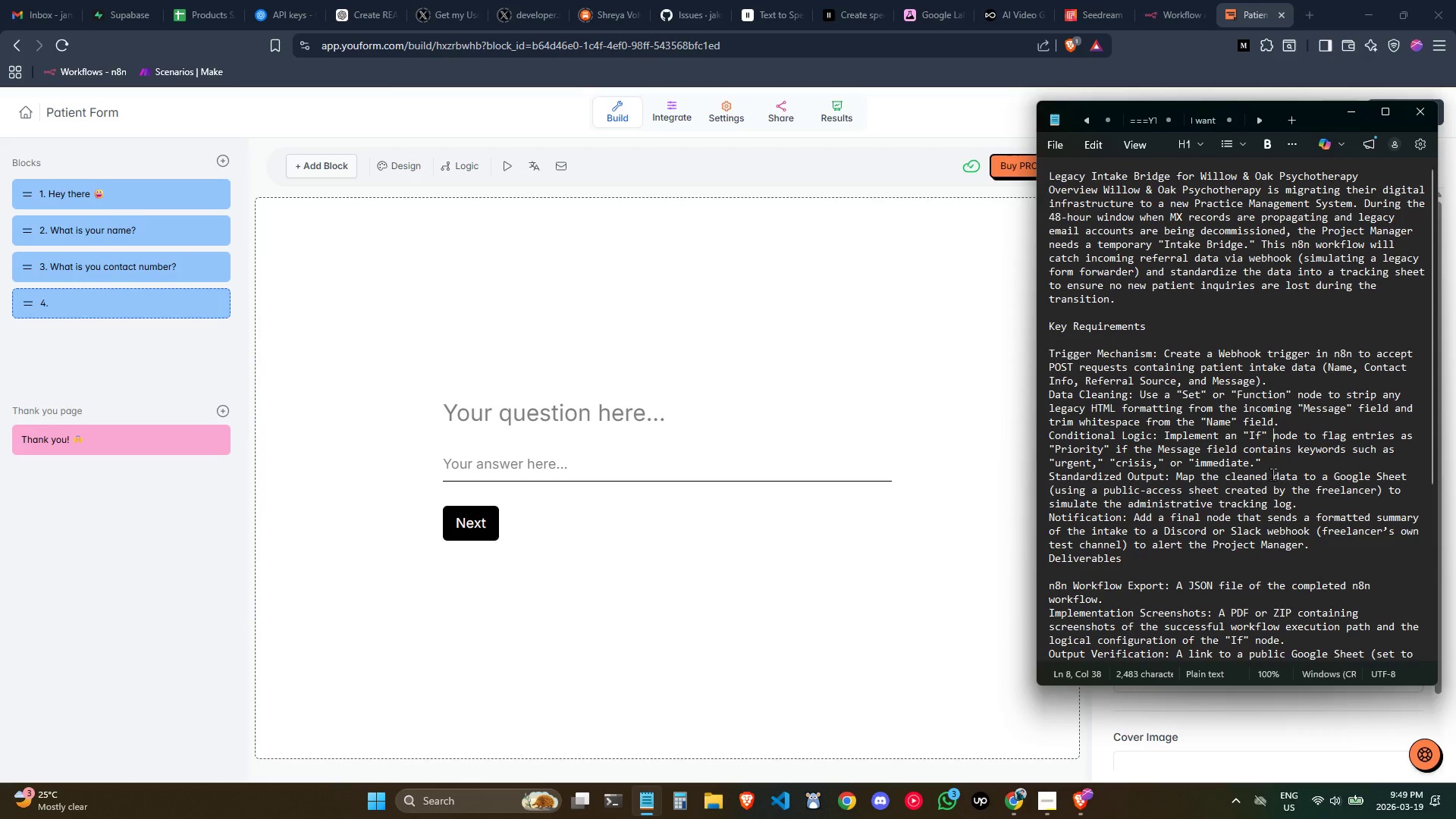 
left_click([1272, 475])
 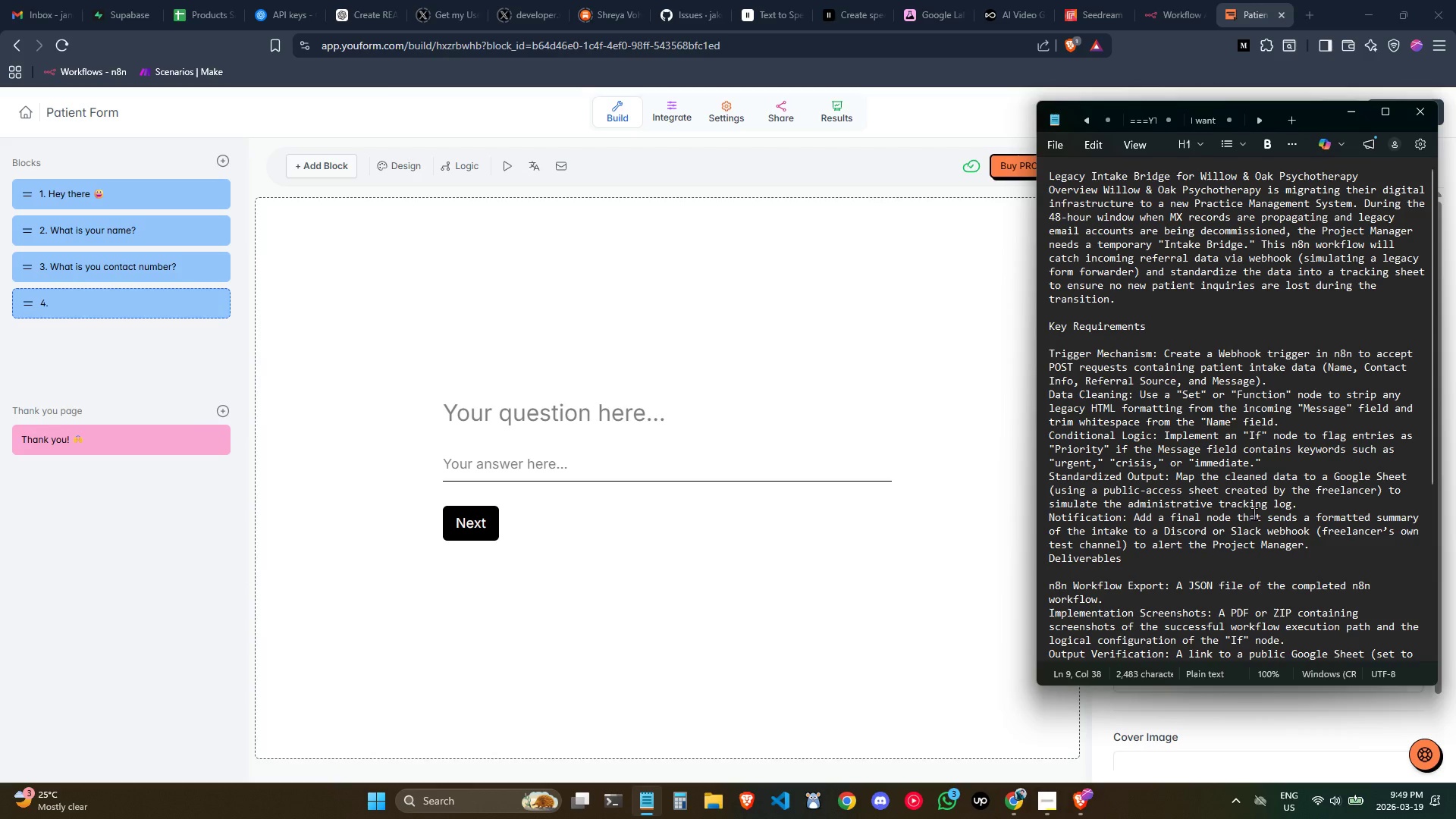 
scroll: coordinate [1254, 513], scroll_direction: none, amount: 0.0
 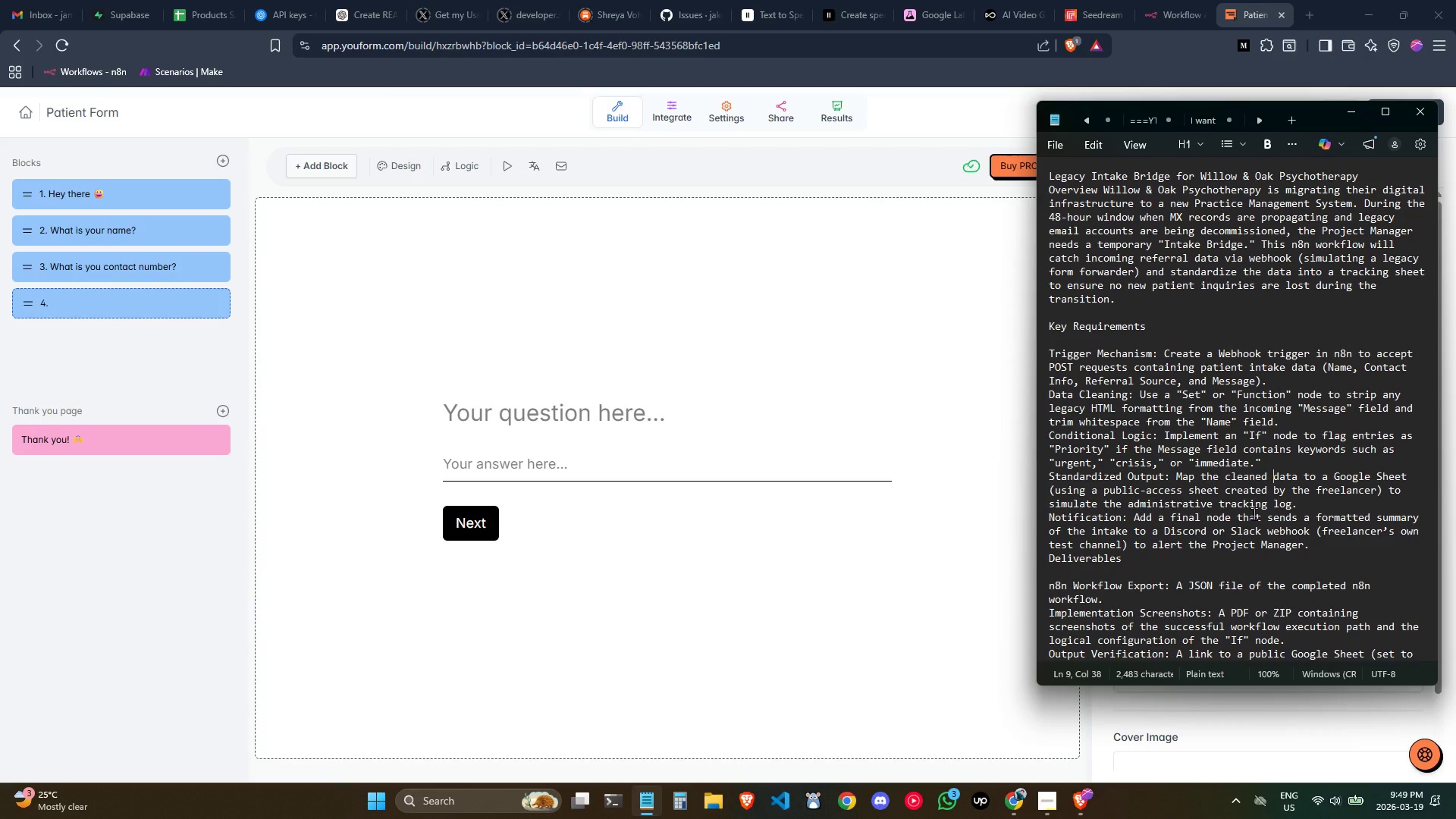 
wait(5.53)
 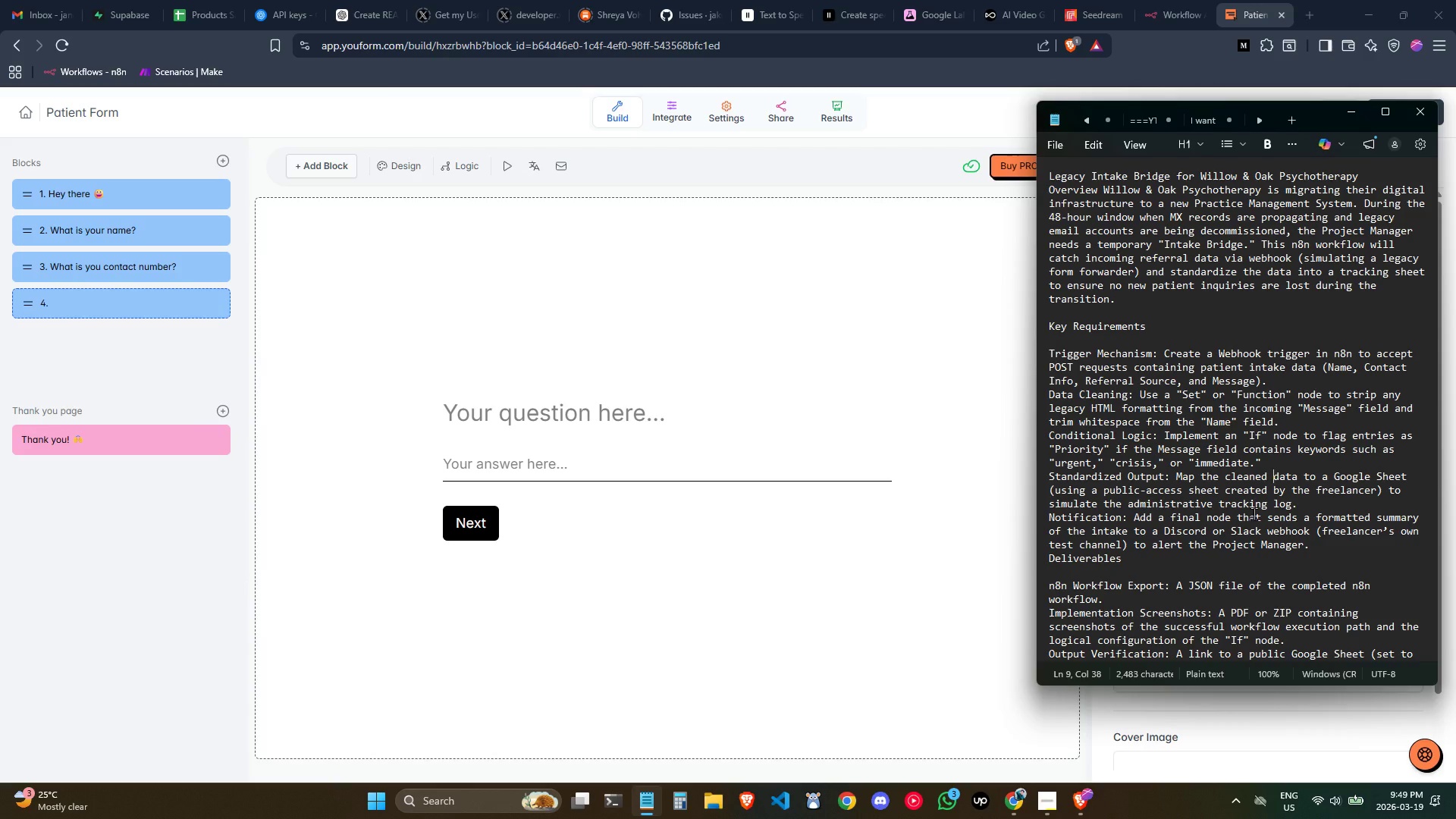 
left_click([146, 377])
 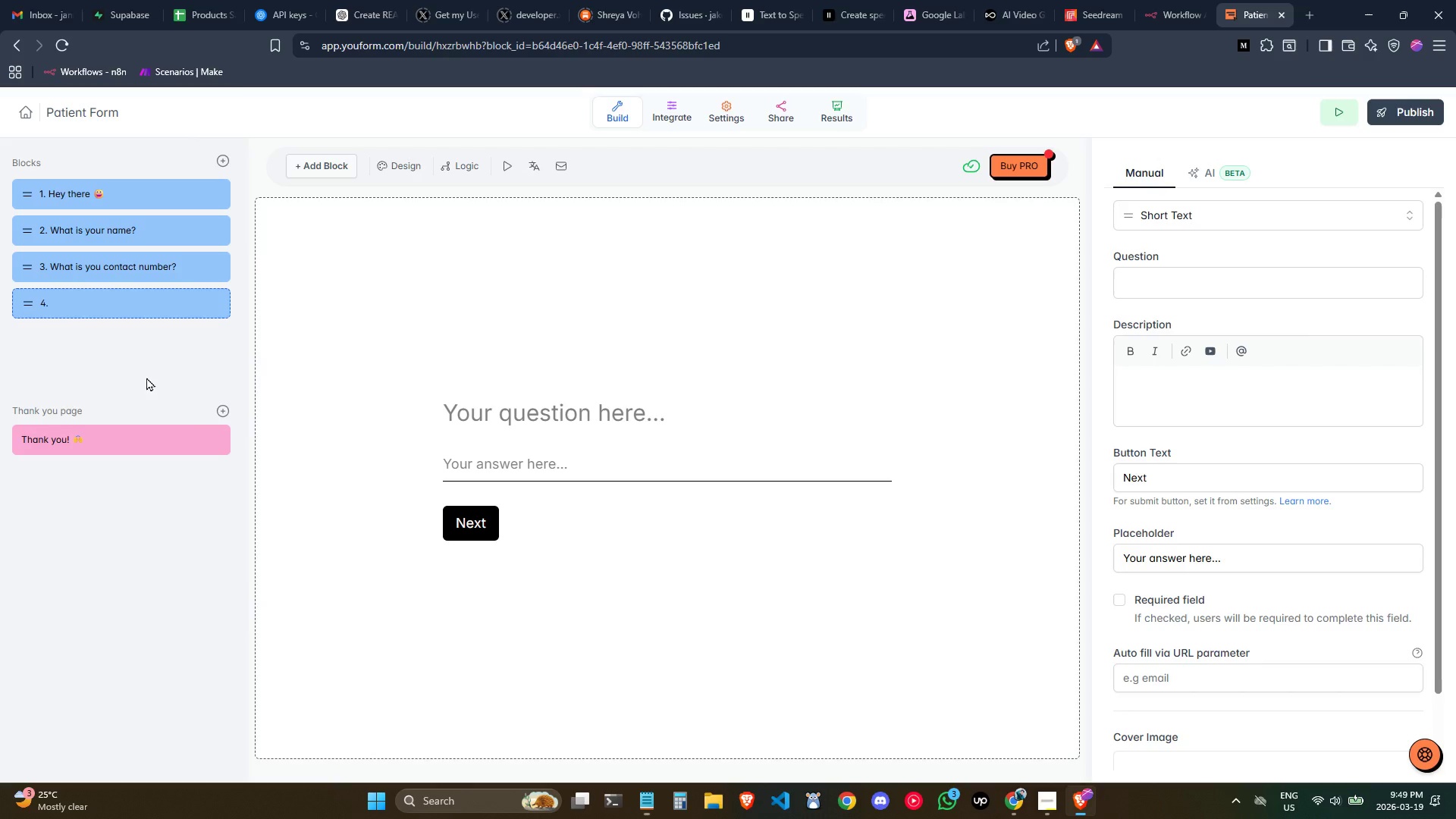 
mouse_move([77, 313])
 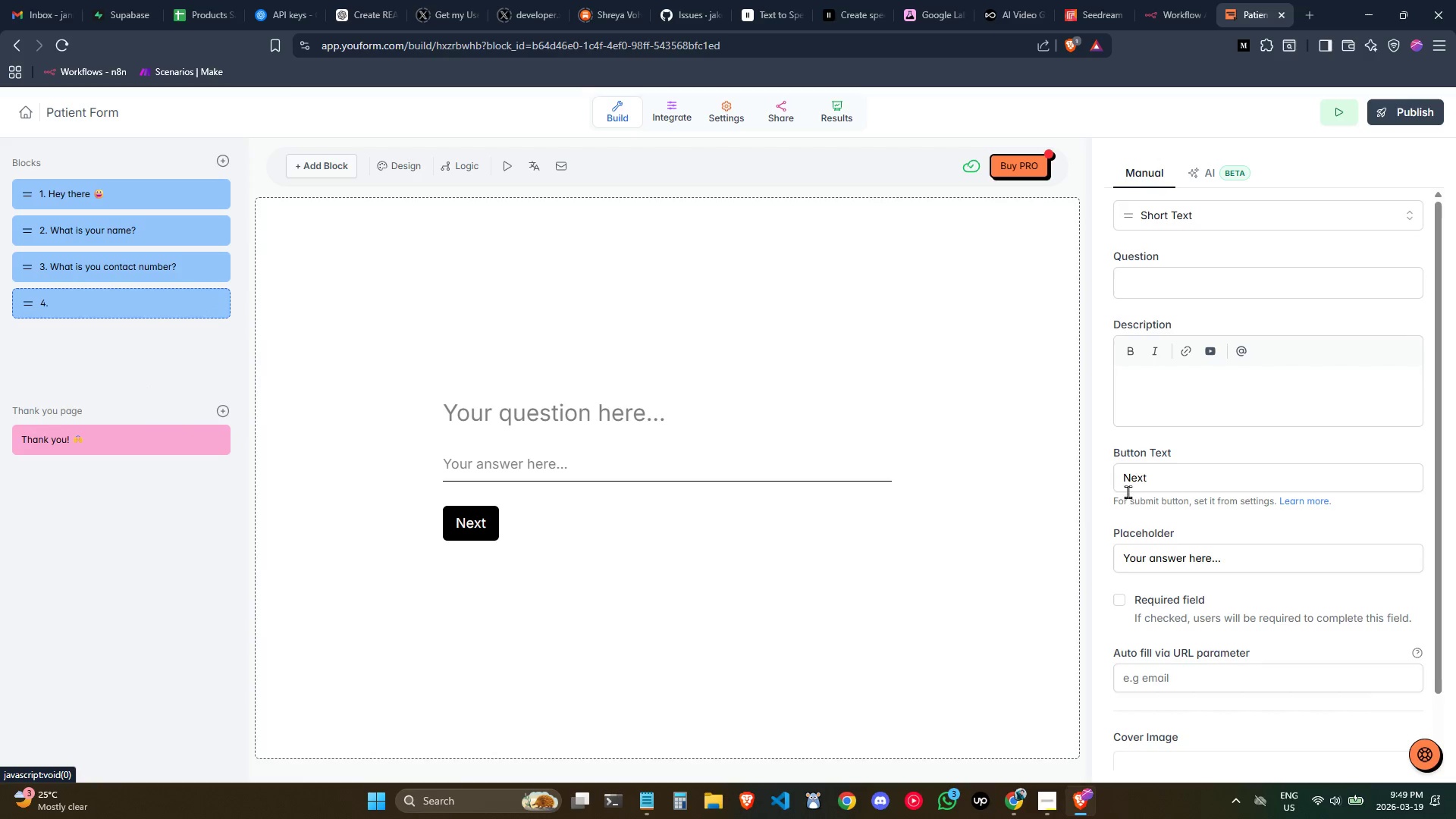 
left_click([583, 460])
 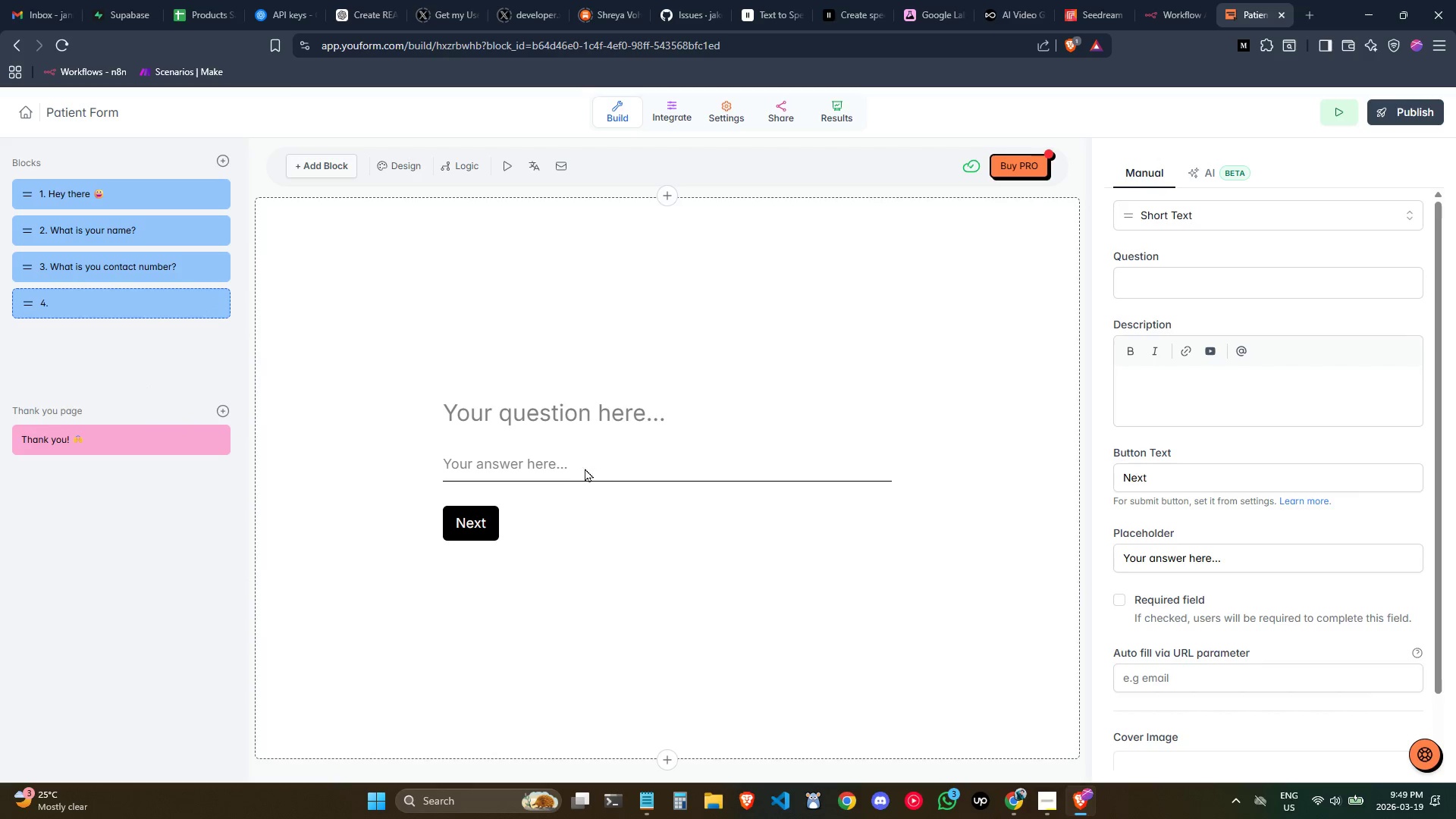 
left_click([585, 468])
 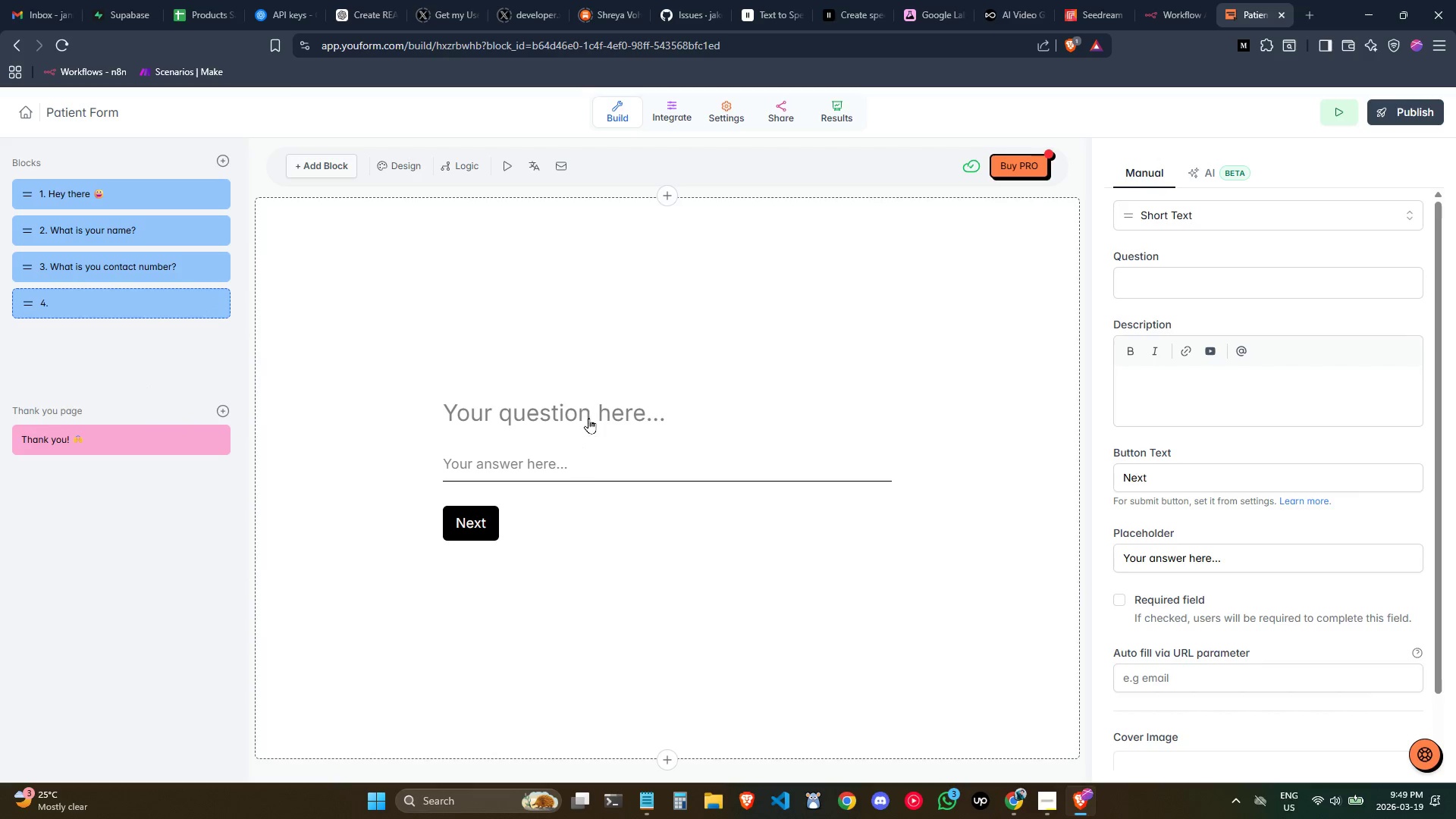 
left_click([593, 401])
 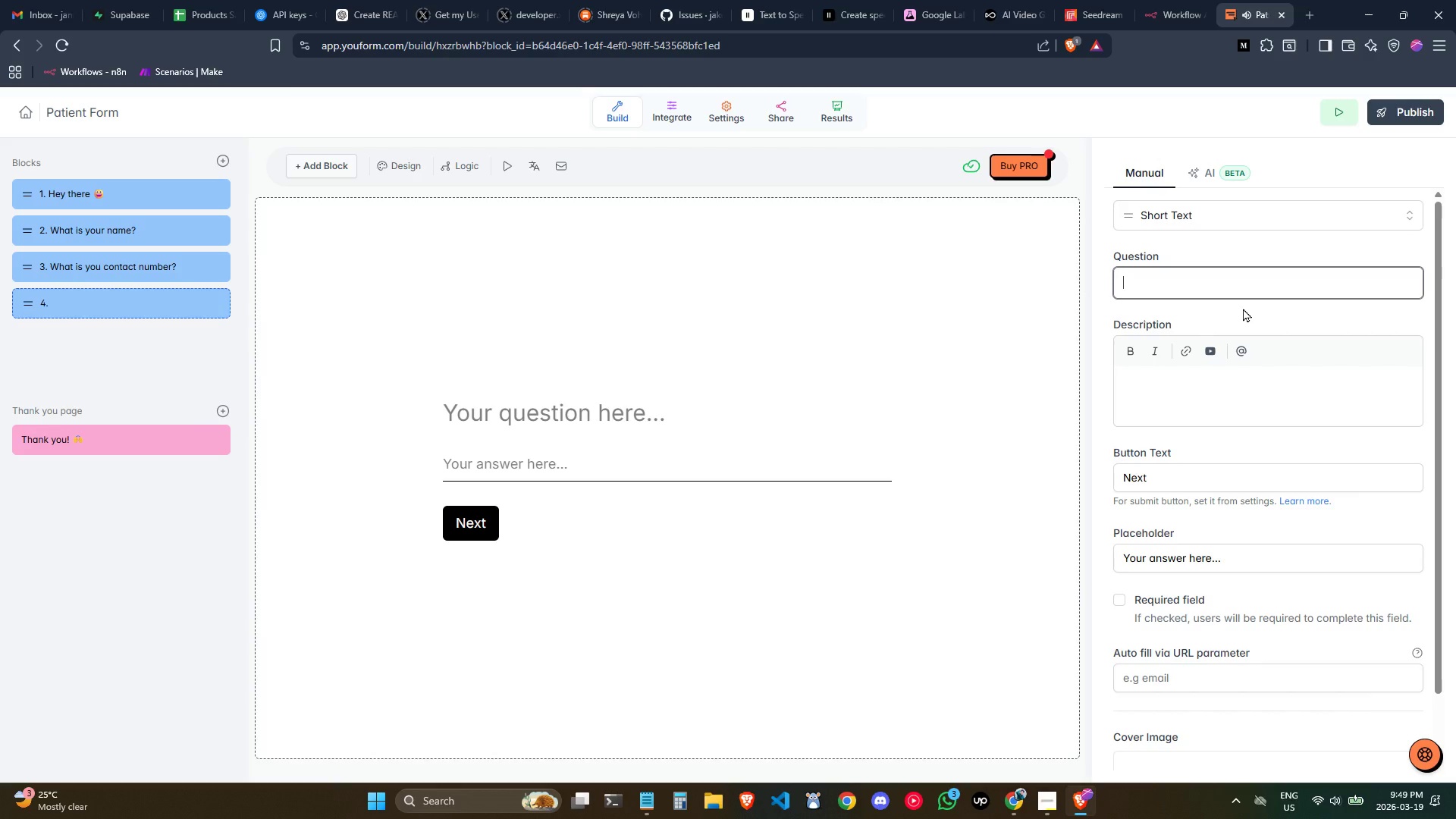 
key(Alt+AltLeft)
 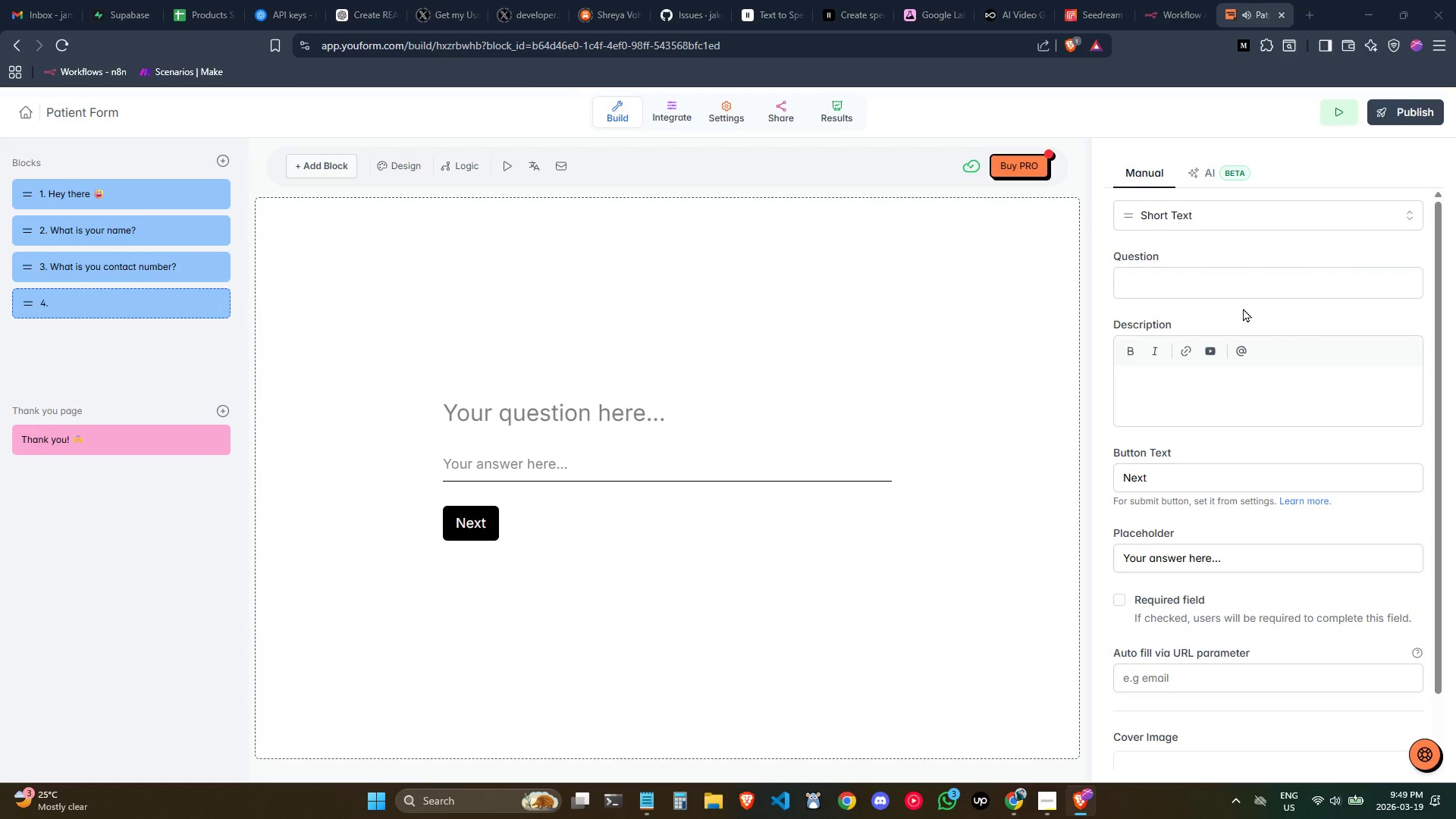 
key(Alt+Tab)
 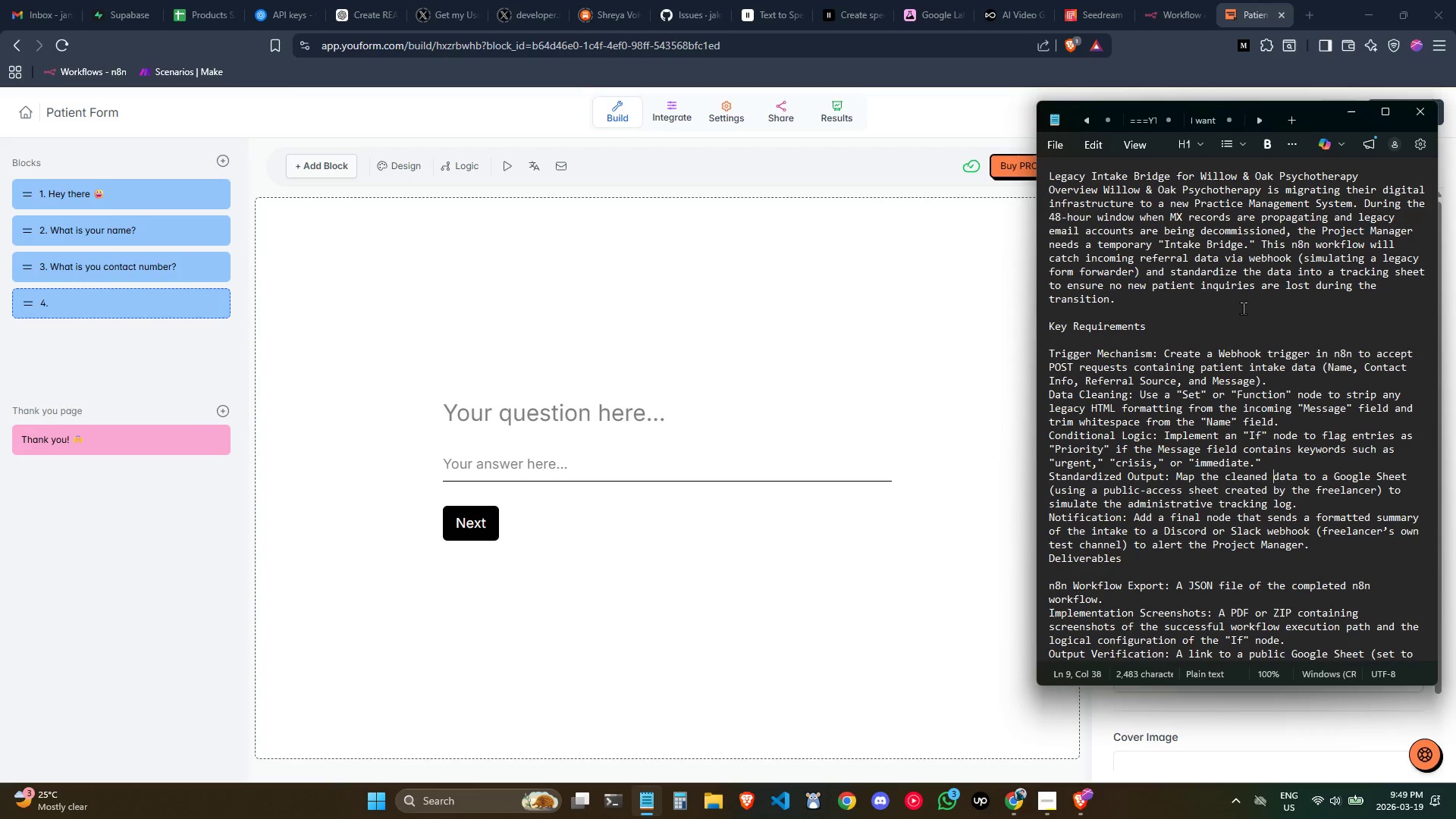 
wait(7.28)
 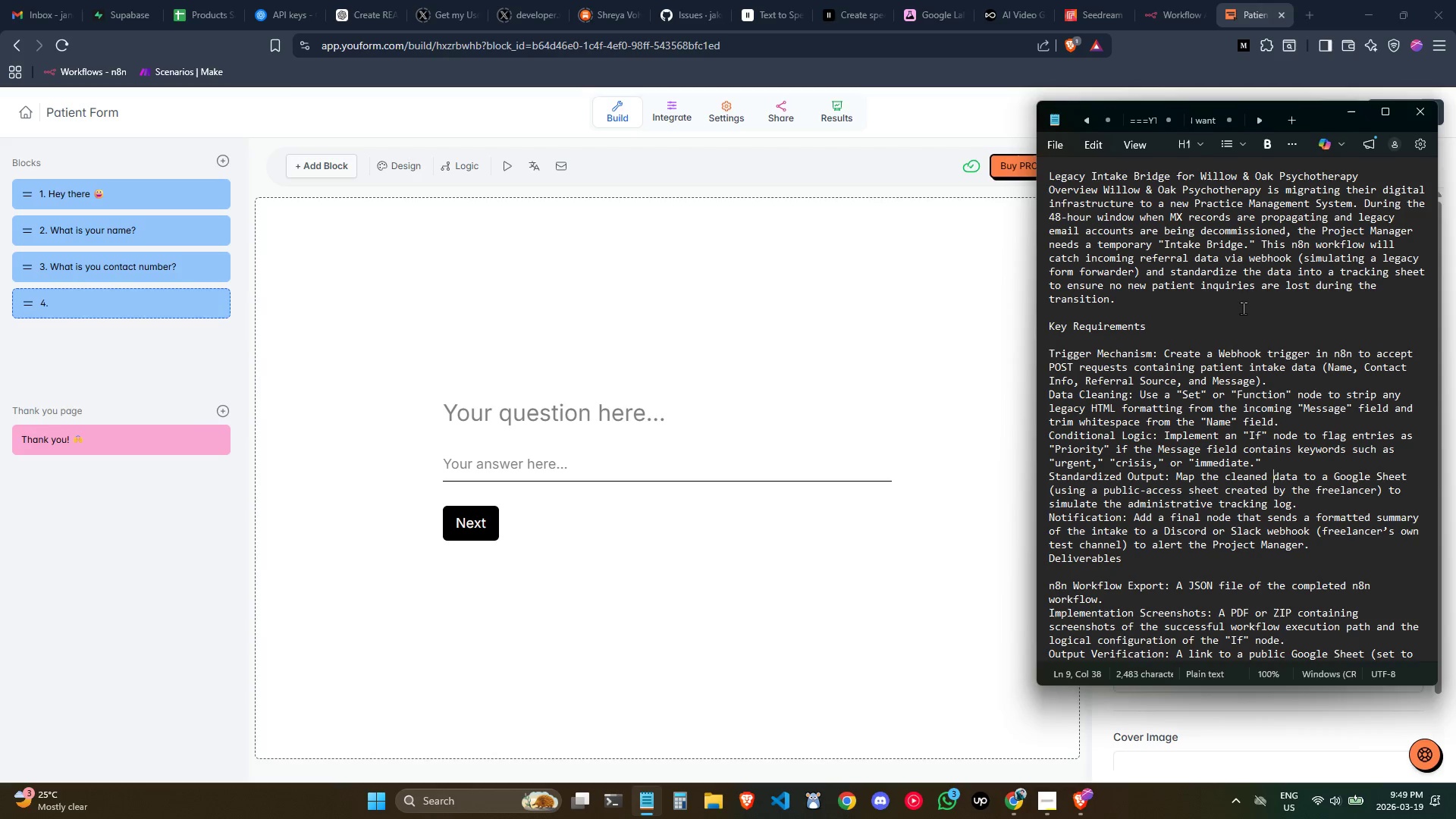 
key(Alt+AltLeft)
 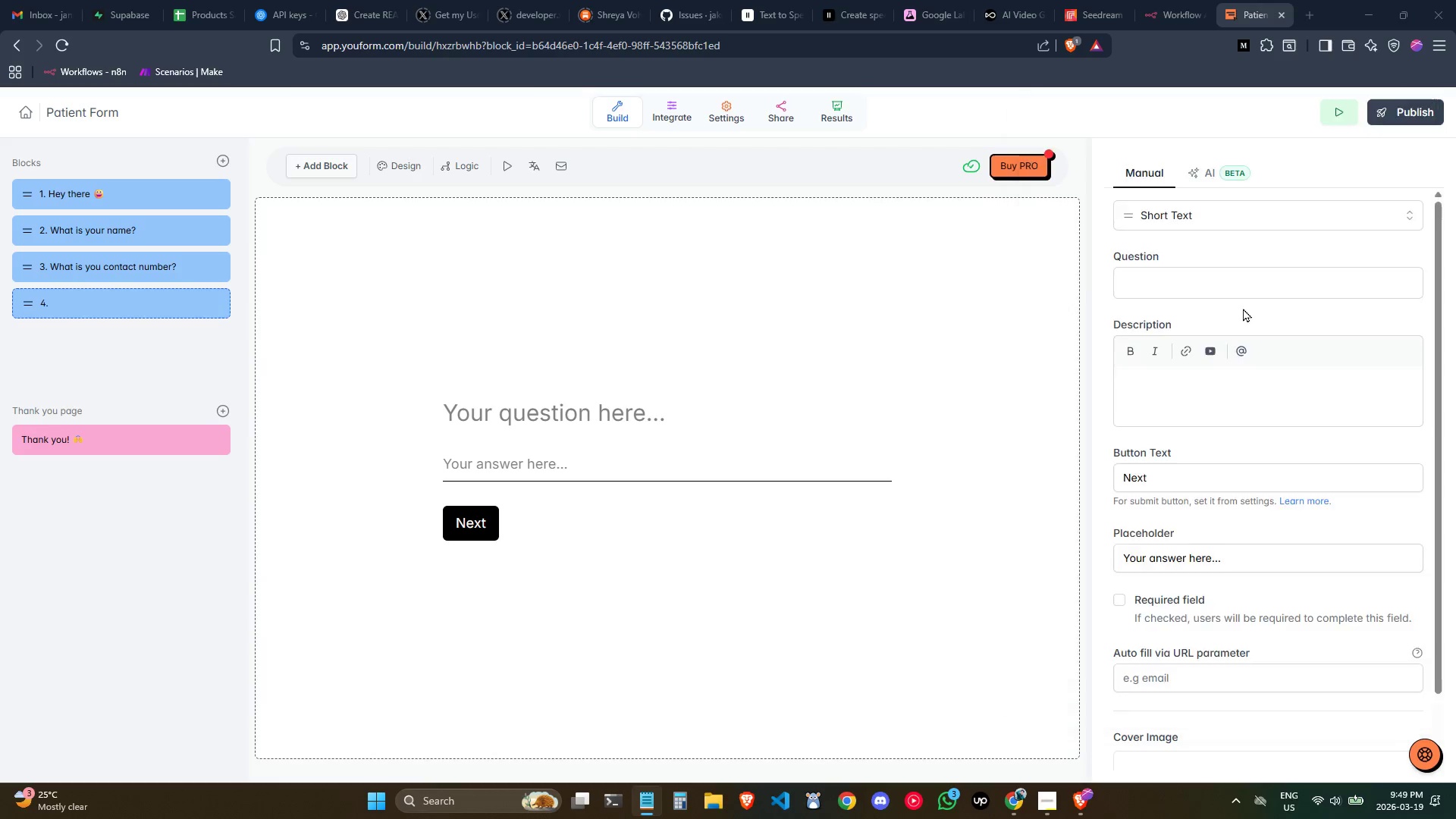 
key(Tab)
type(Referral Source)
 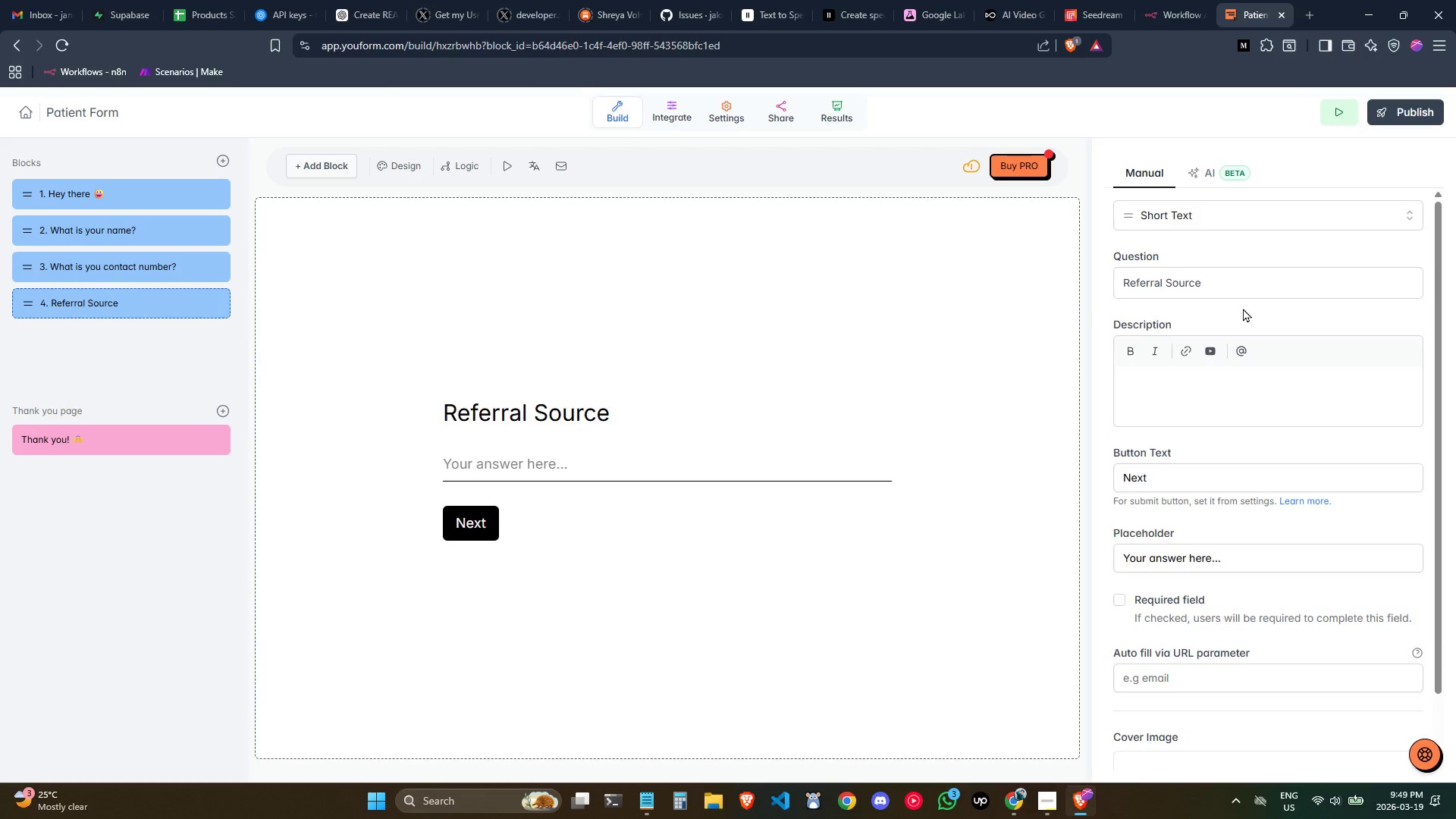 
 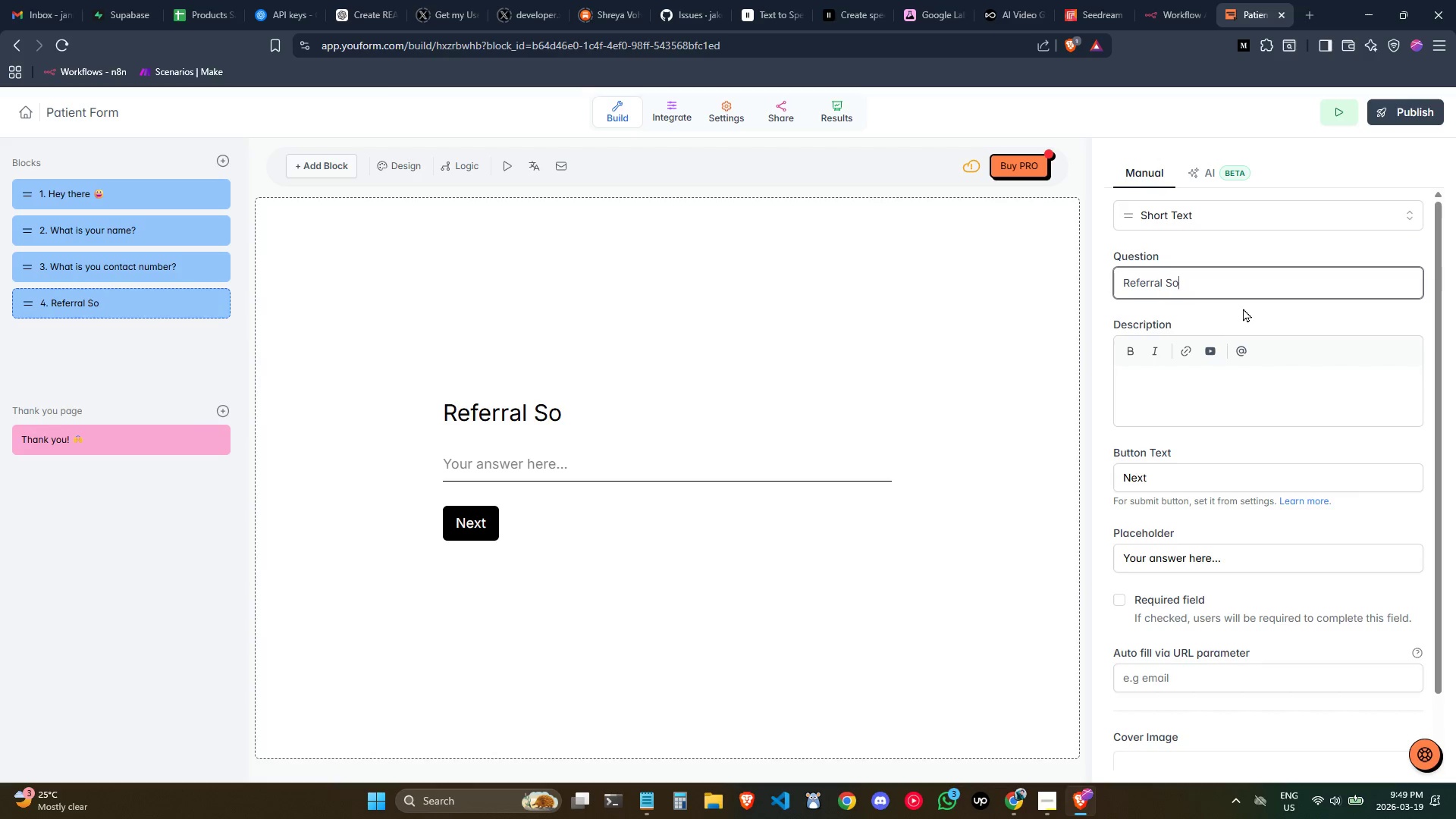 
key(Alt+AltLeft)
 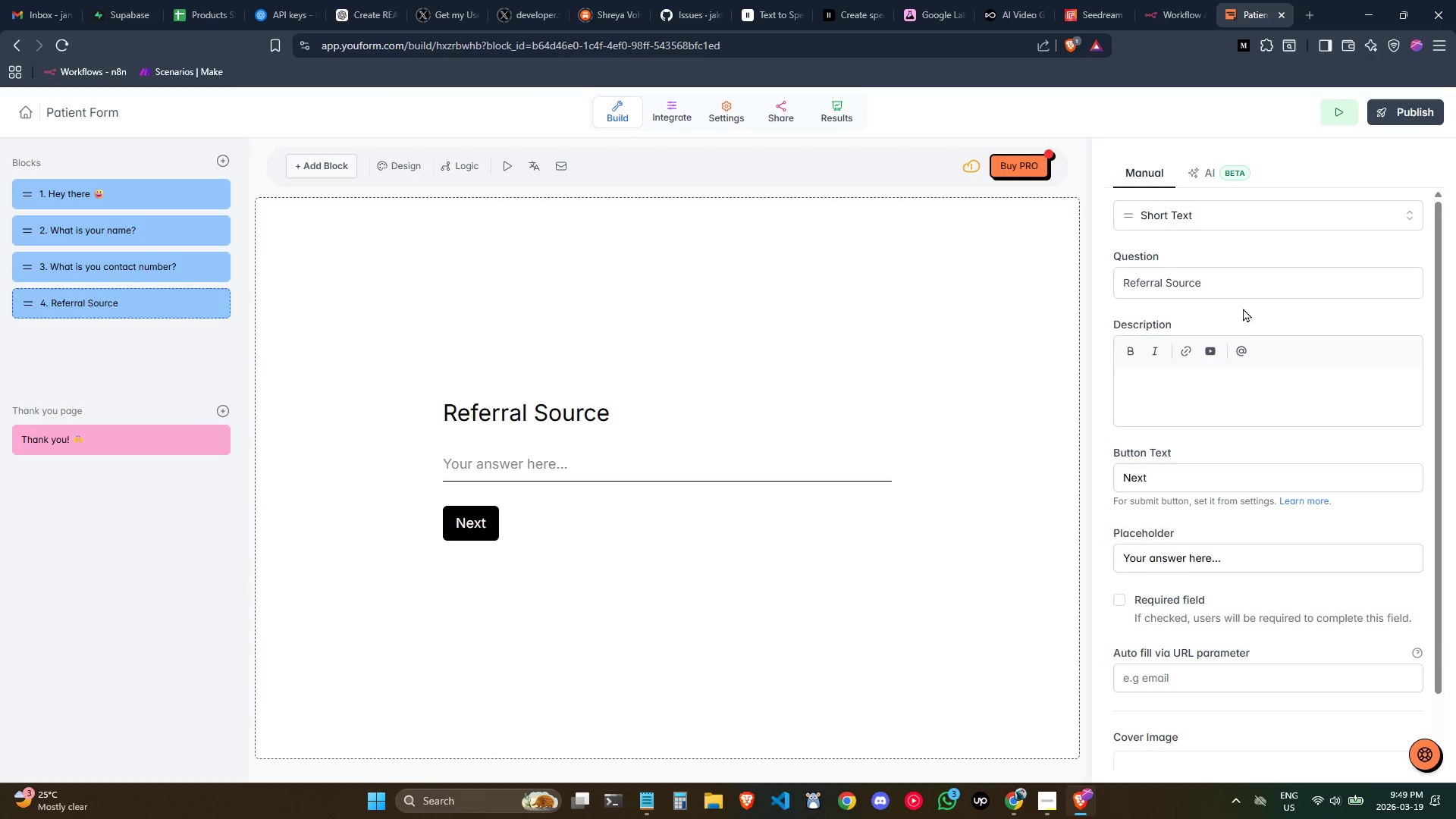 
key(Alt+Tab)
 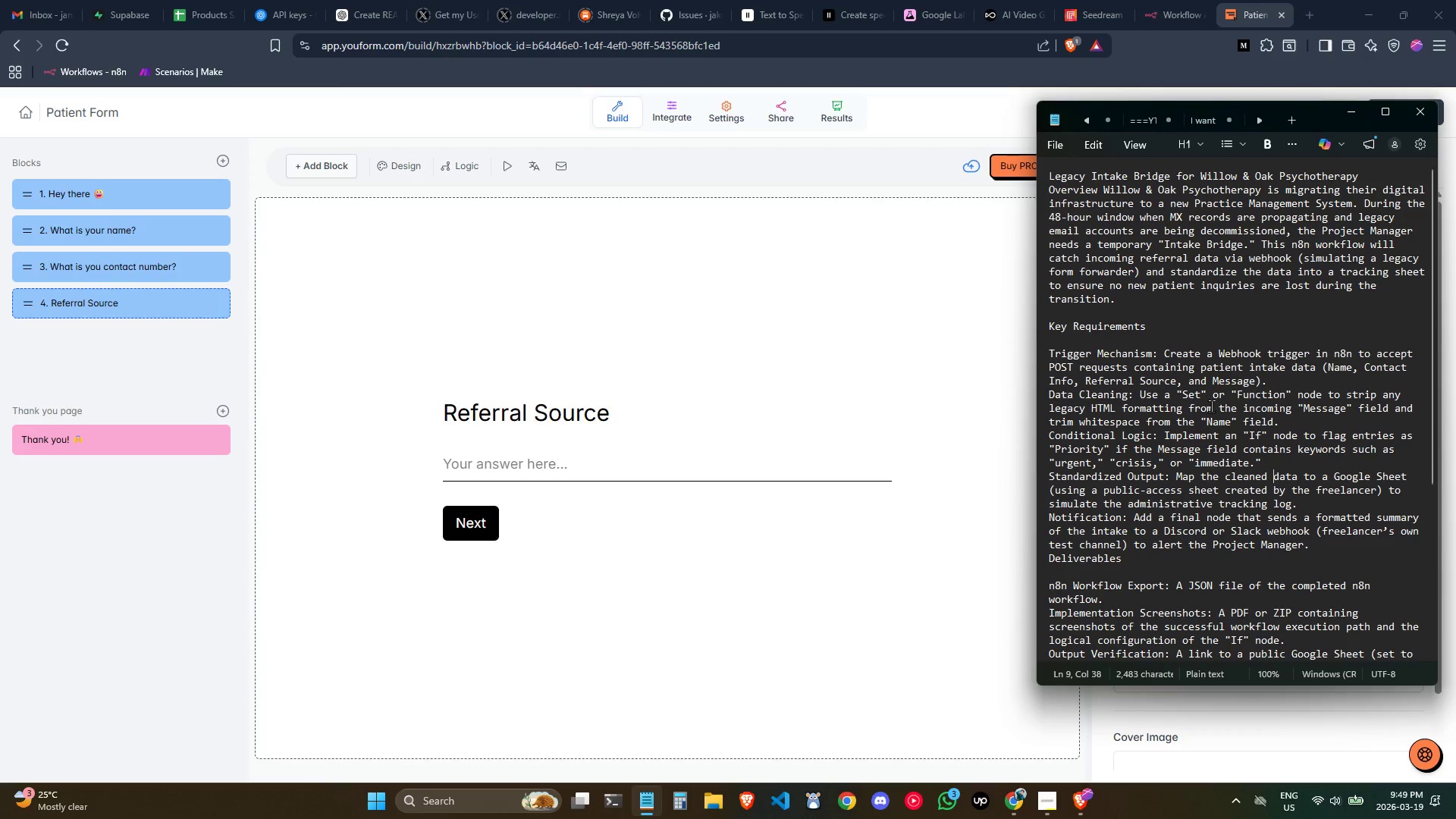 
key(Alt+AltLeft)
 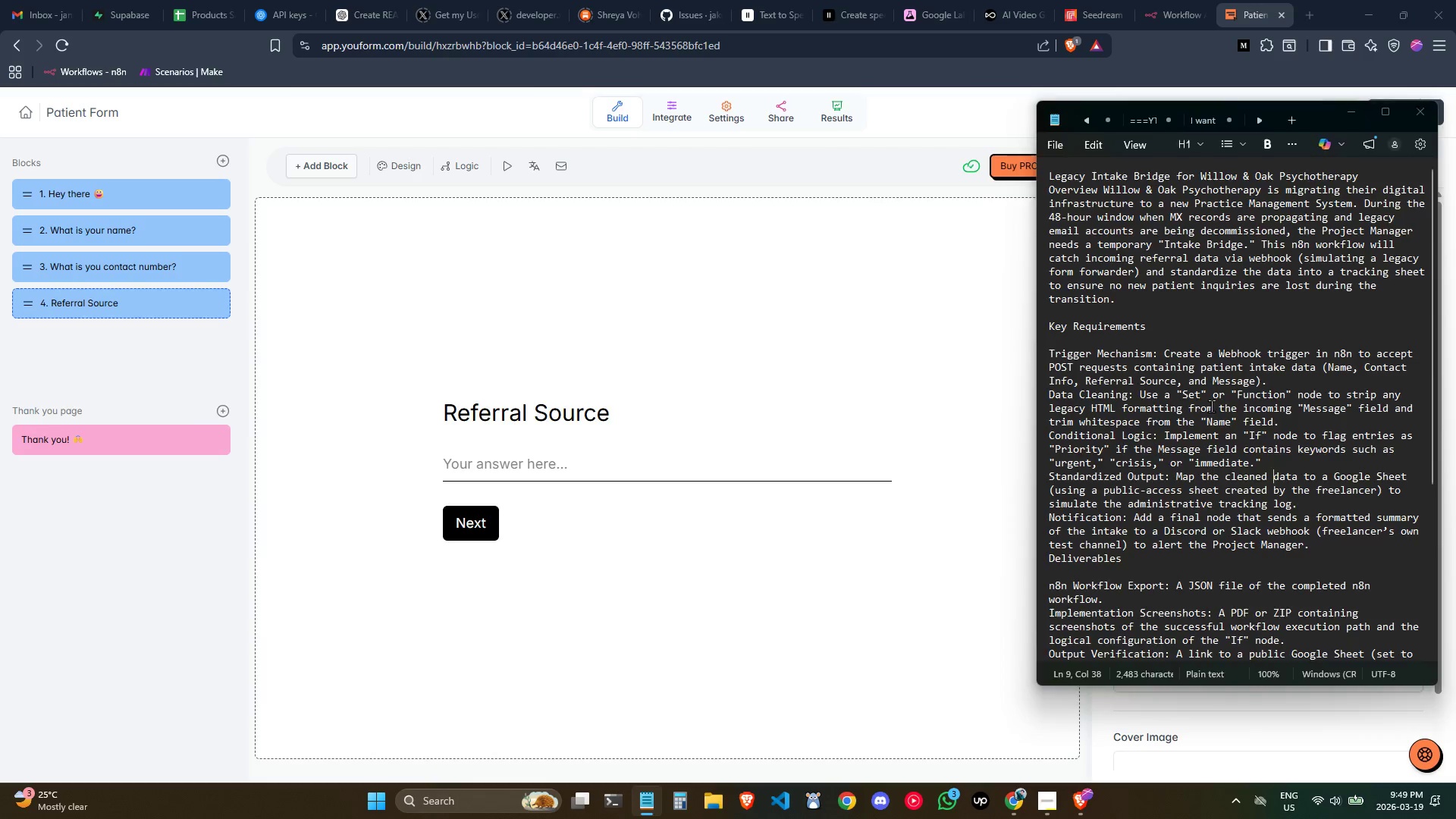 
key(Alt+Tab)
 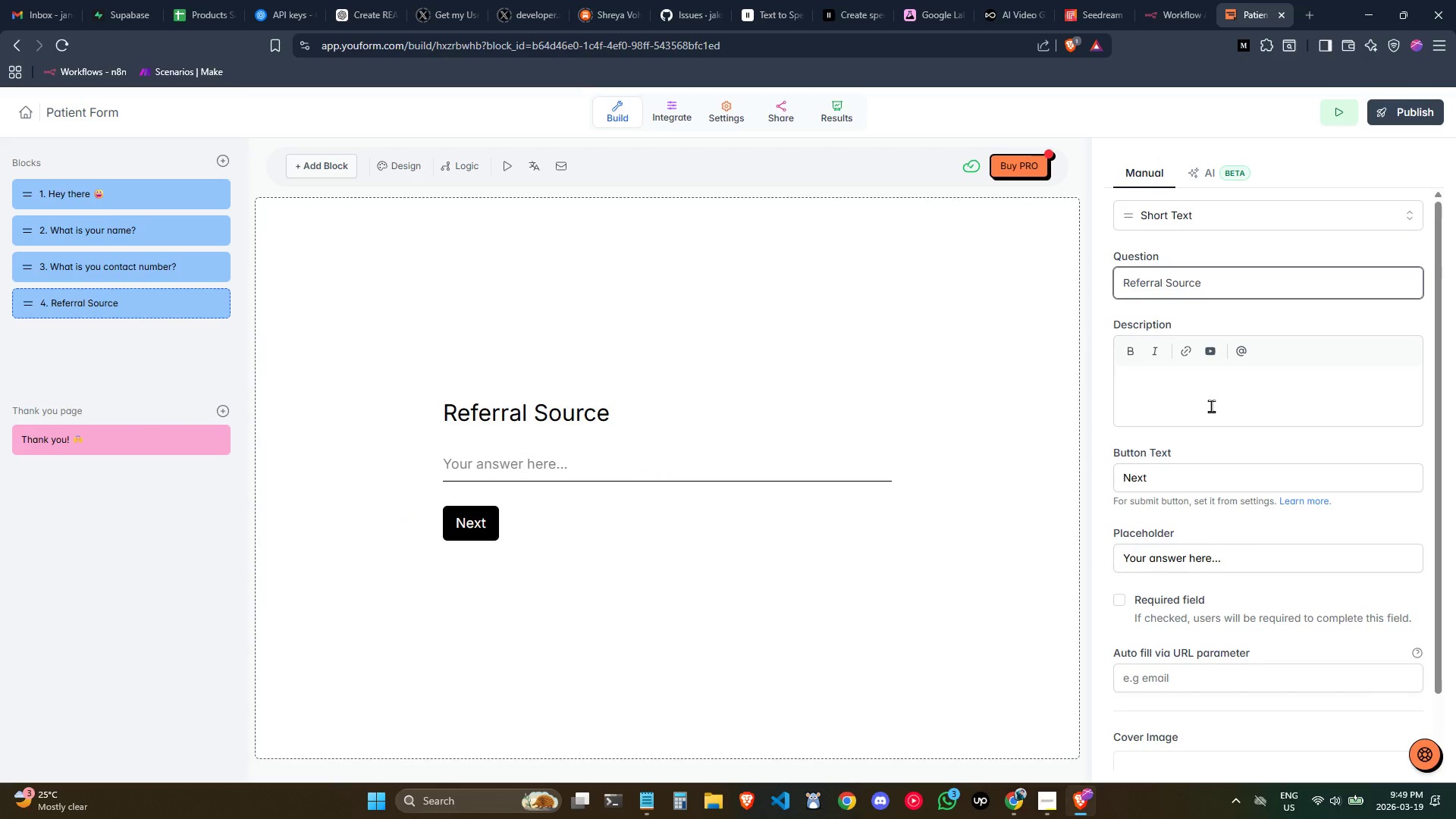 
key(Alt+AltLeft)
 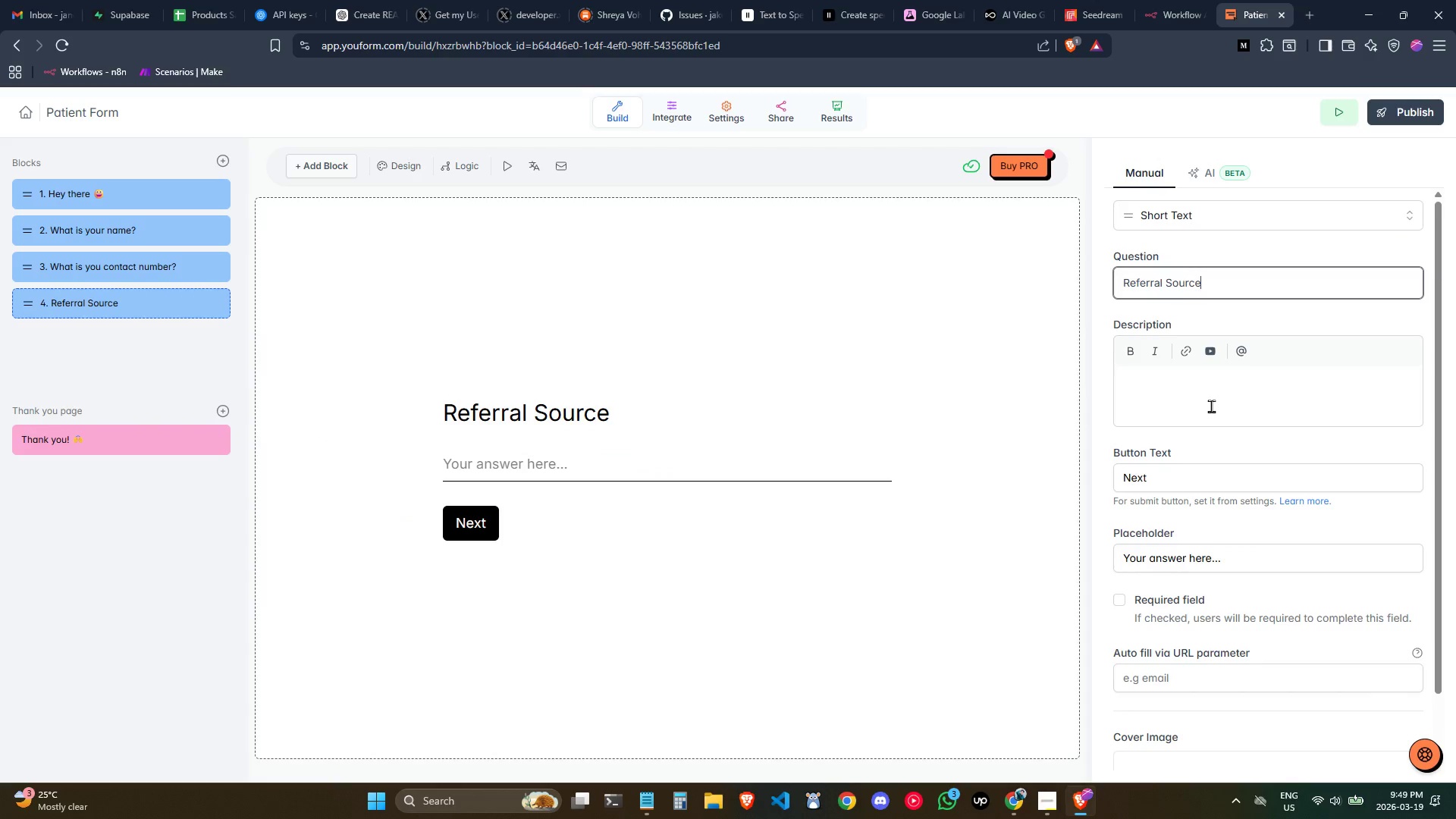 
key(Alt+Tab)
 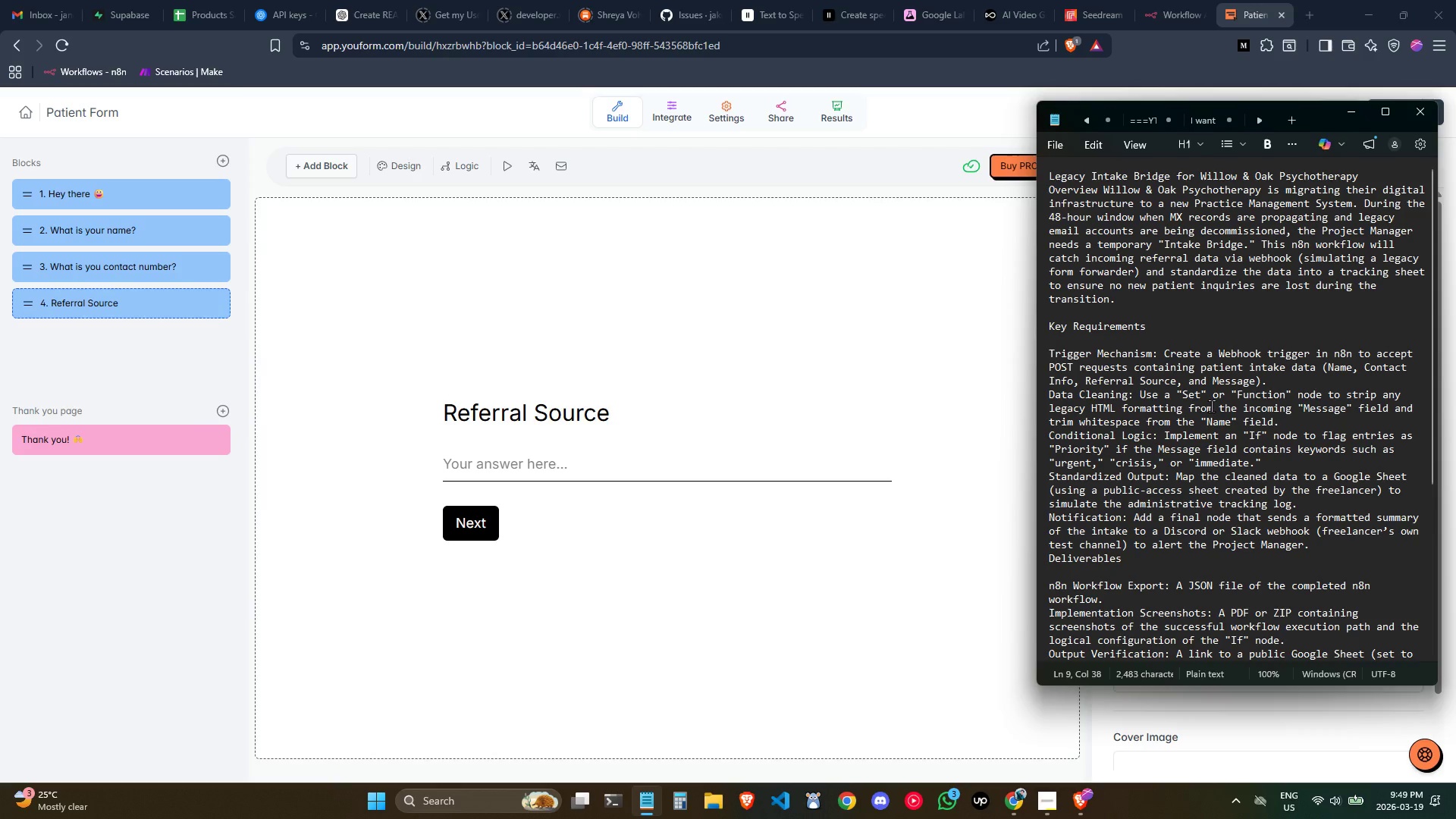 
key(Alt+AltLeft)
 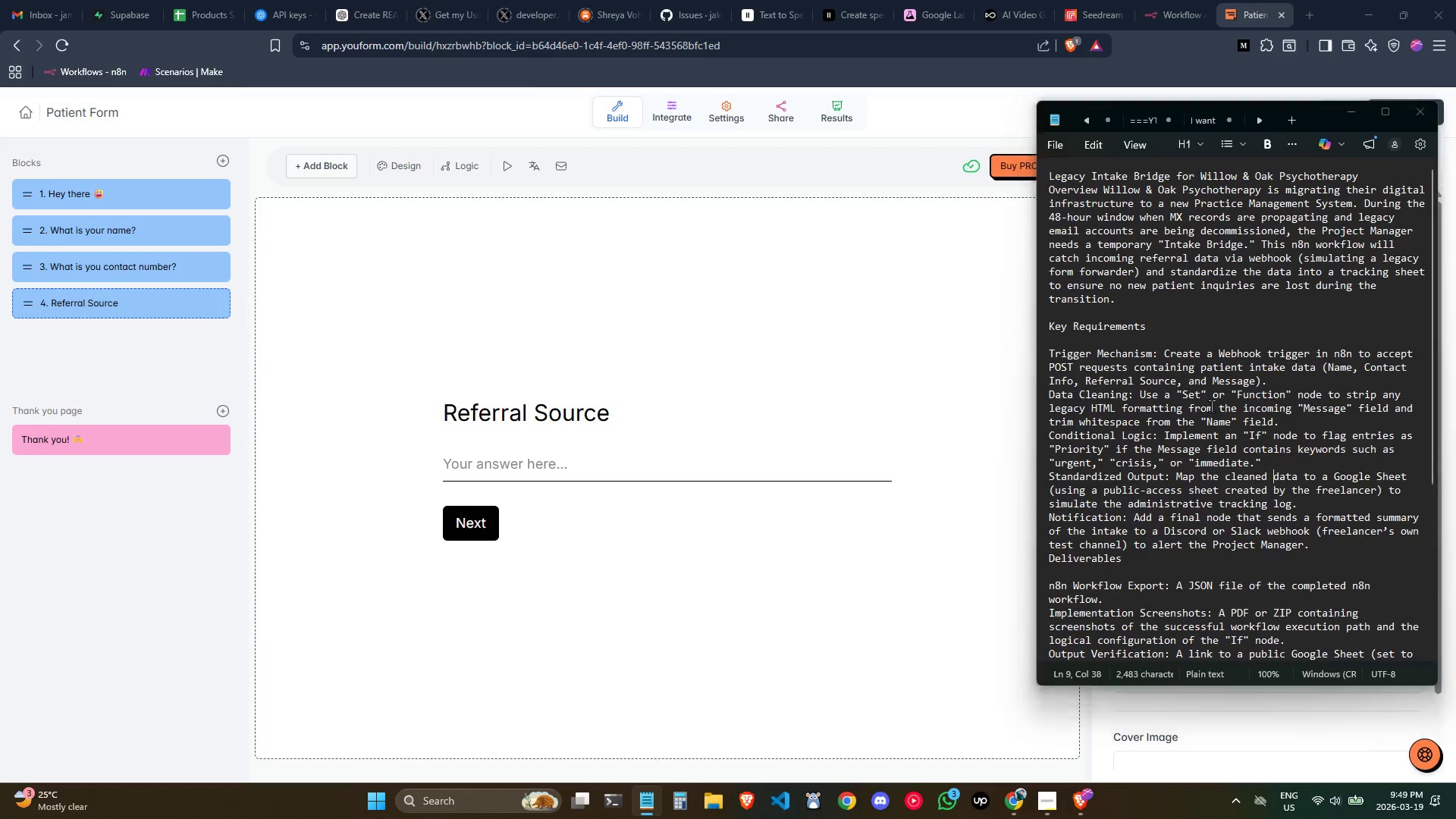 
key(Alt+Tab)
 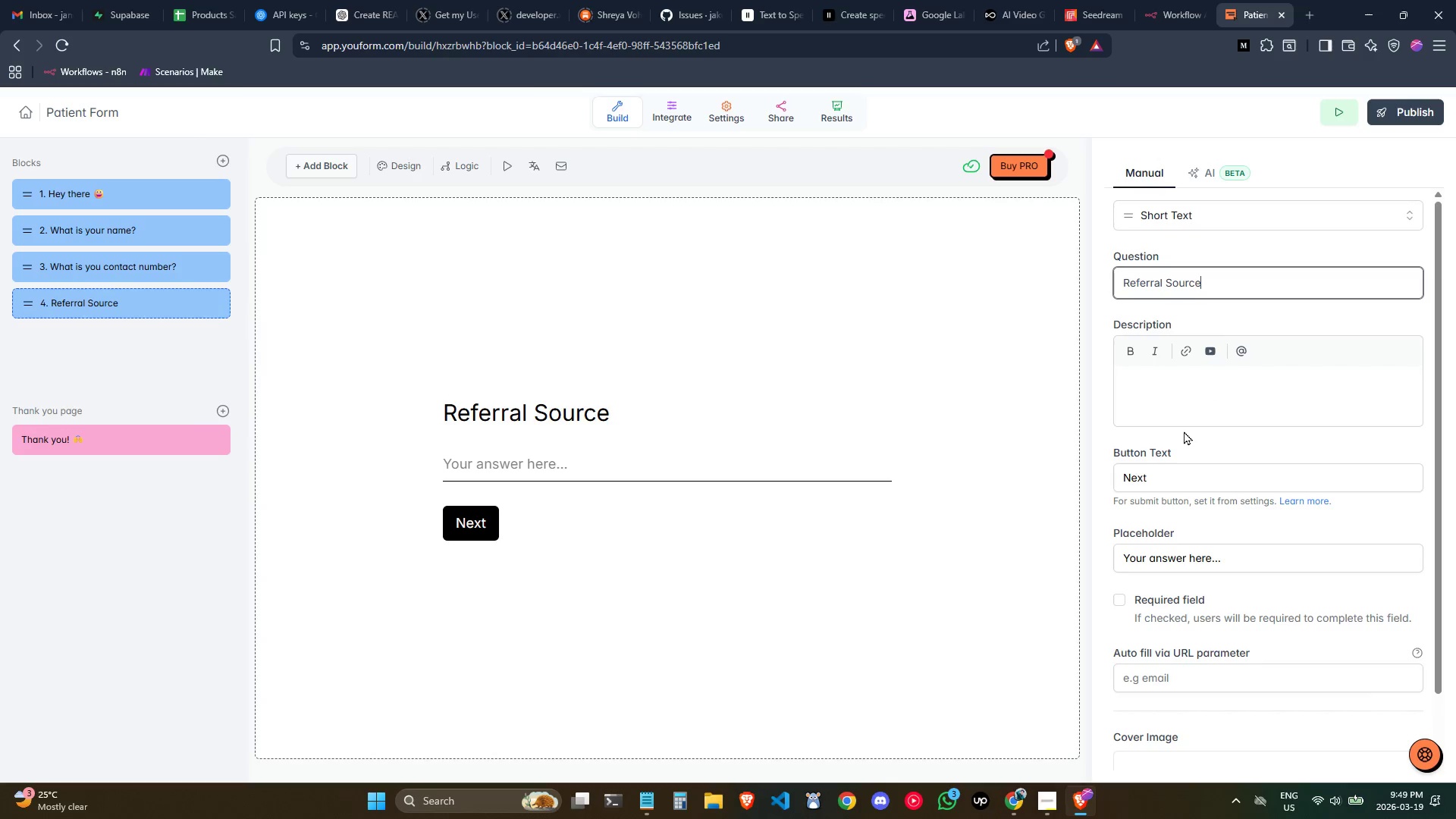 
left_click_drag(start_coordinate=[792, 504], to_coordinate=[796, 507])
 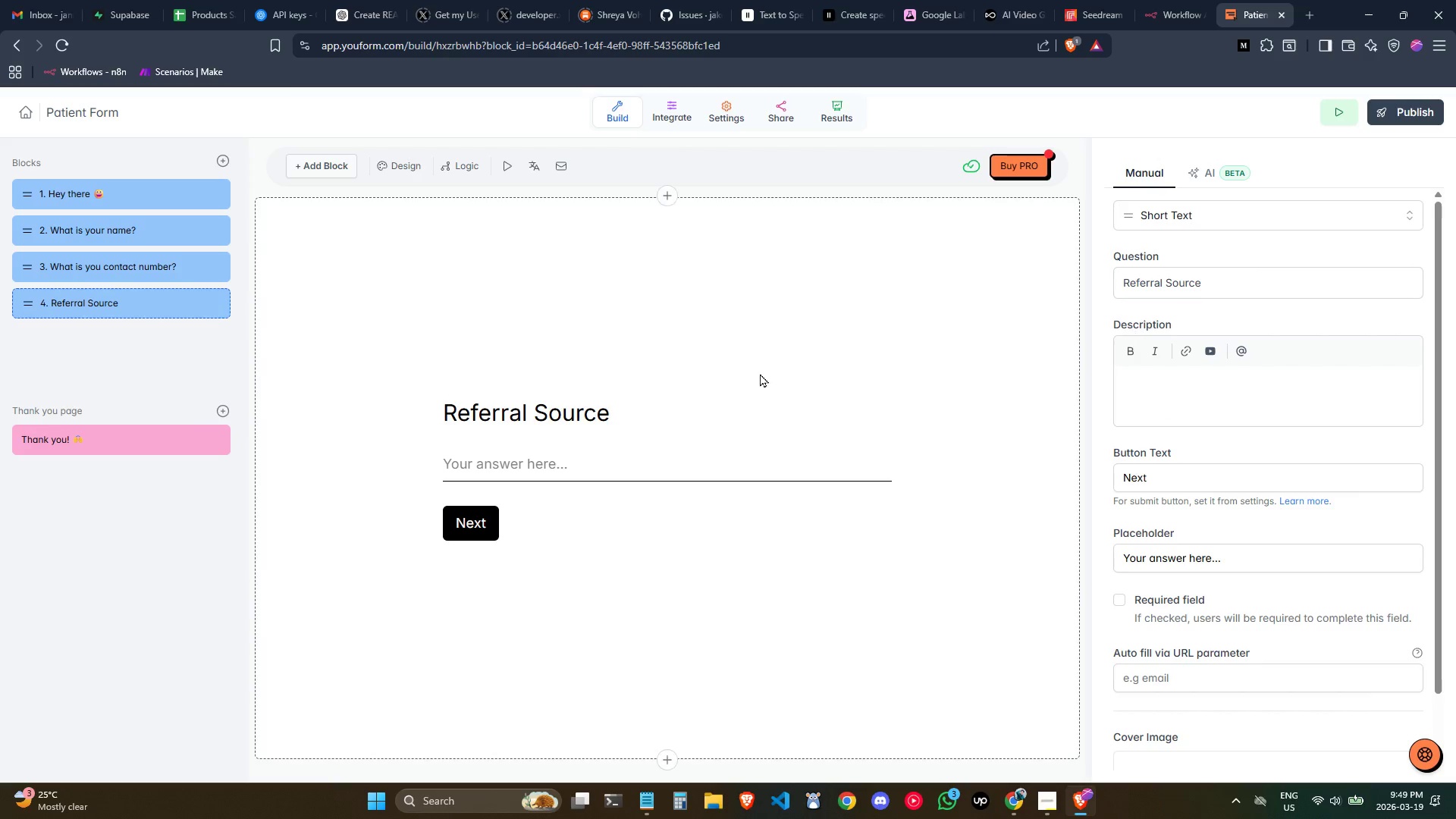 
key(Alt+AltLeft)
 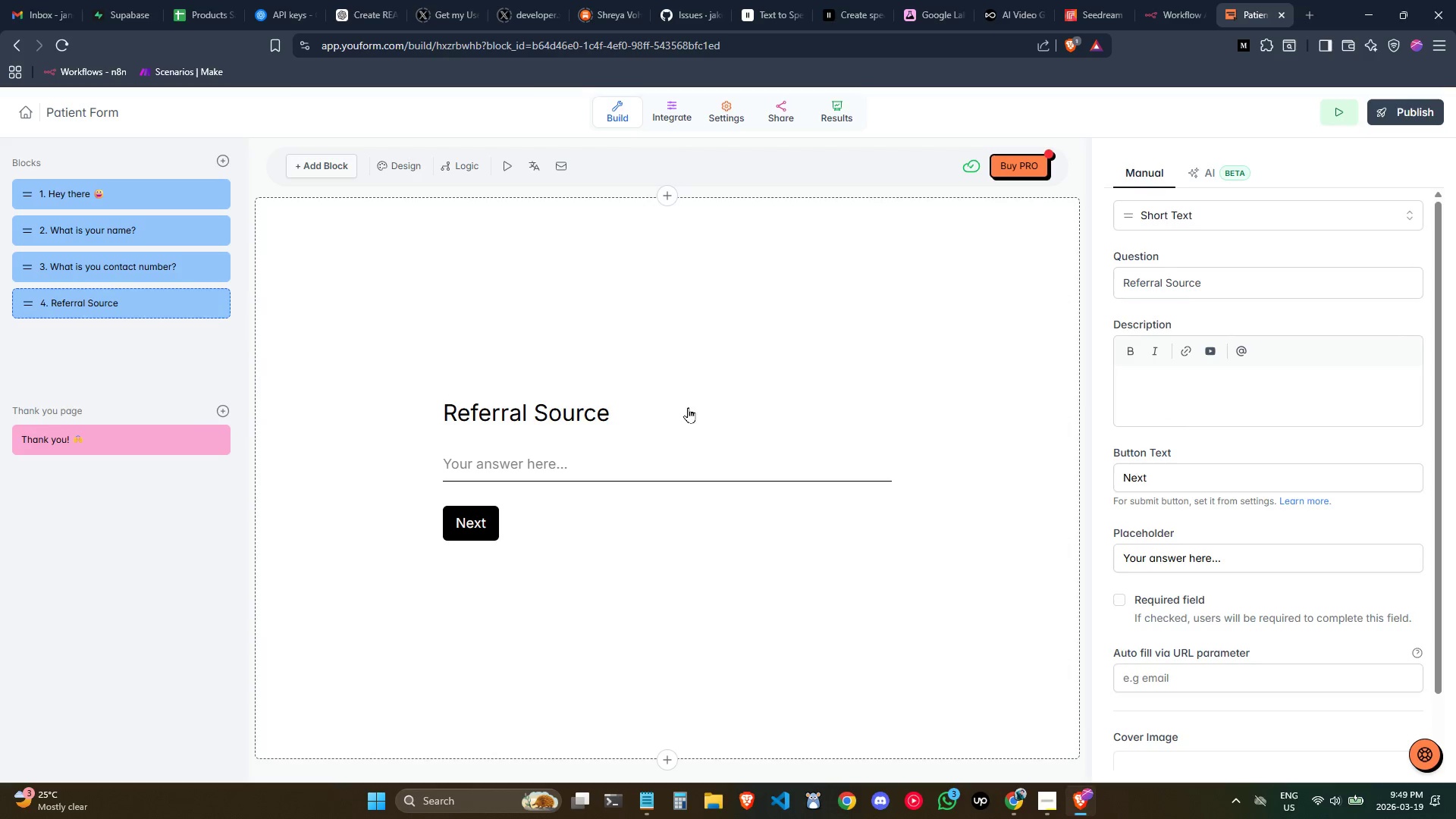 
key(Alt+Tab)
 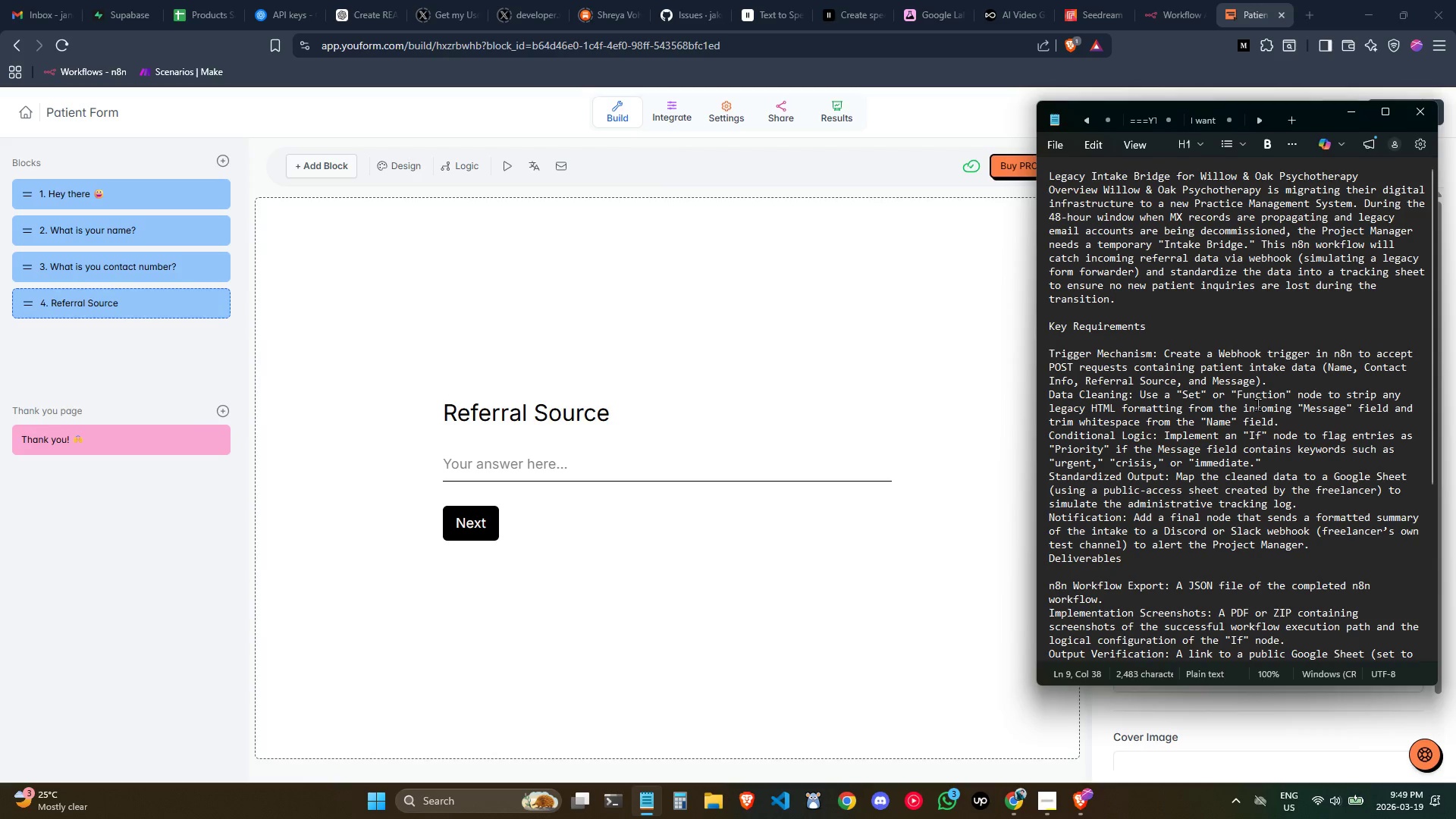 
key(Alt+AltLeft)
 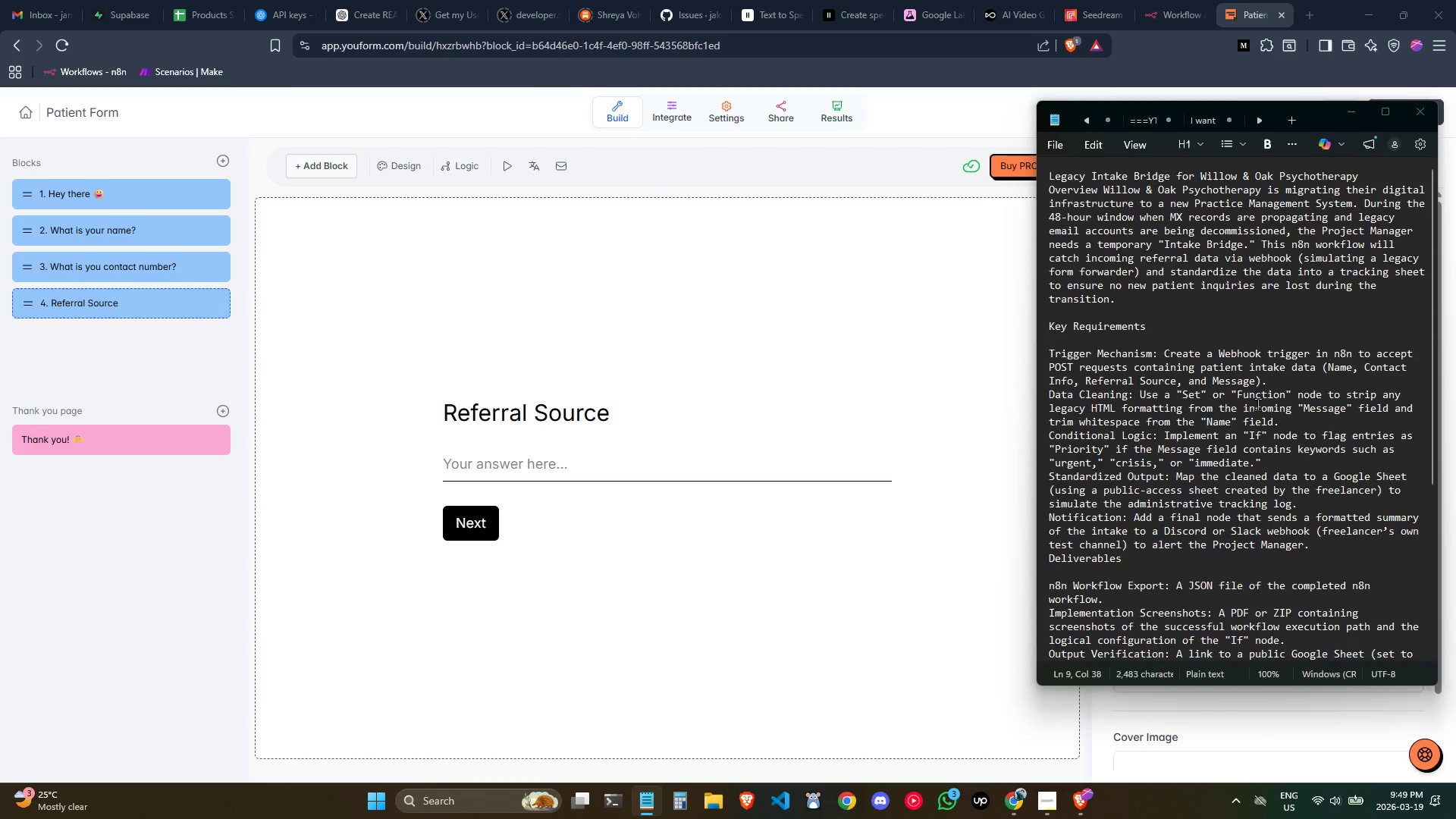 
key(Alt+Tab)
 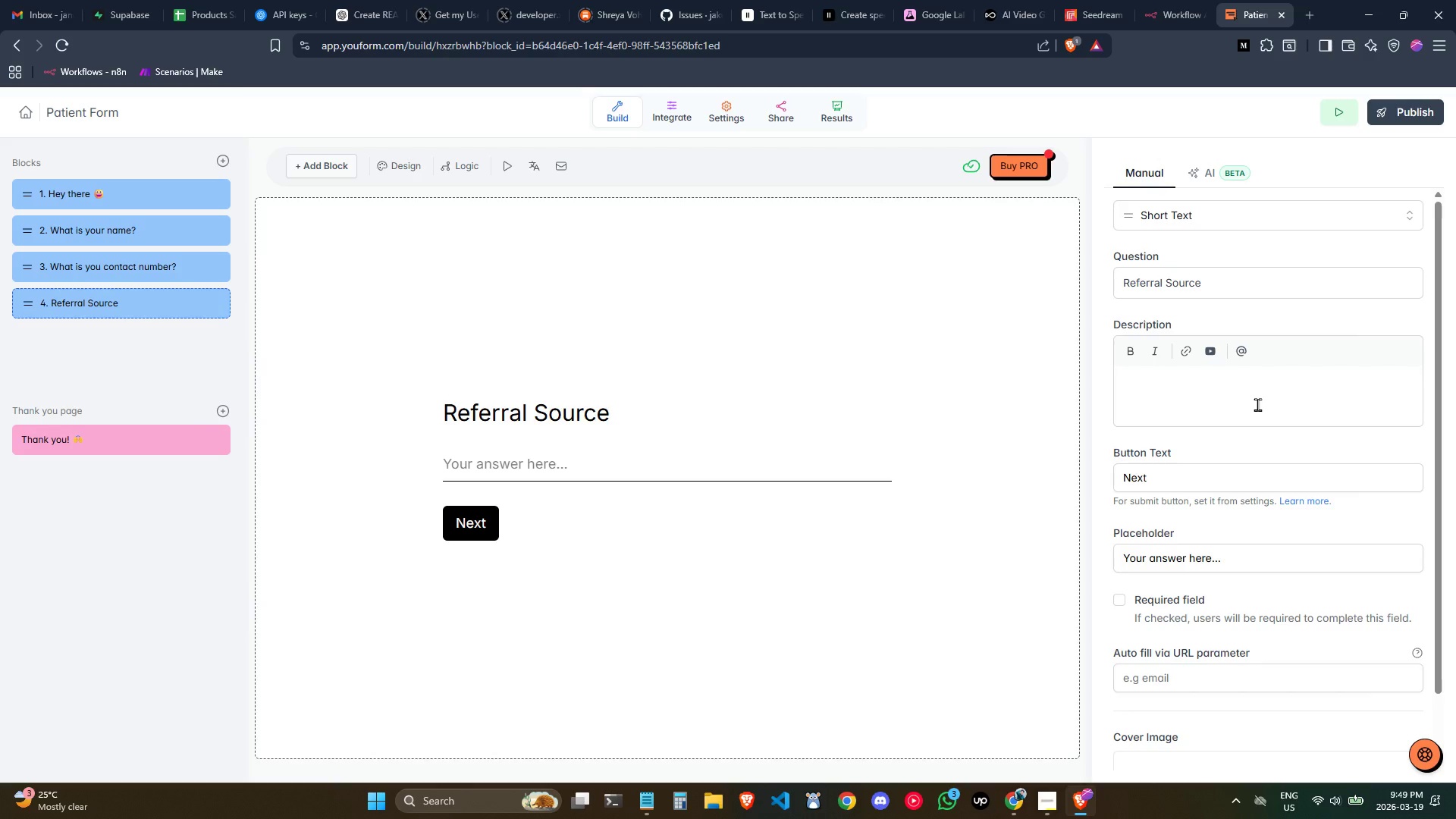 
key(Alt+AltLeft)
 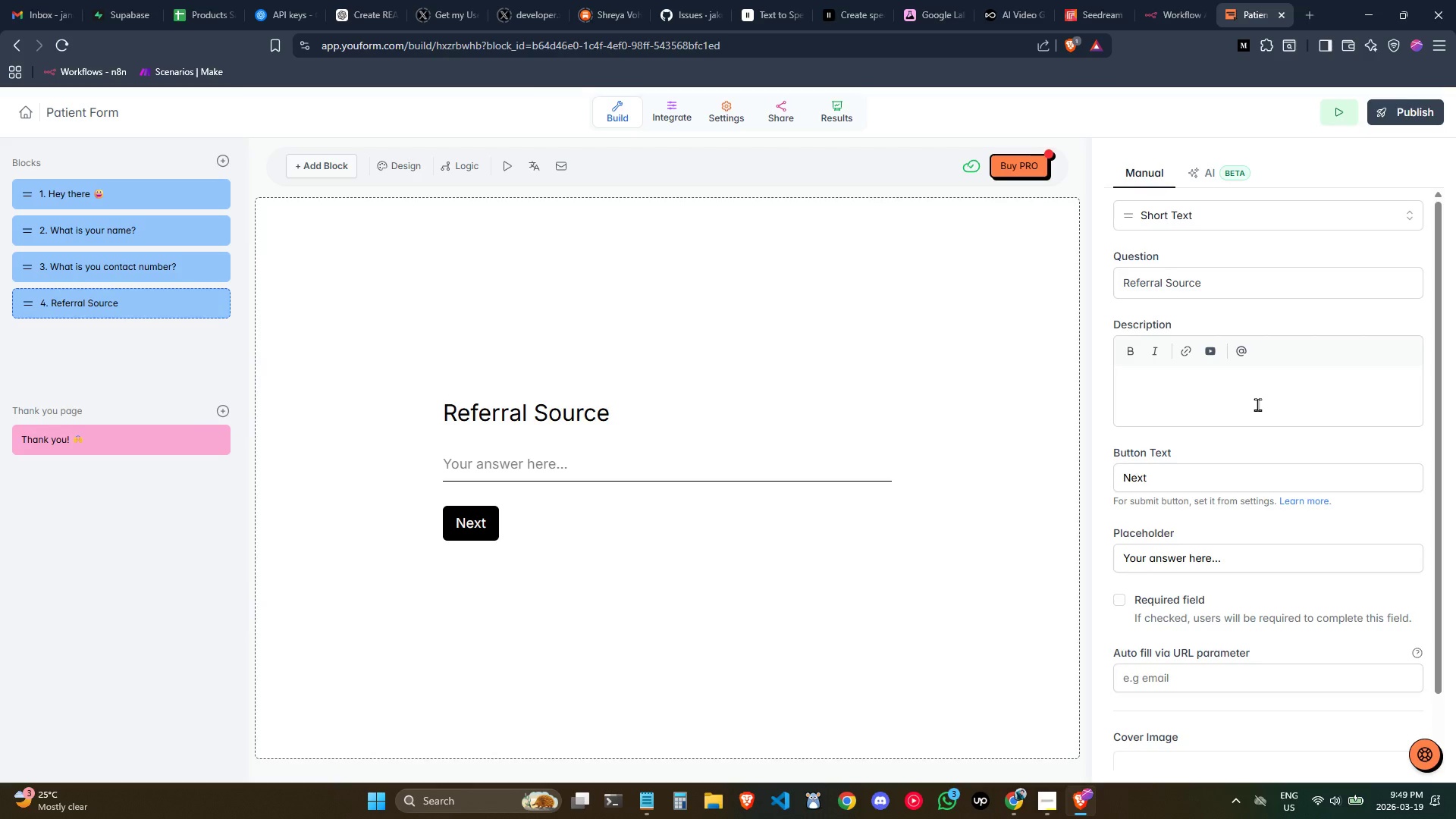 
key(Alt+Tab)
 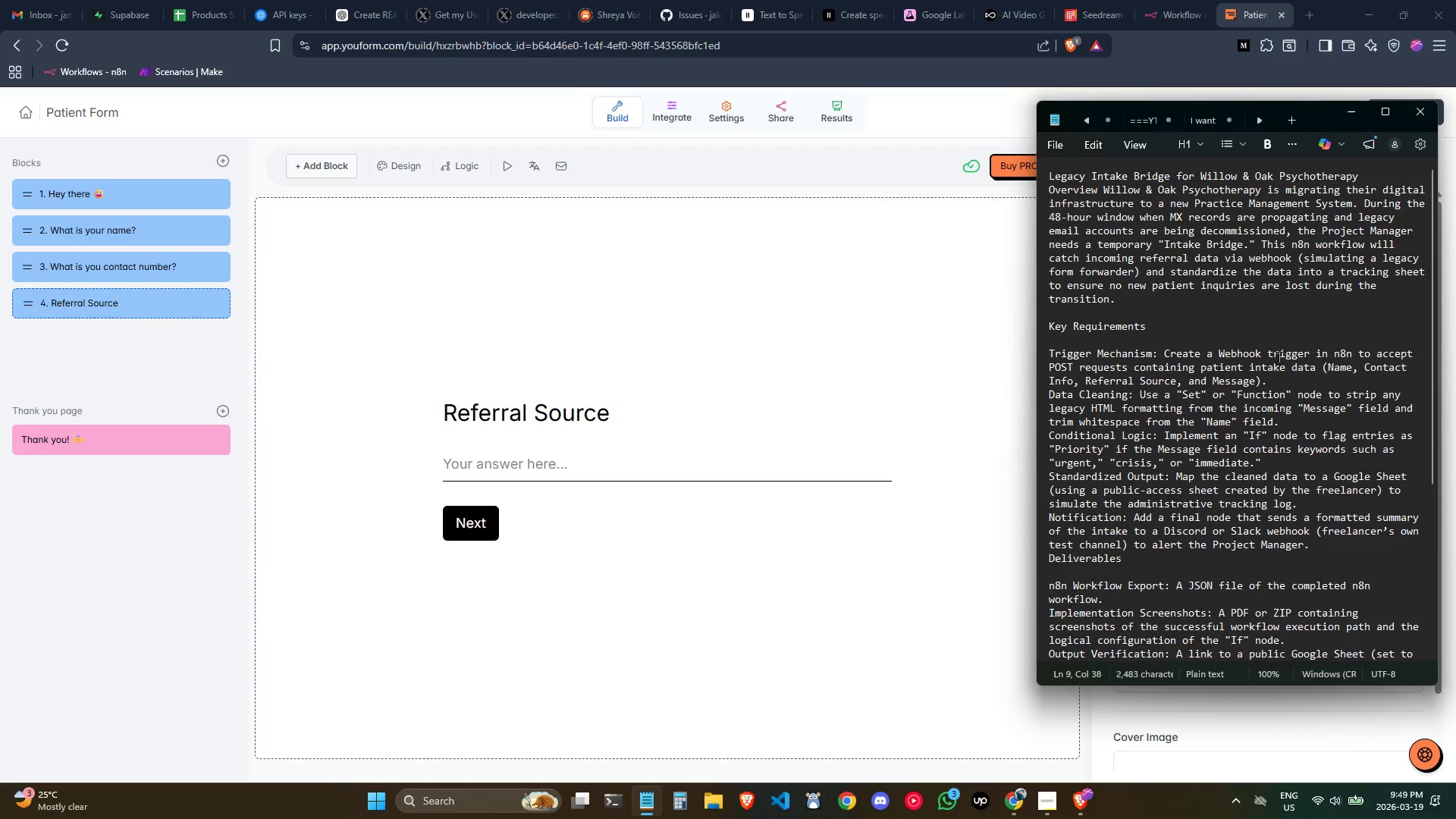 
key(Alt+AltLeft)
 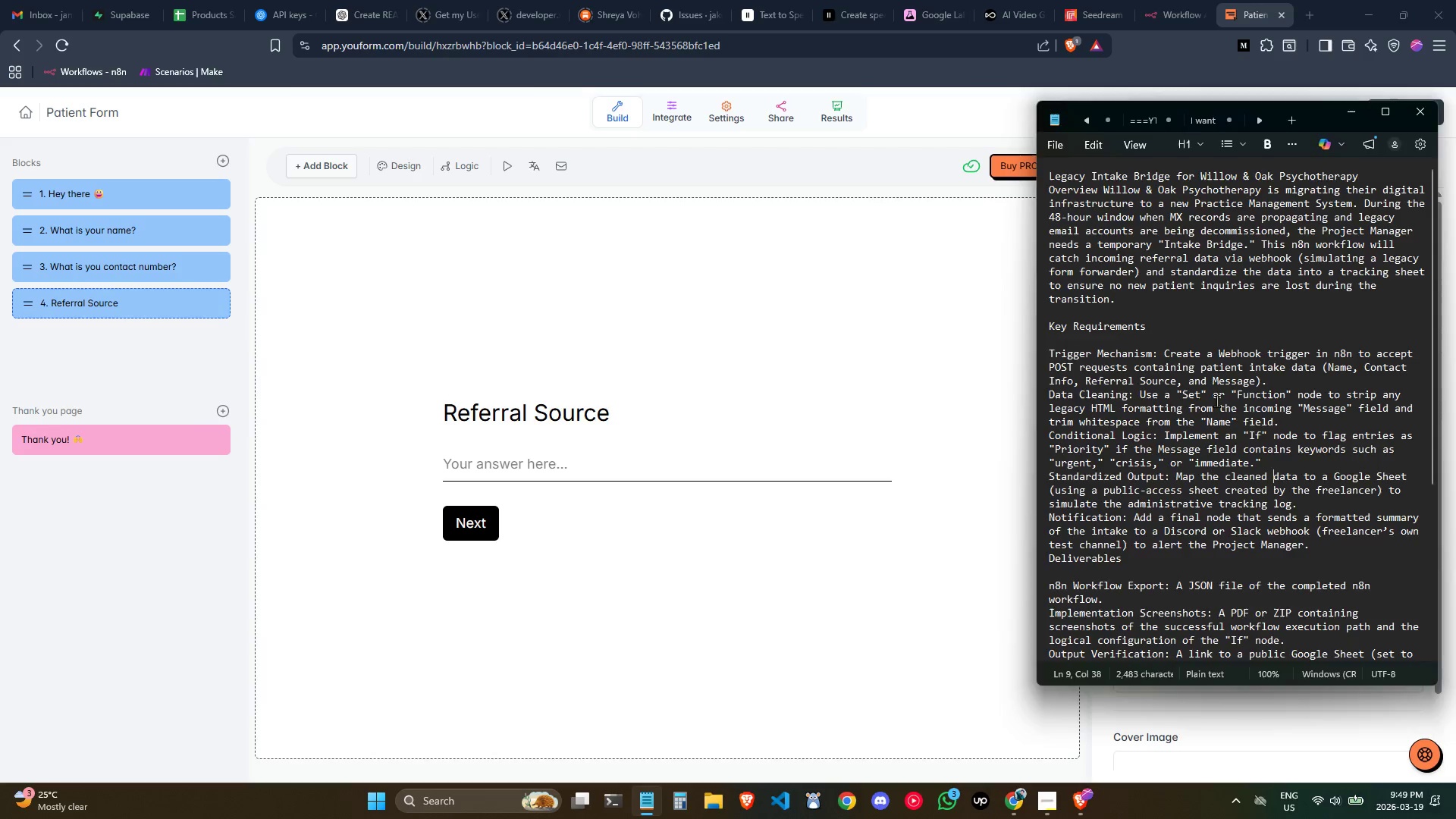 
key(Alt+Tab)
 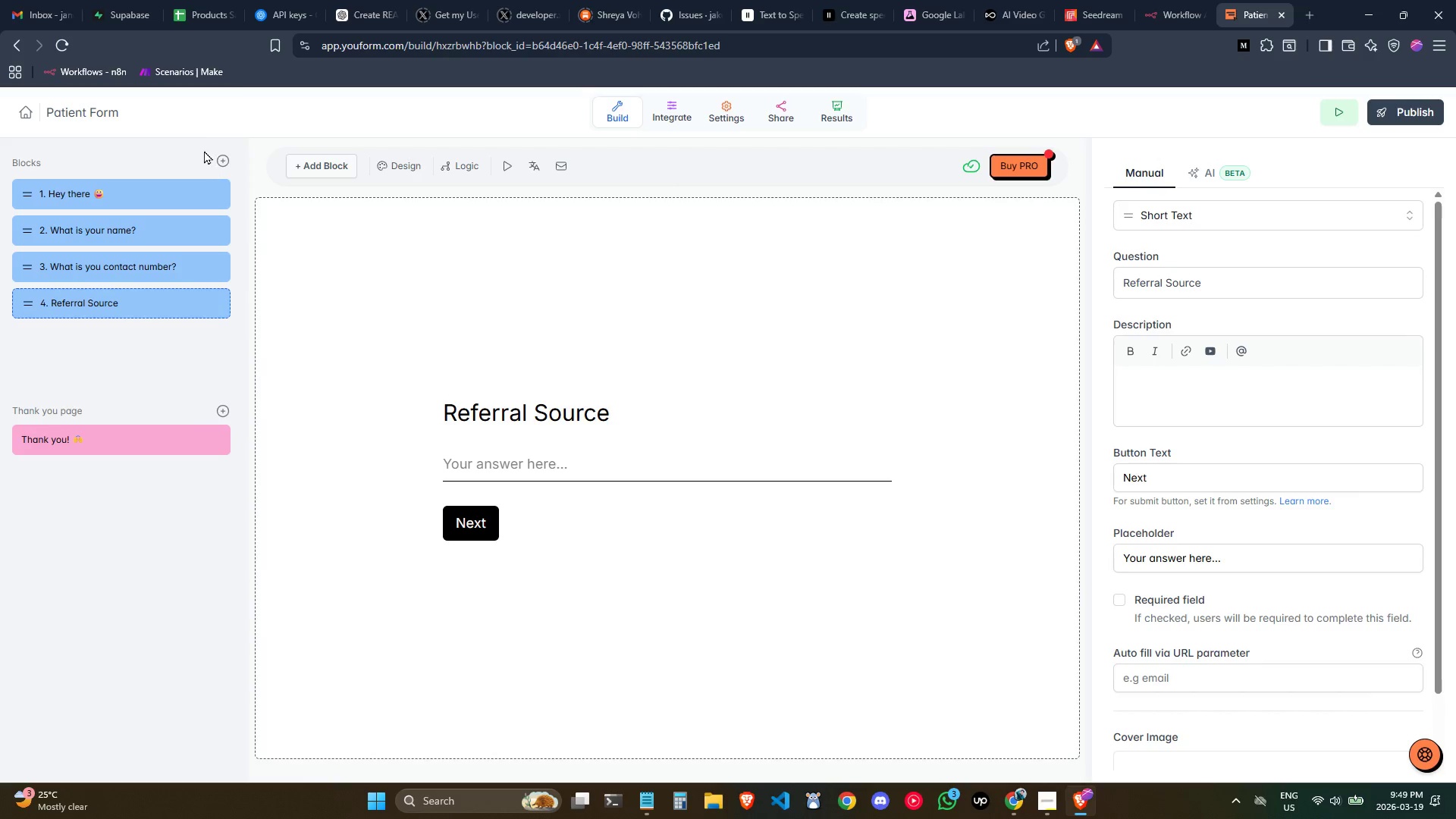 
left_click([220, 156])
 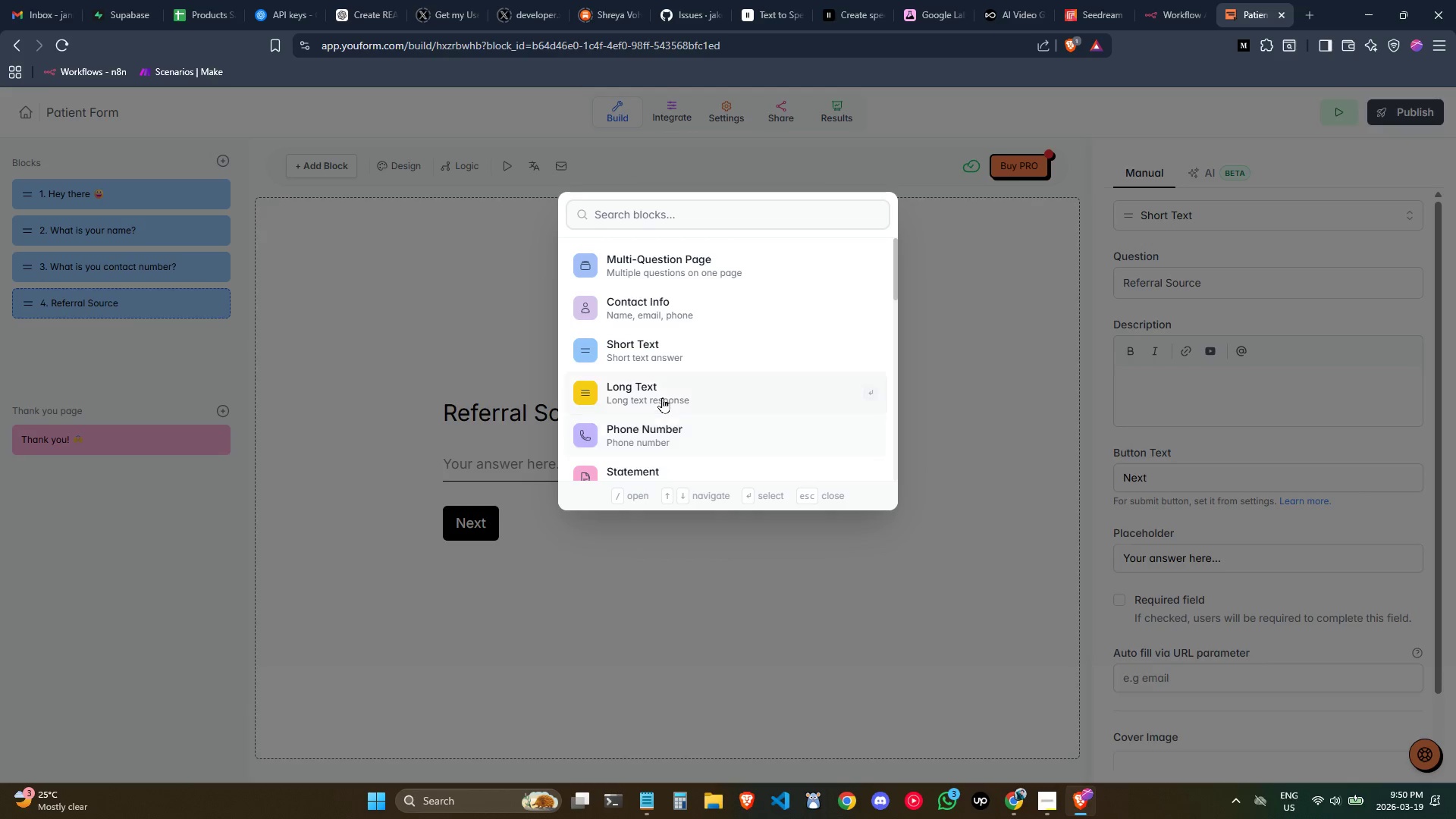 
left_click([662, 397])
 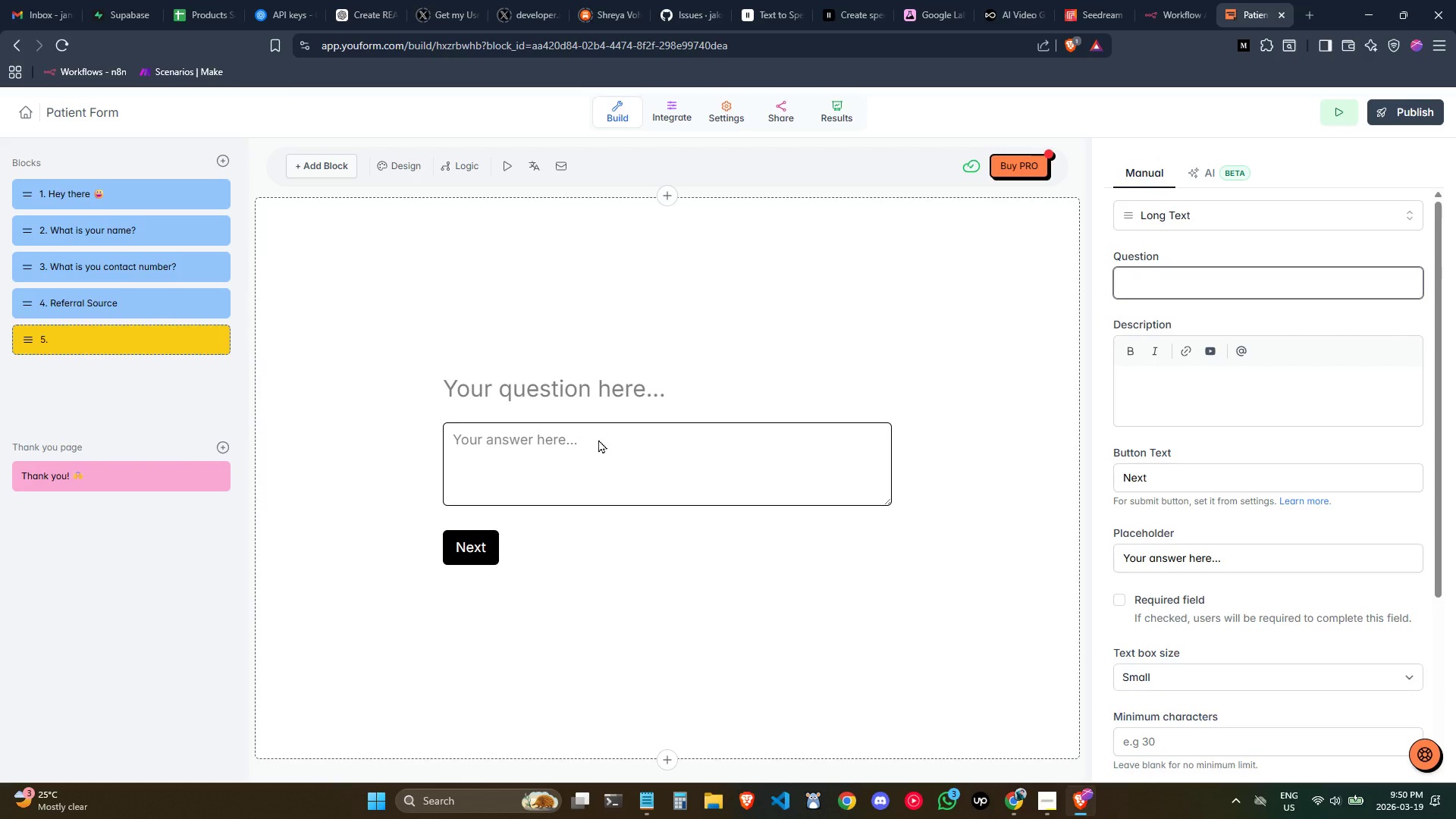 
left_click([603, 379])
 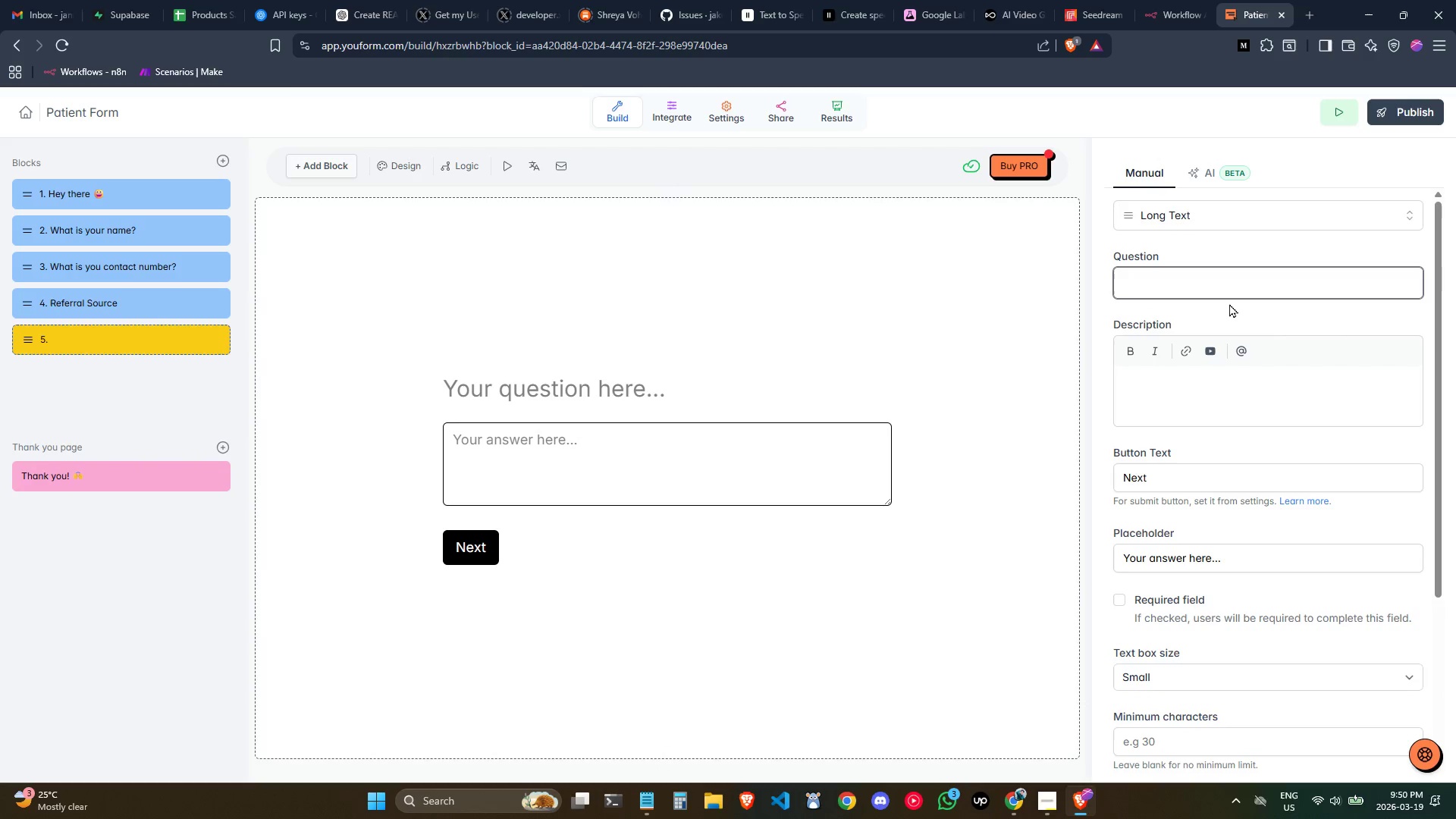 
type(Message)
 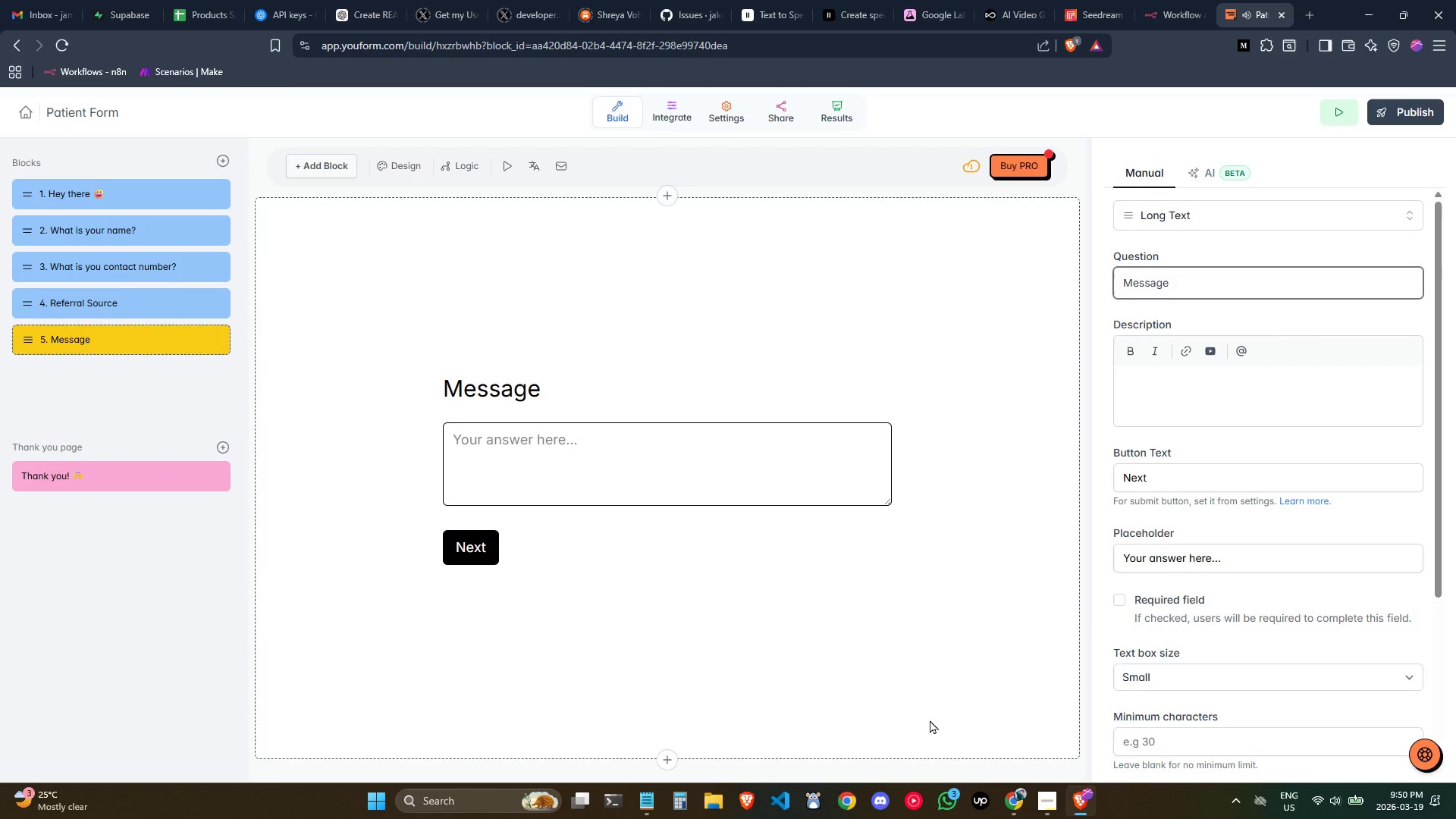 
left_click([874, 636])
 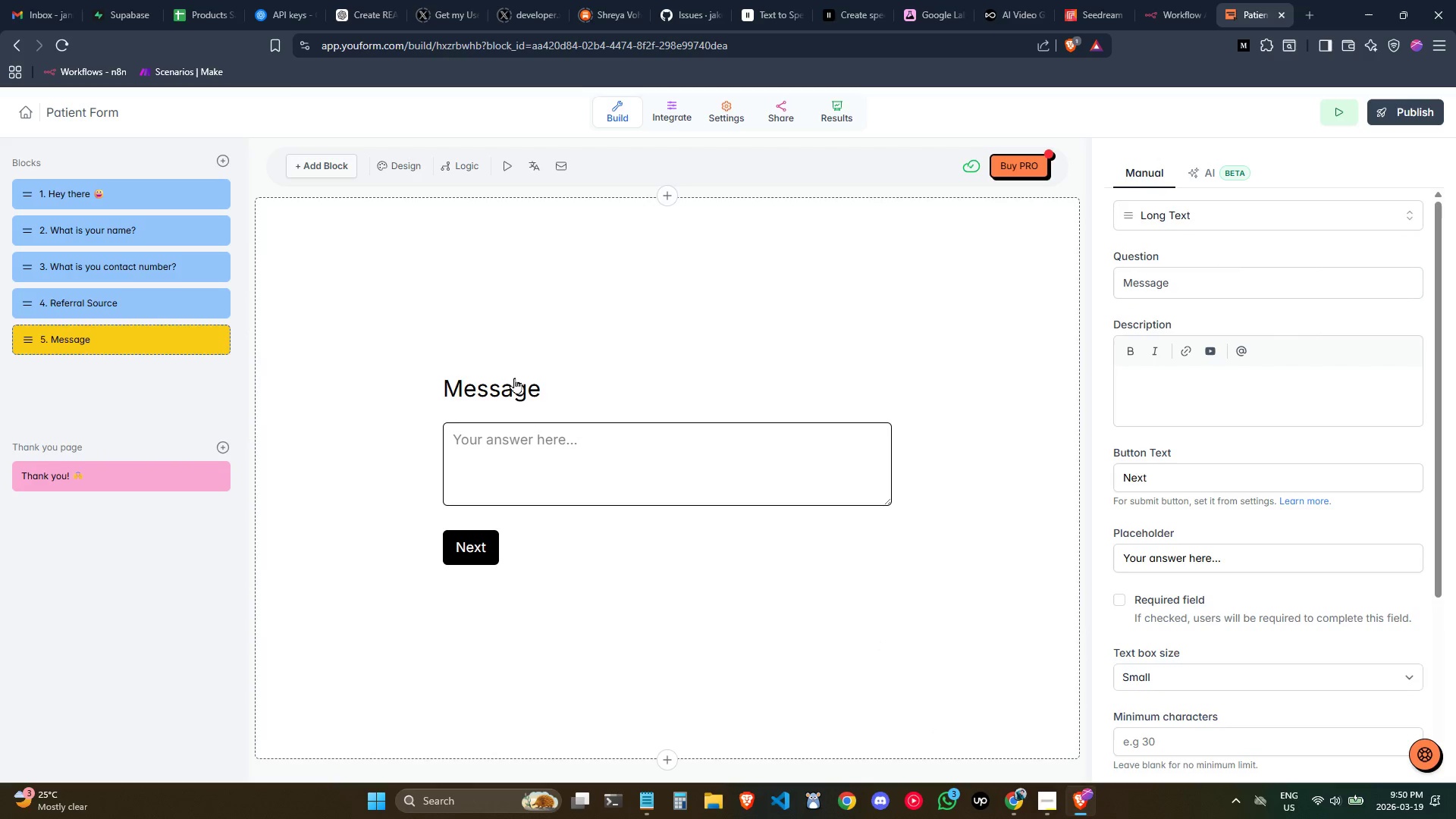 
key(Alt+AltLeft)
 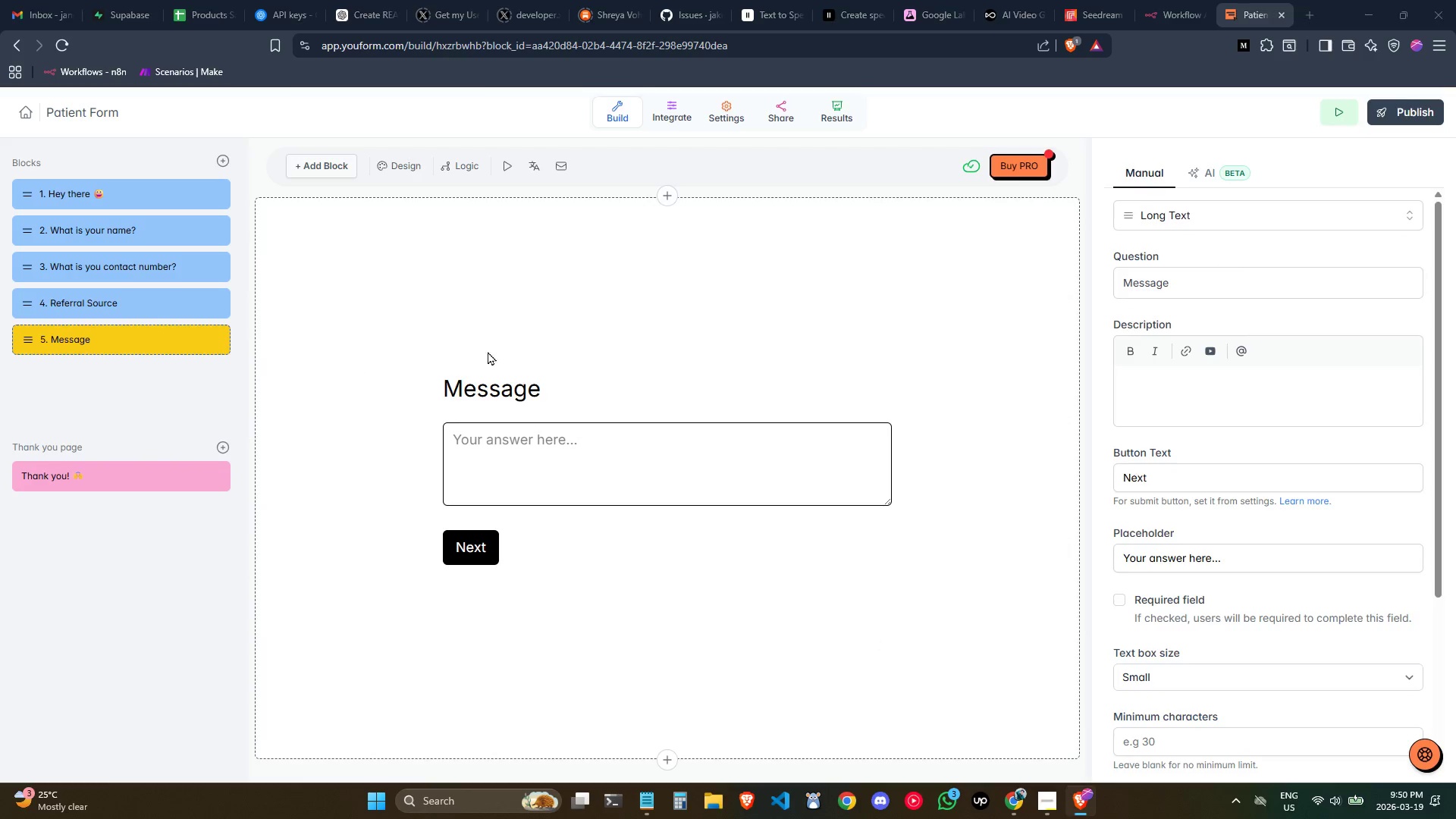 
key(Alt+Tab)
 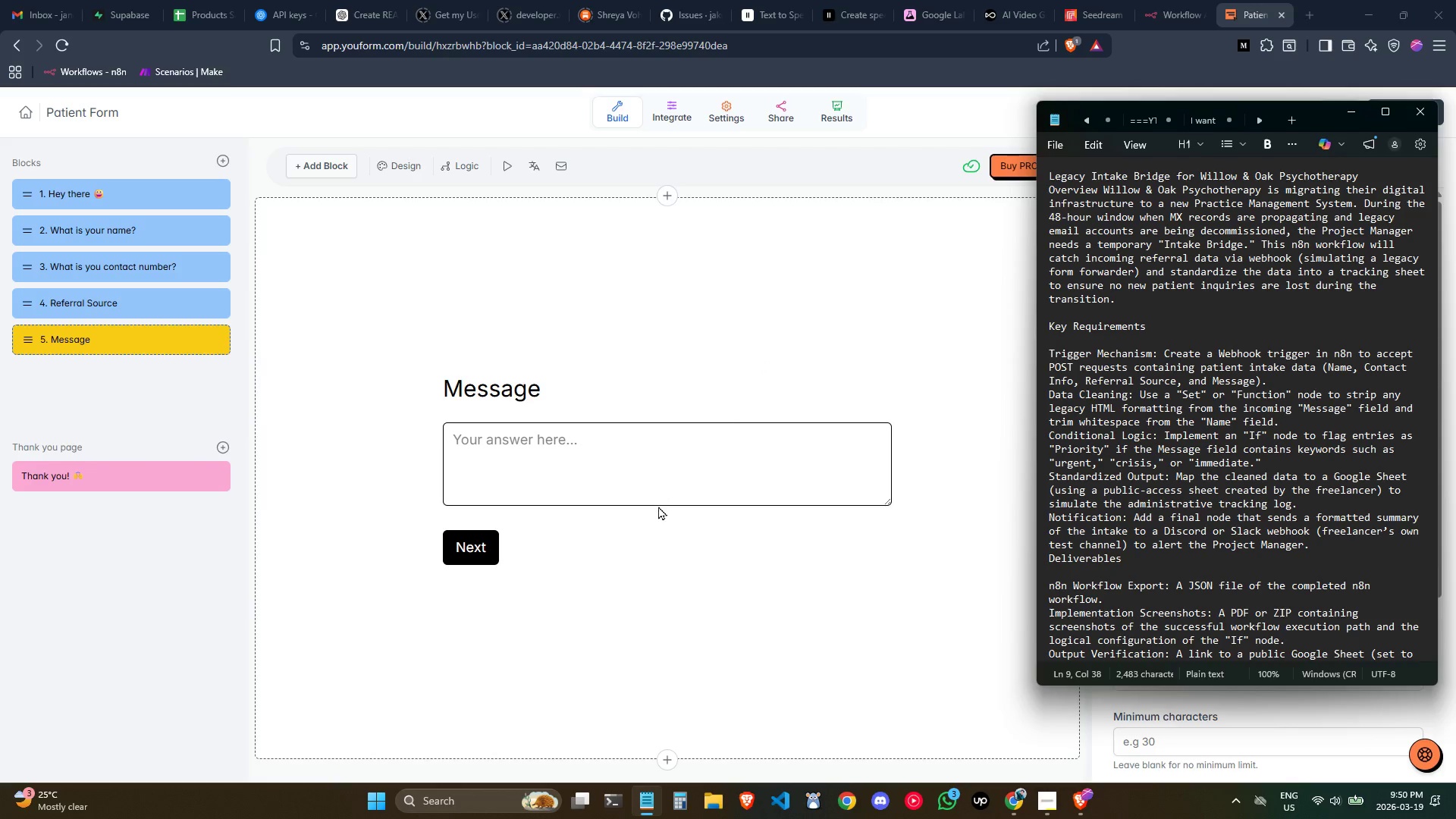 
left_click([636, 560])
 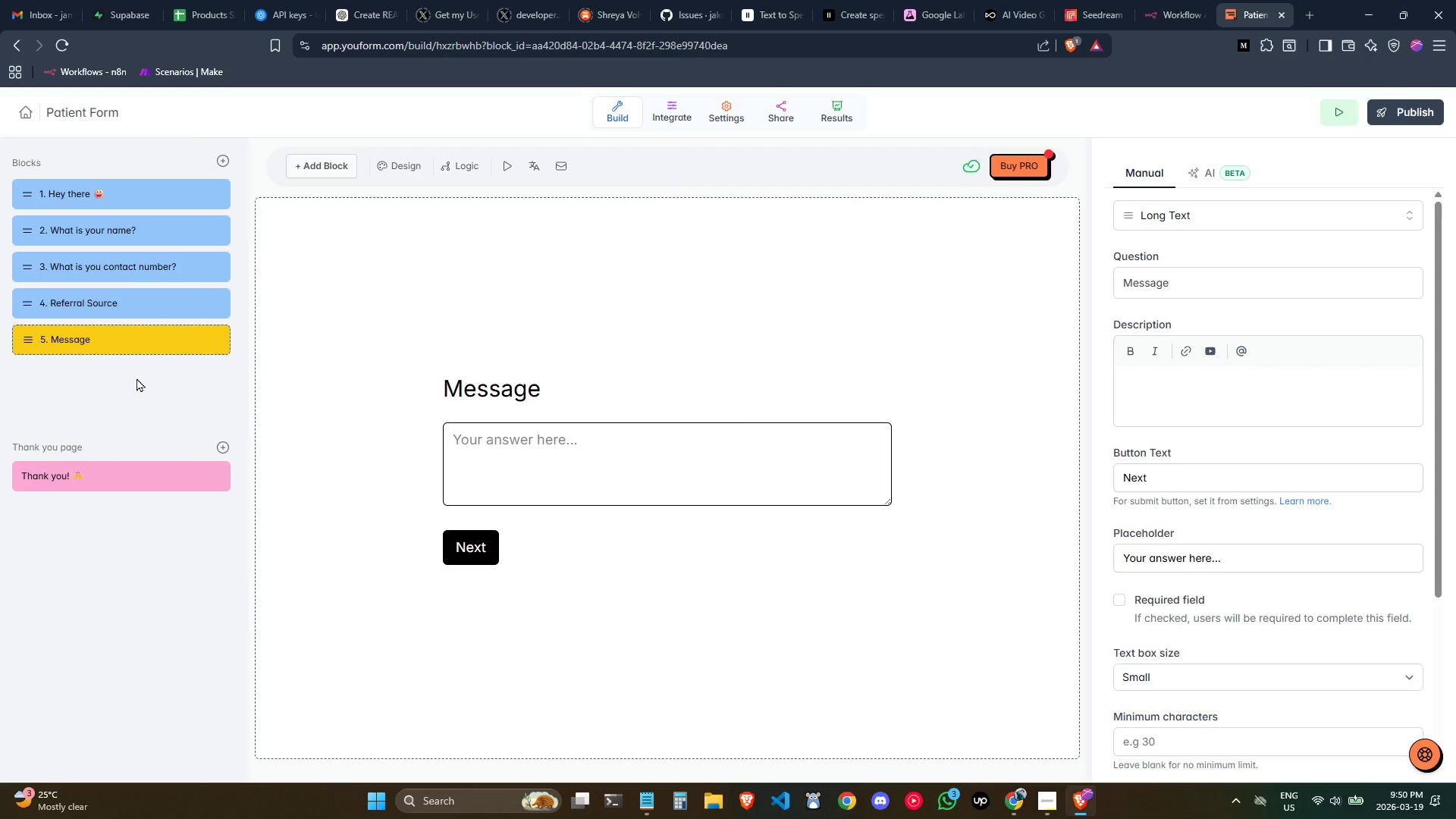 
left_click([139, 372])
 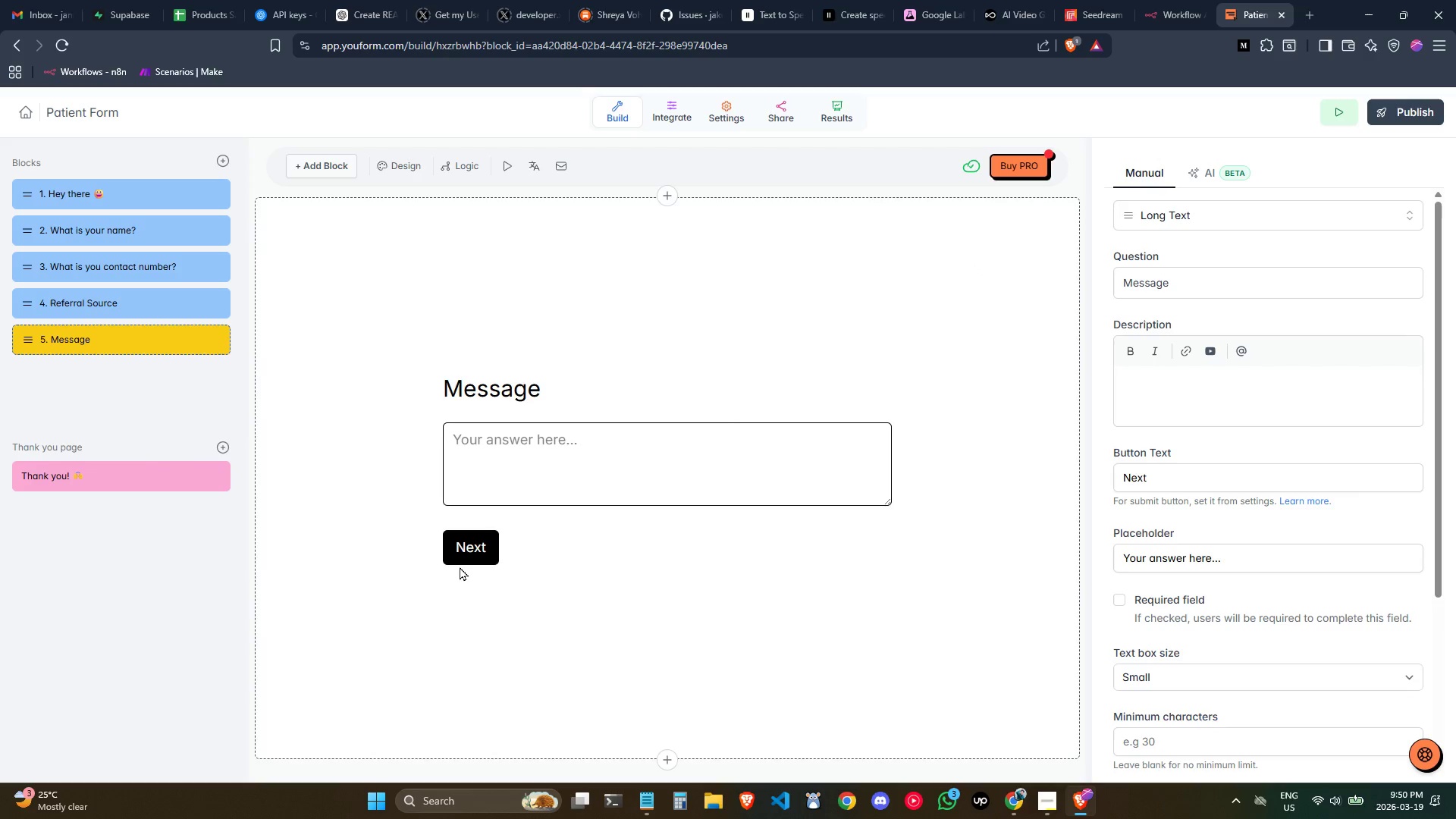 
left_click([470, 550])
 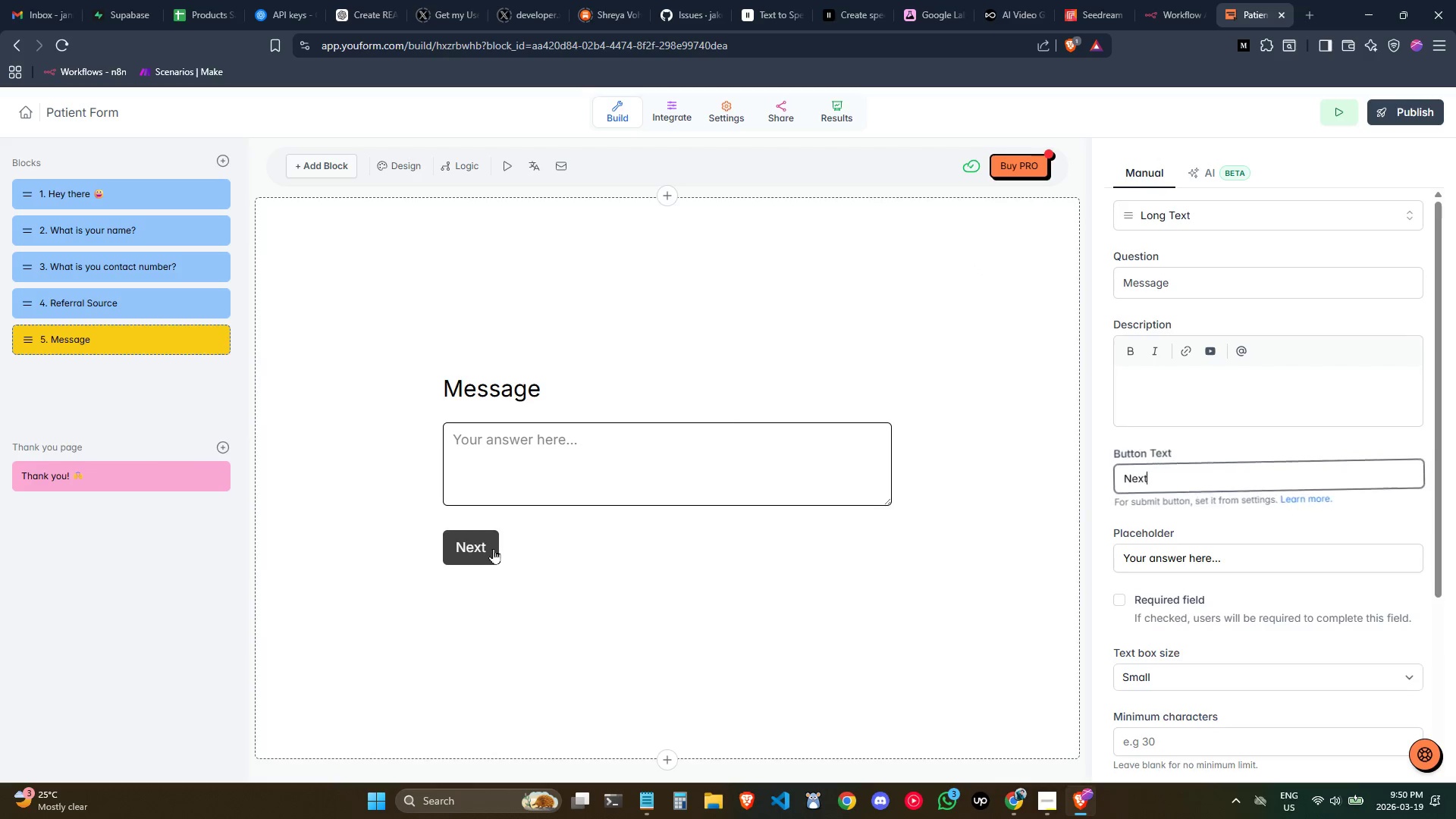 
left_click([718, 582])
 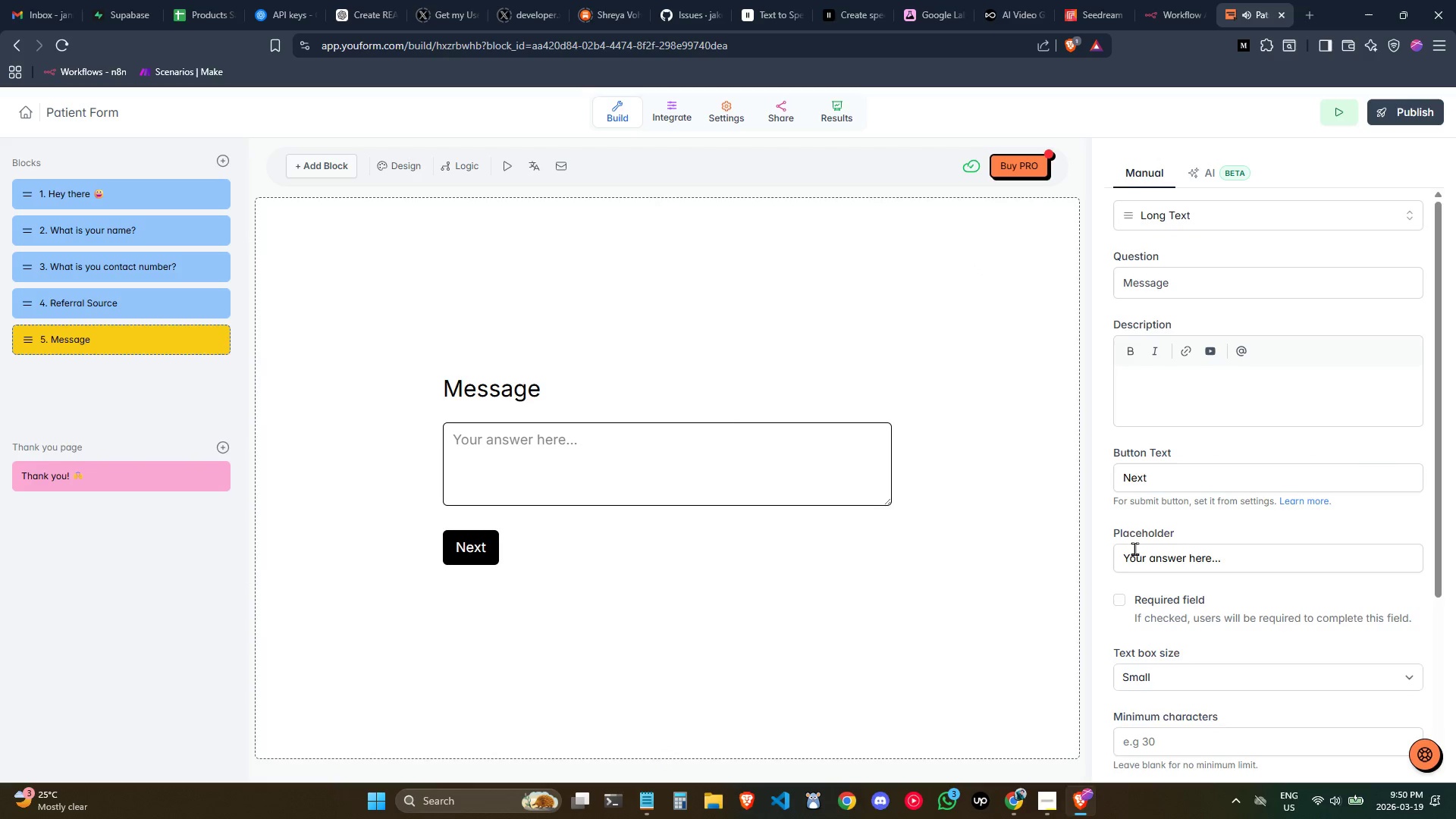 
scroll: coordinate [1188, 544], scroll_direction: down, amount: 2.0
 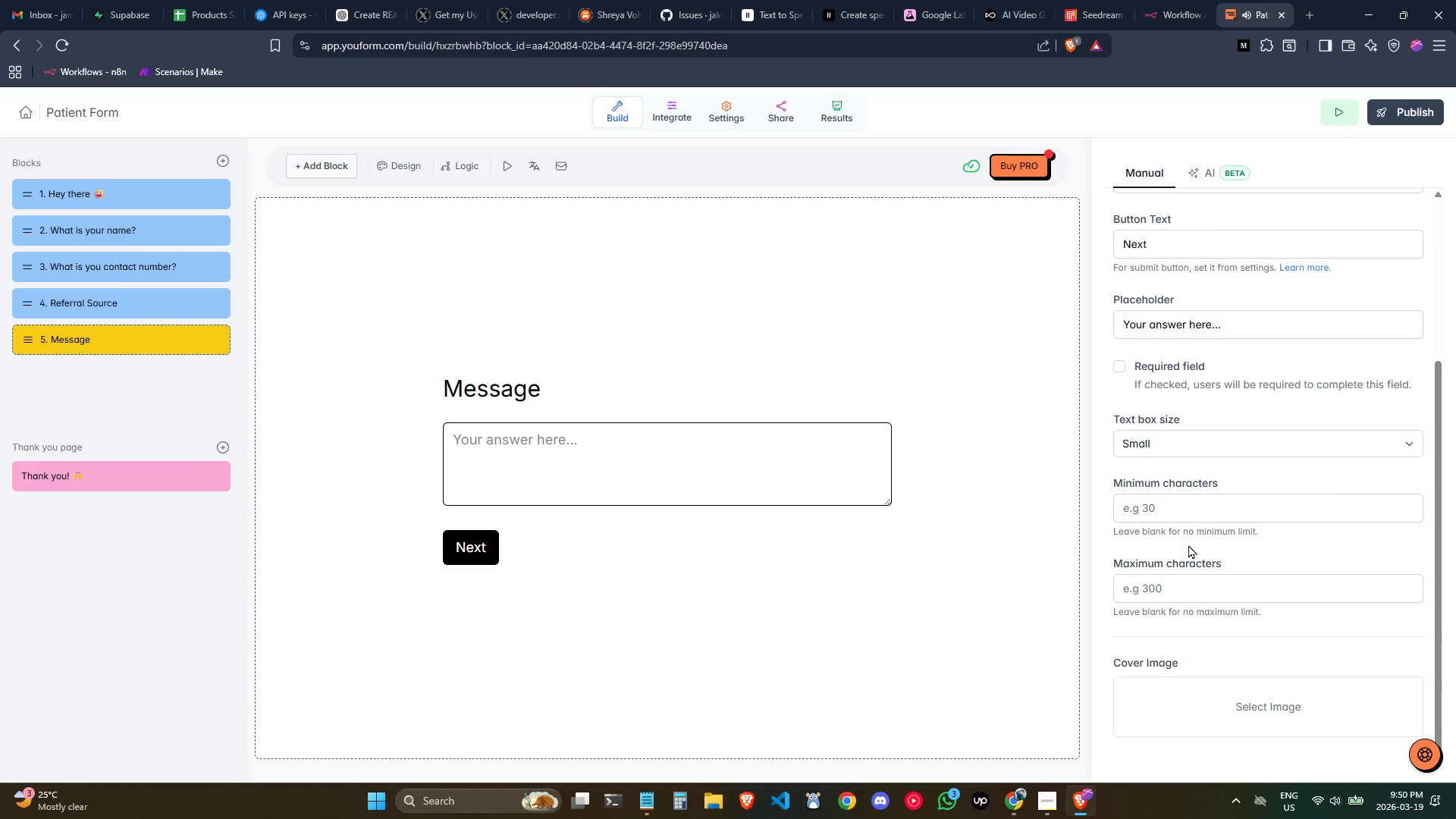 
scroll: coordinate [1188, 544], scroll_direction: none, amount: 0.0
 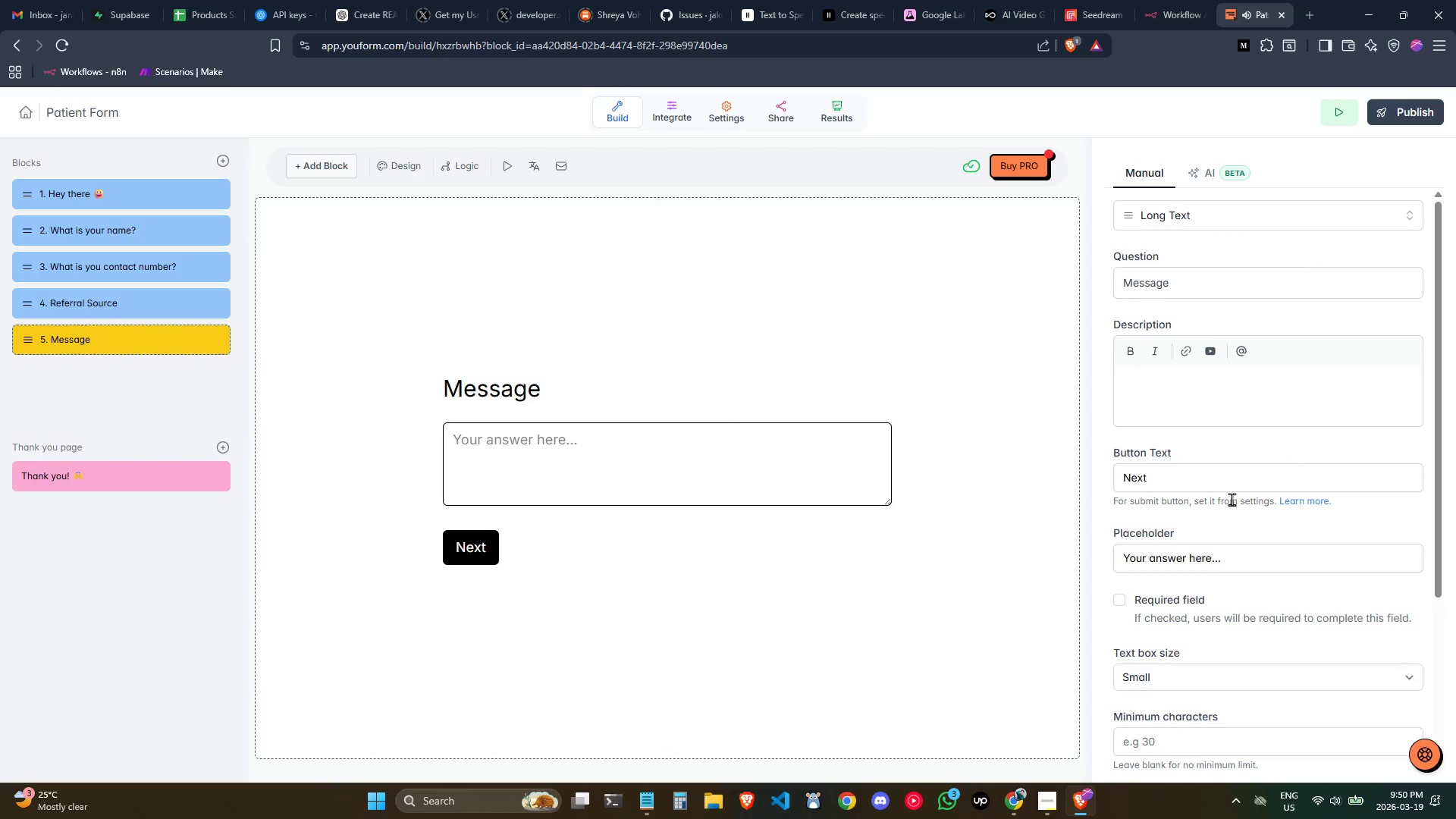 
left_click([1235, 492])
 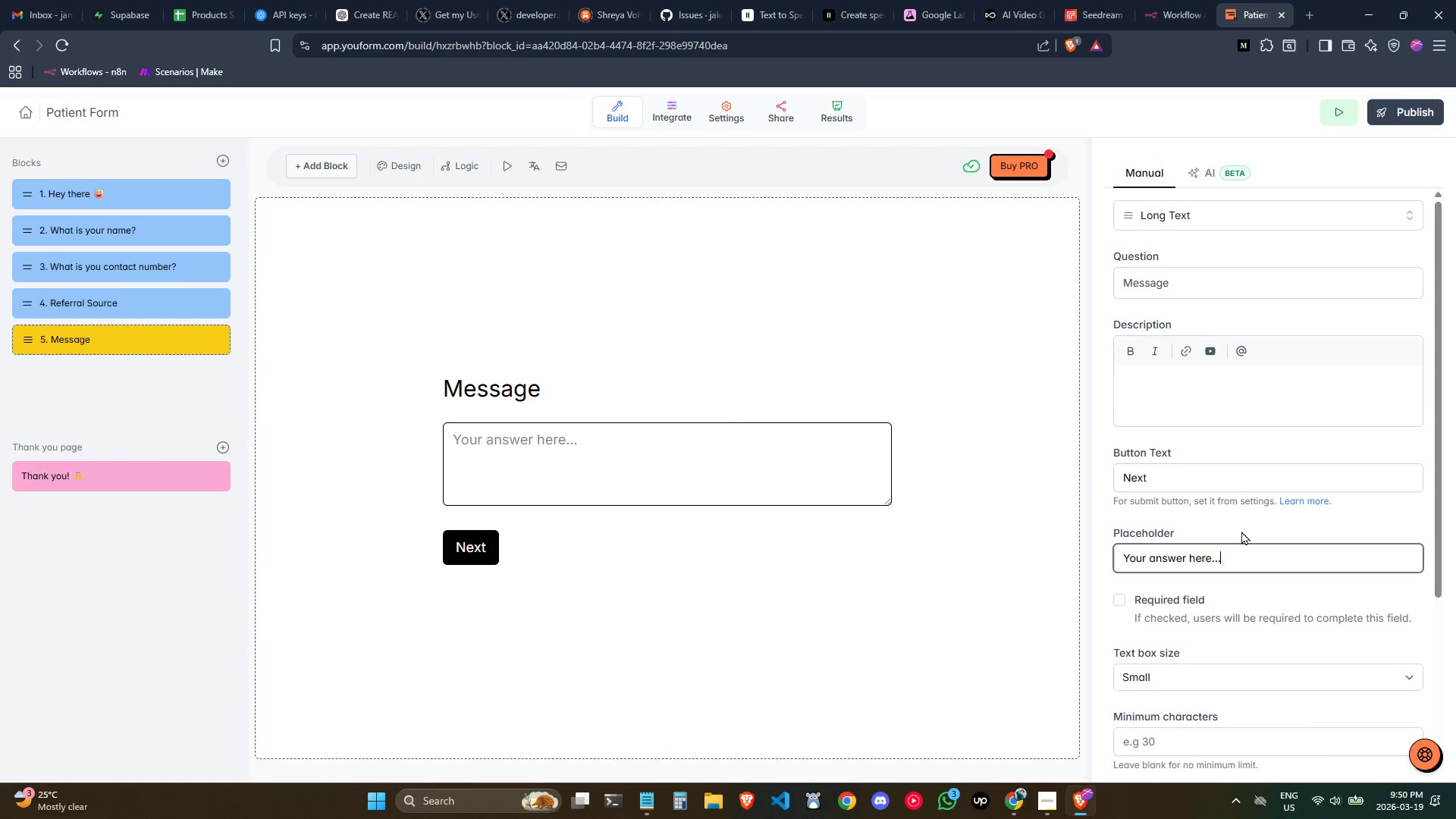 
scroll: coordinate [1241, 532], scroll_direction: none, amount: 0.0
 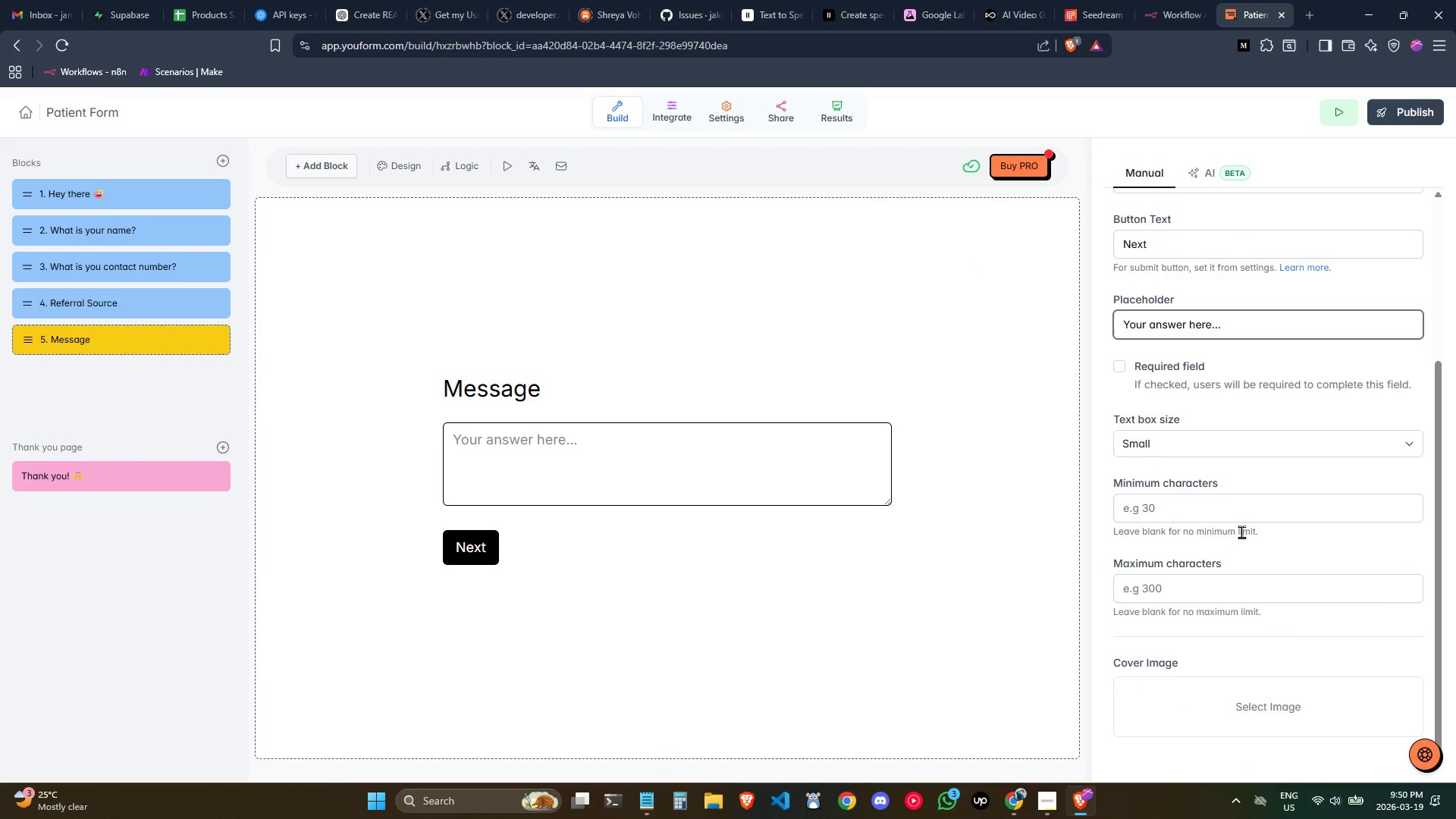 
scroll: coordinate [1275, 639], scroll_direction: down, amount: 2.0
 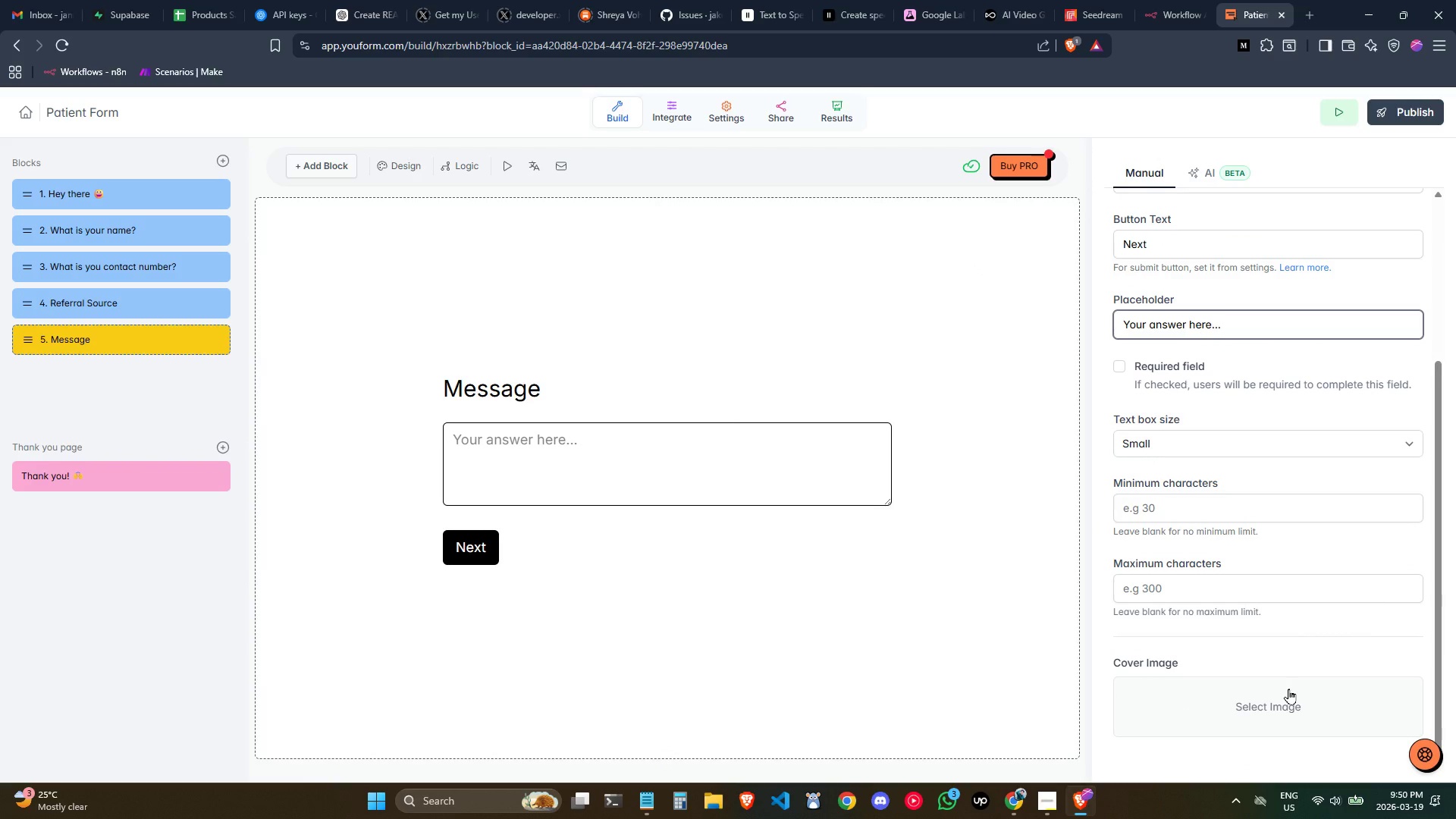 
scroll: coordinate [1294, 623], scroll_direction: up, amount: 4.0
 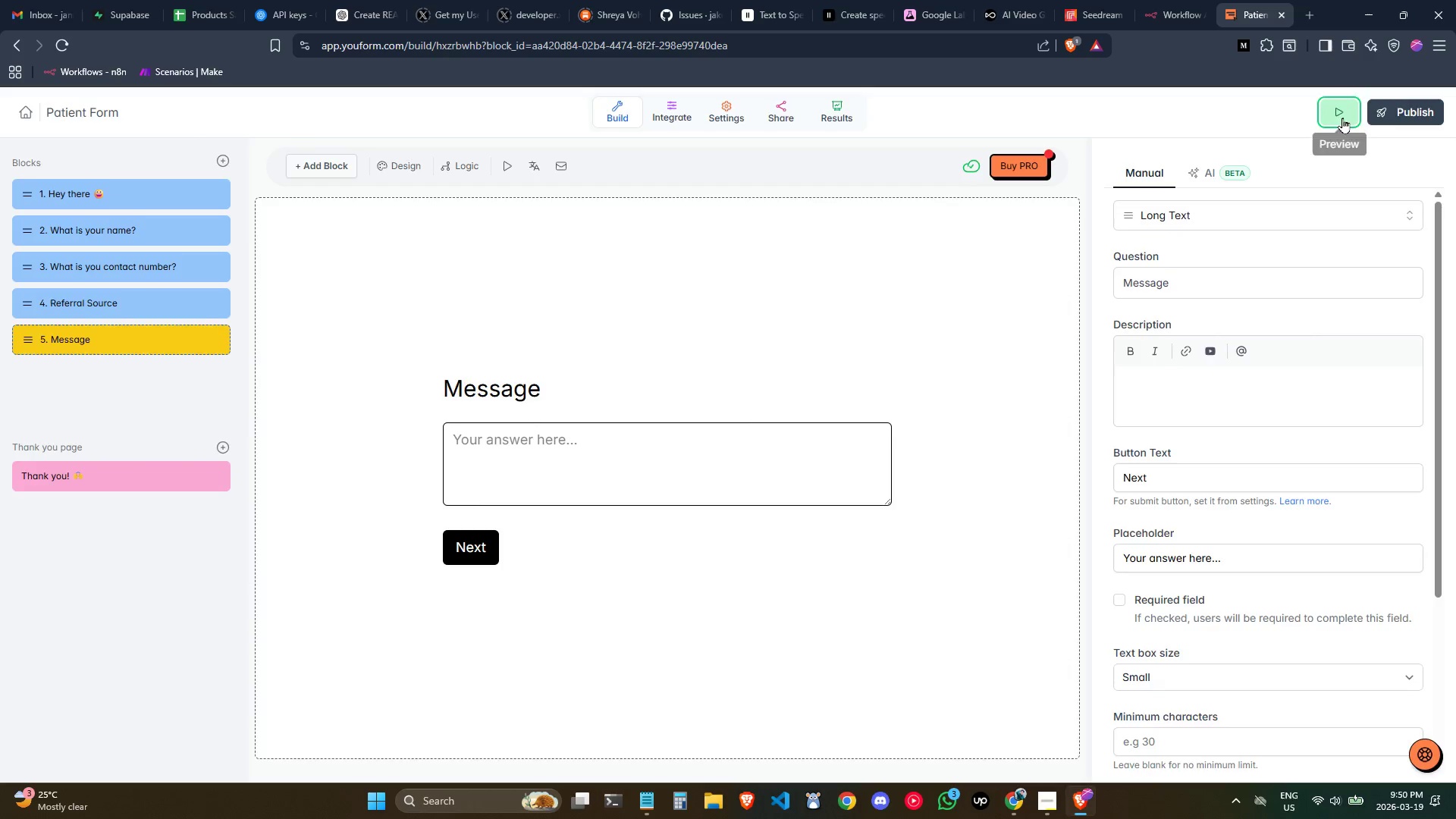 
wait(8.0)
 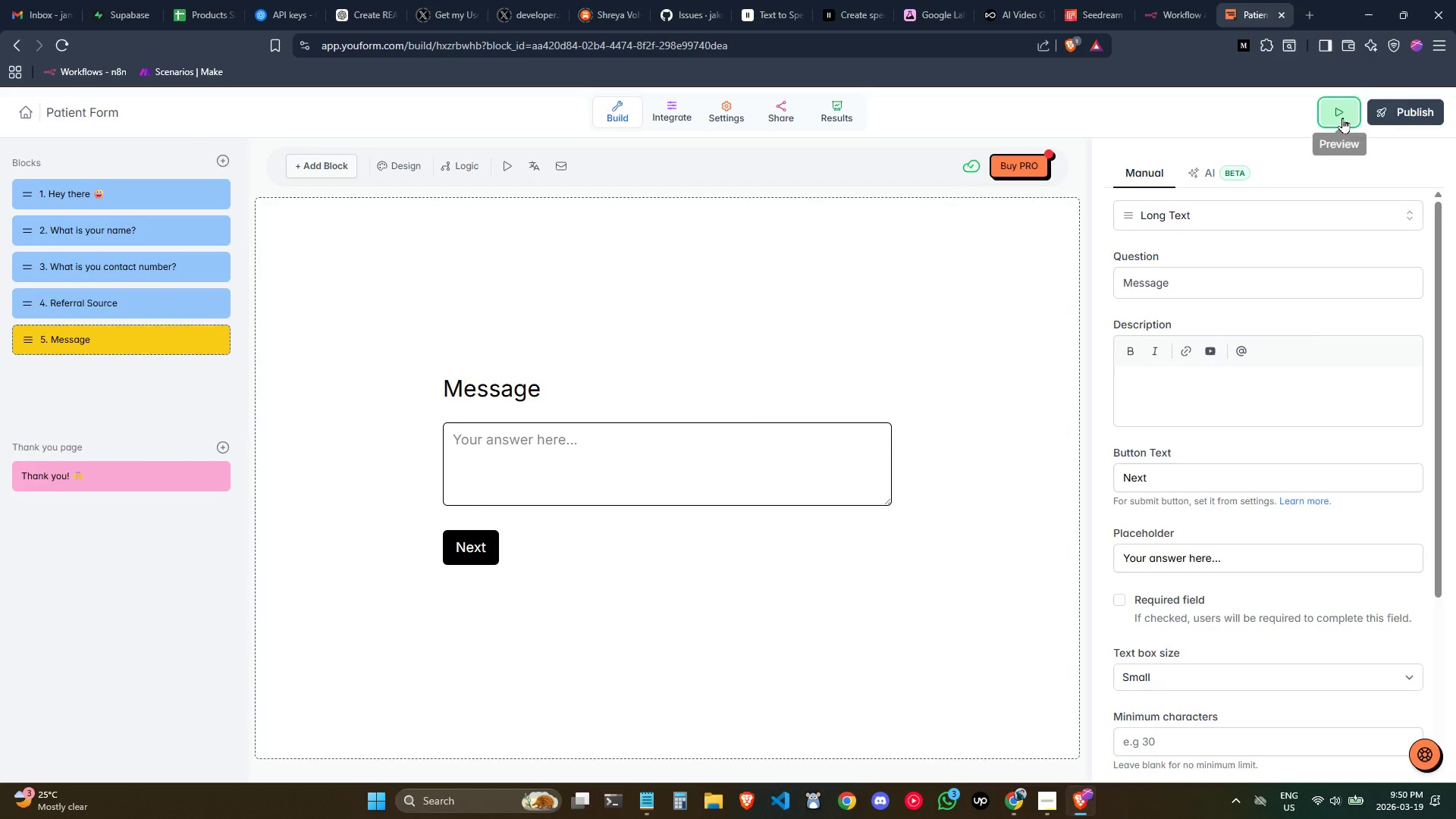 
left_click([1175, 124])
 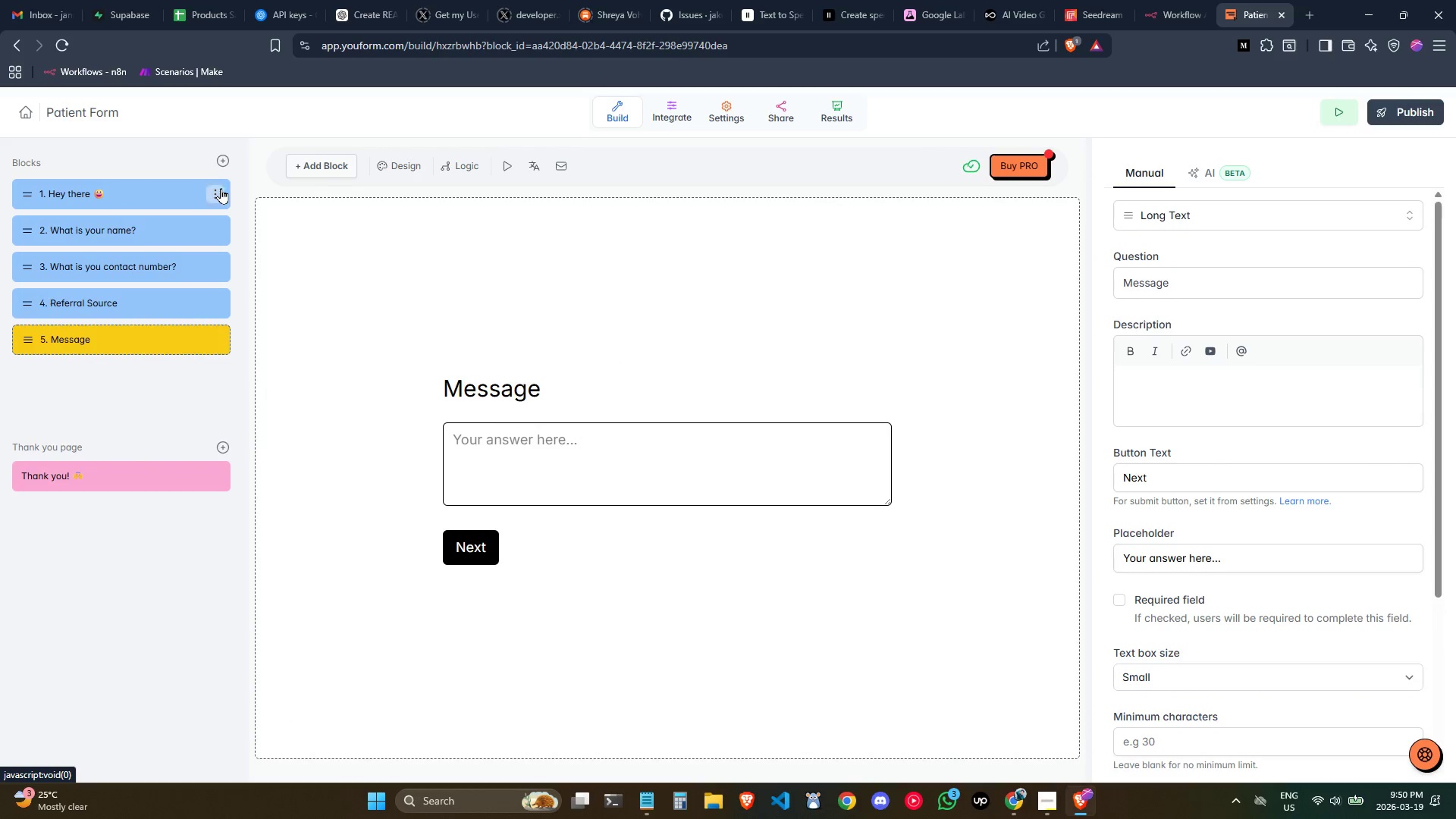 
left_click([218, 188])
 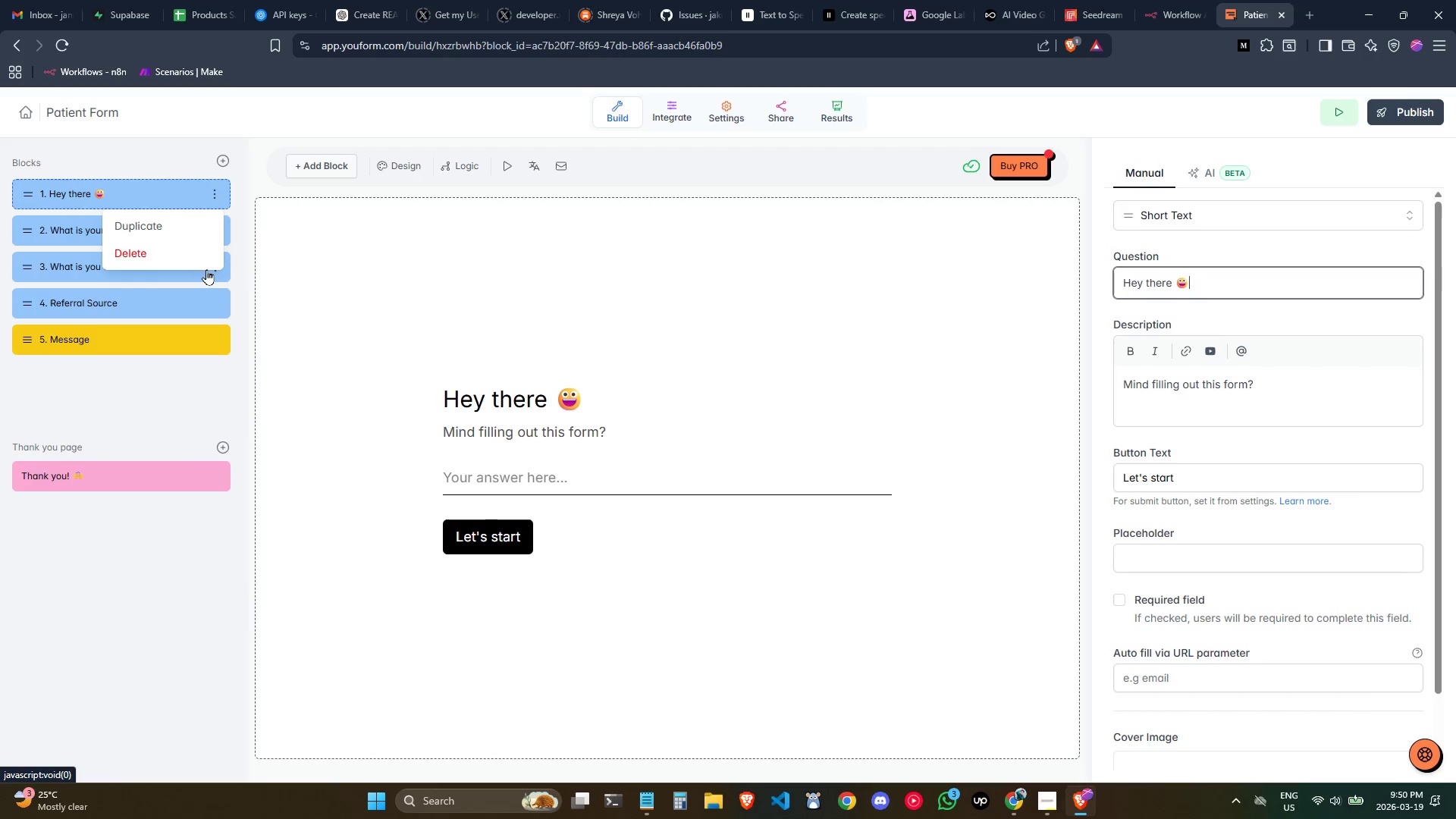 
left_click([186, 259])
 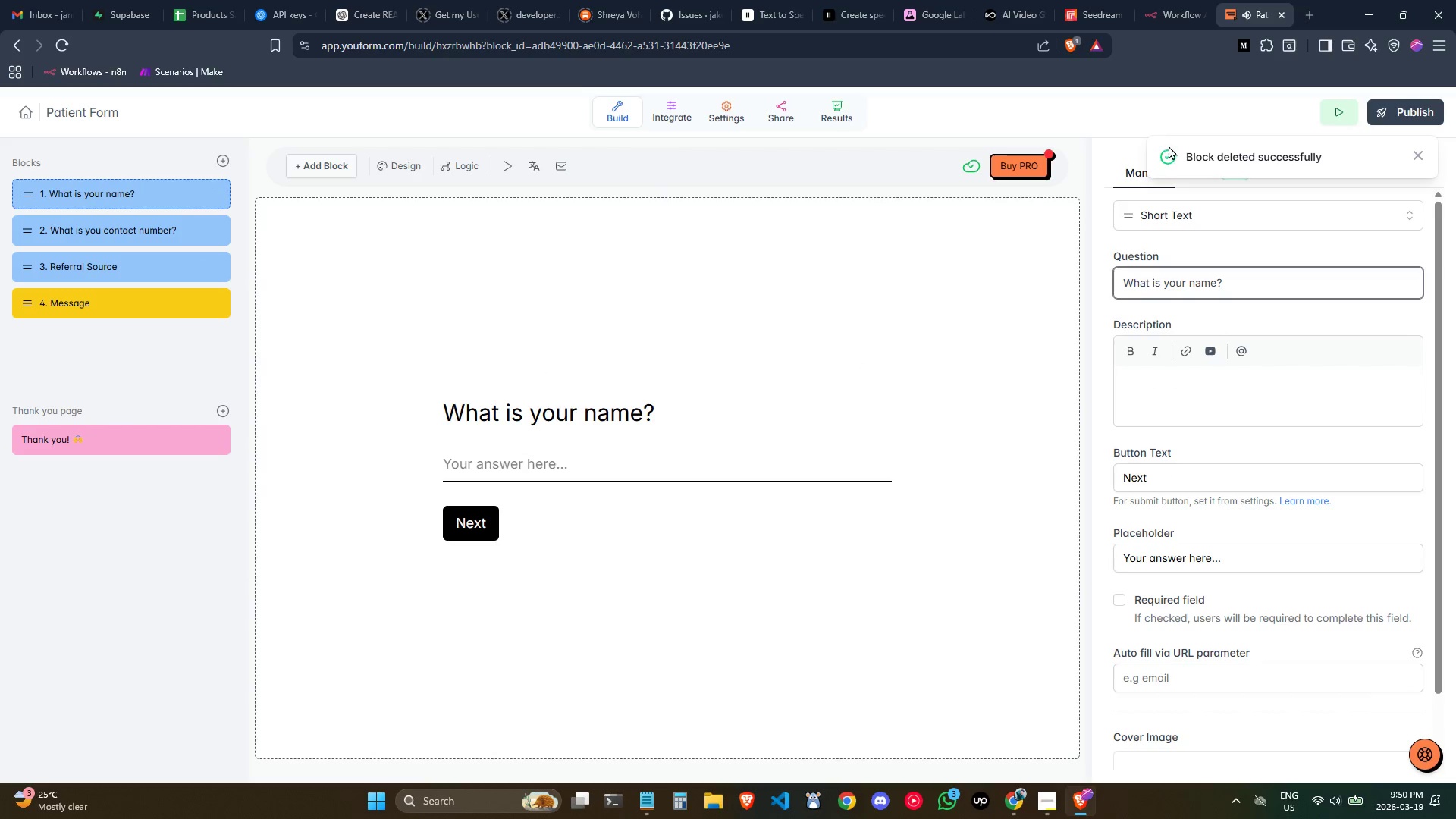 
left_click([1341, 115])
 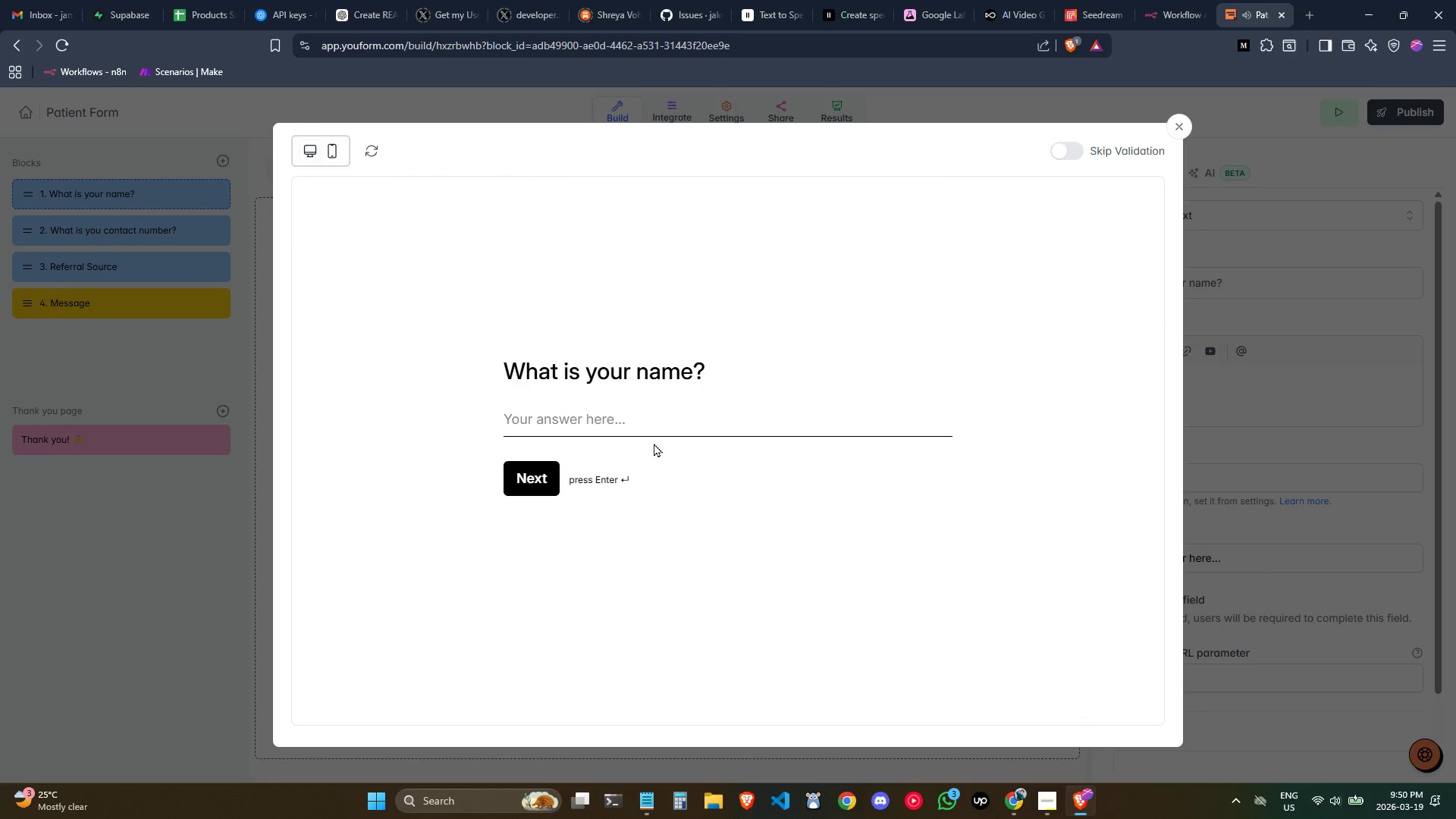 
left_click([530, 476])
 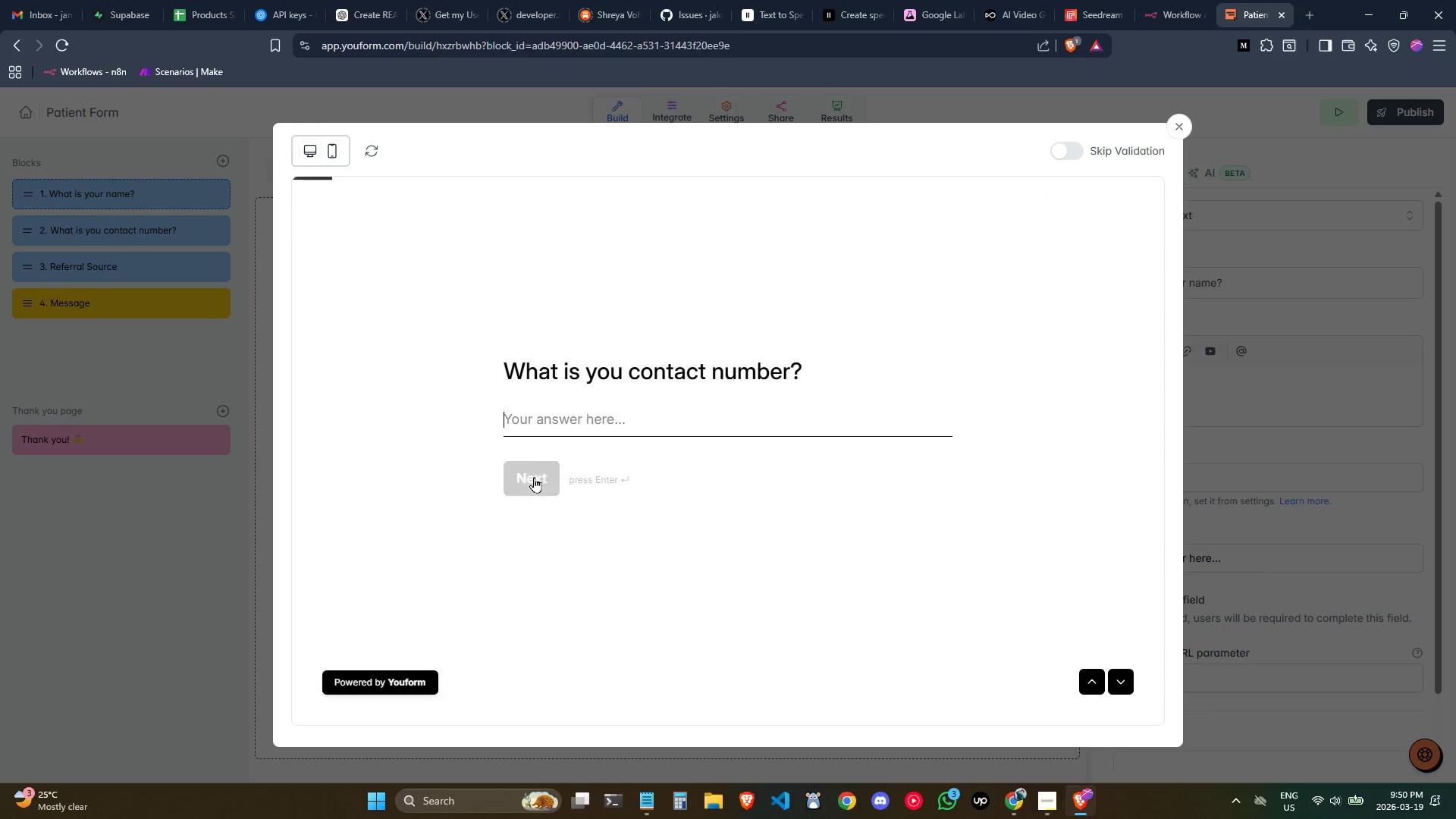 
left_click([534, 477])
 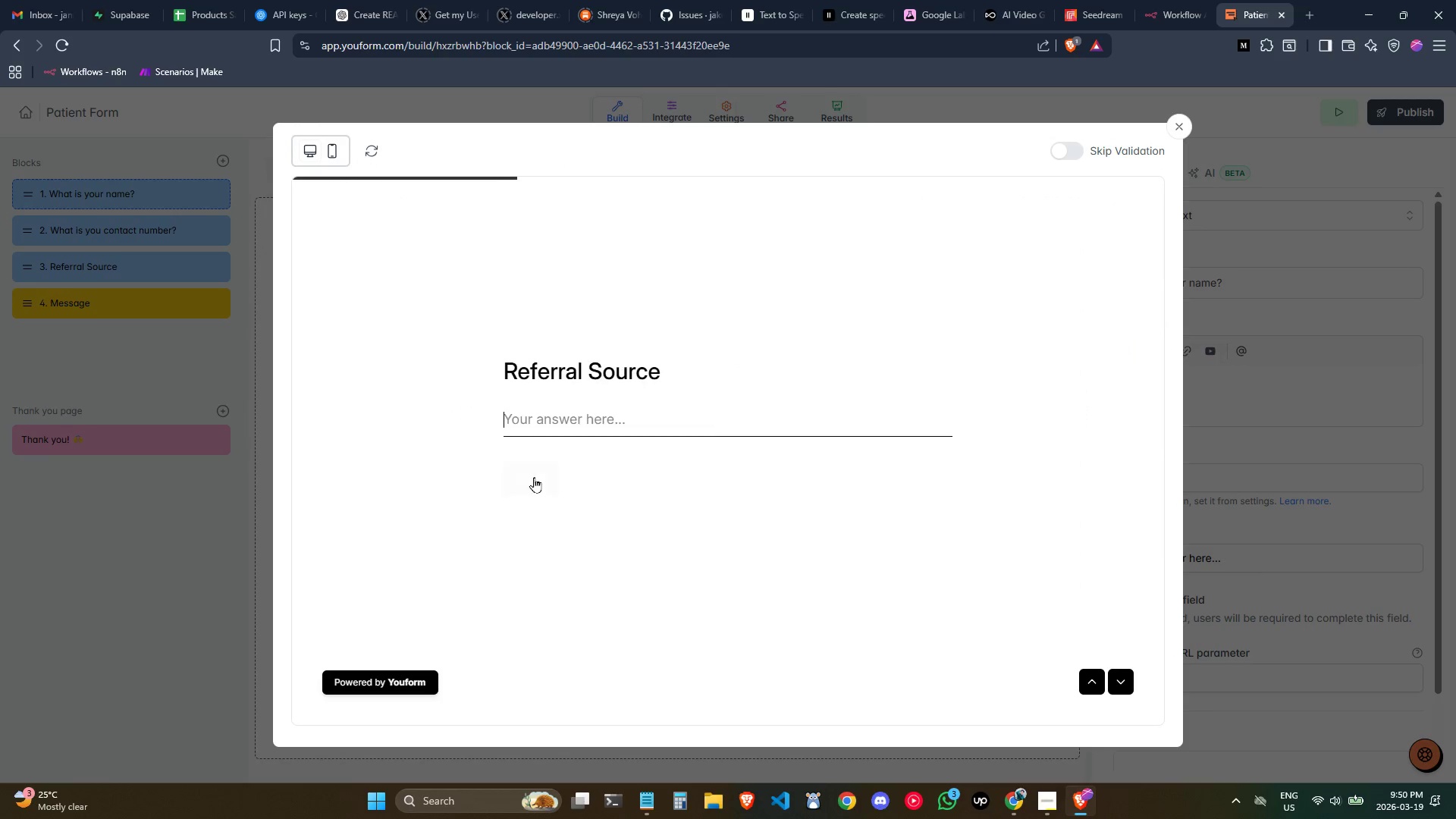 
left_click([534, 477])
 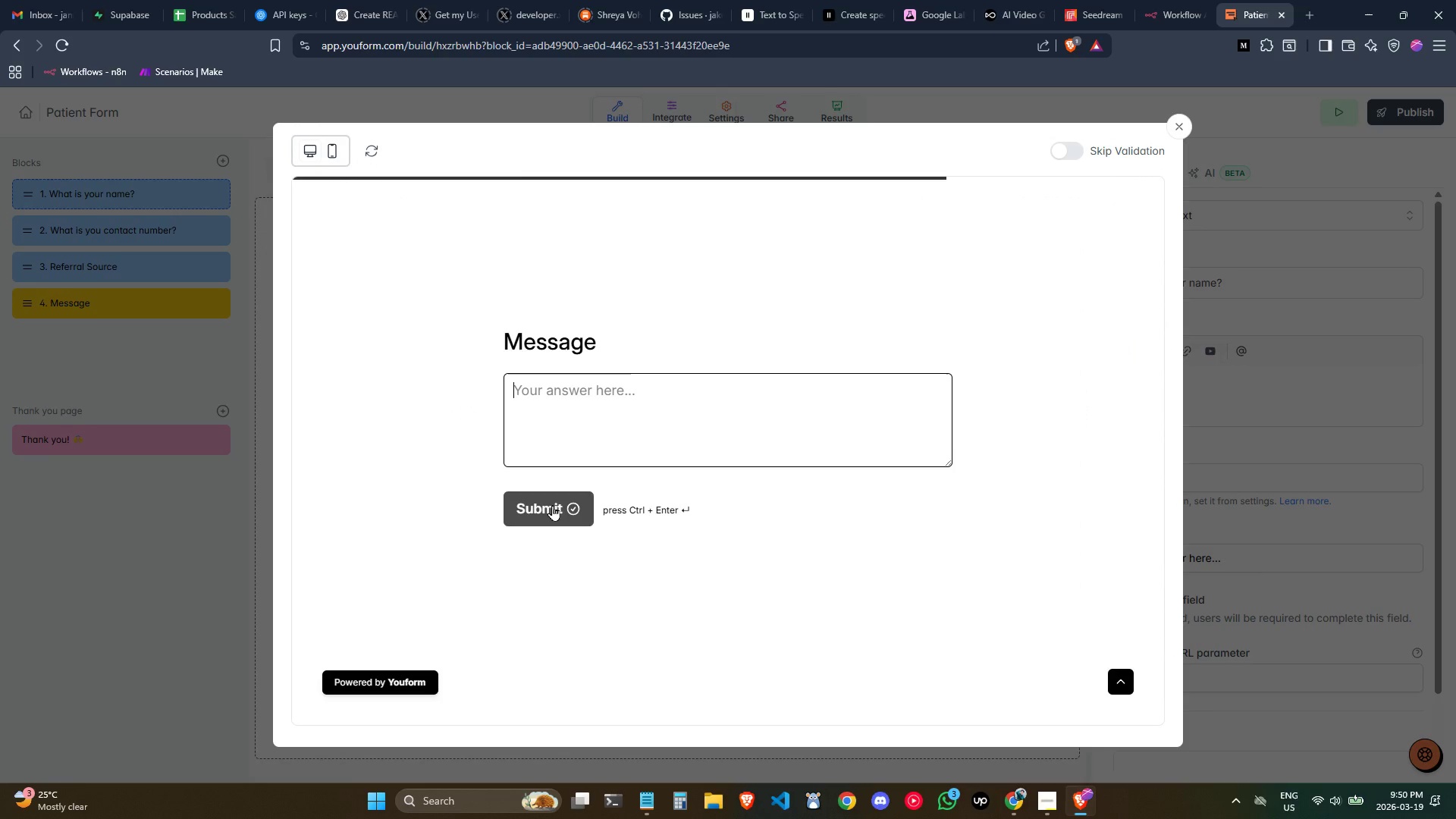 
left_click([552, 505])
 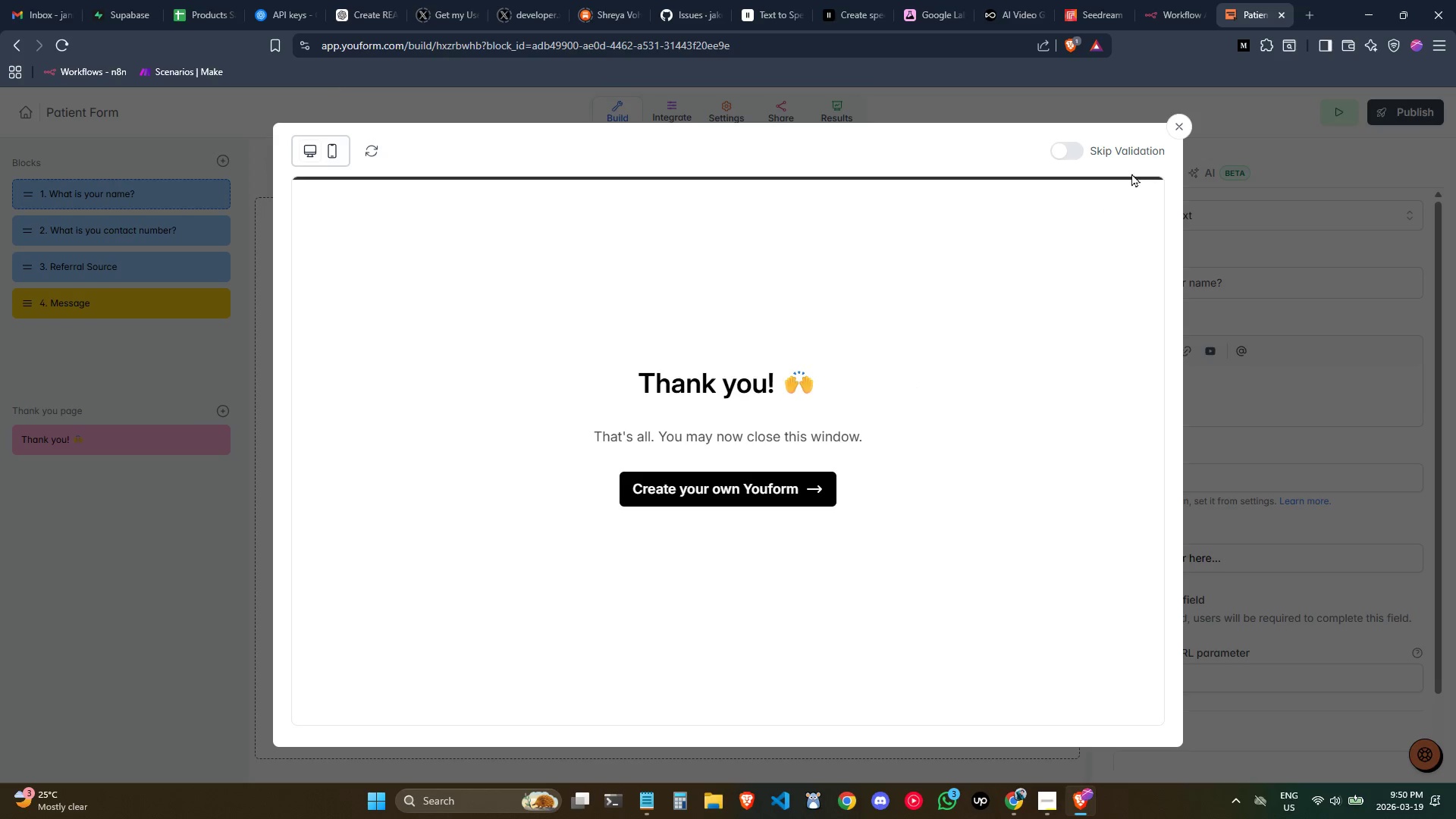 
left_click([1181, 126])
 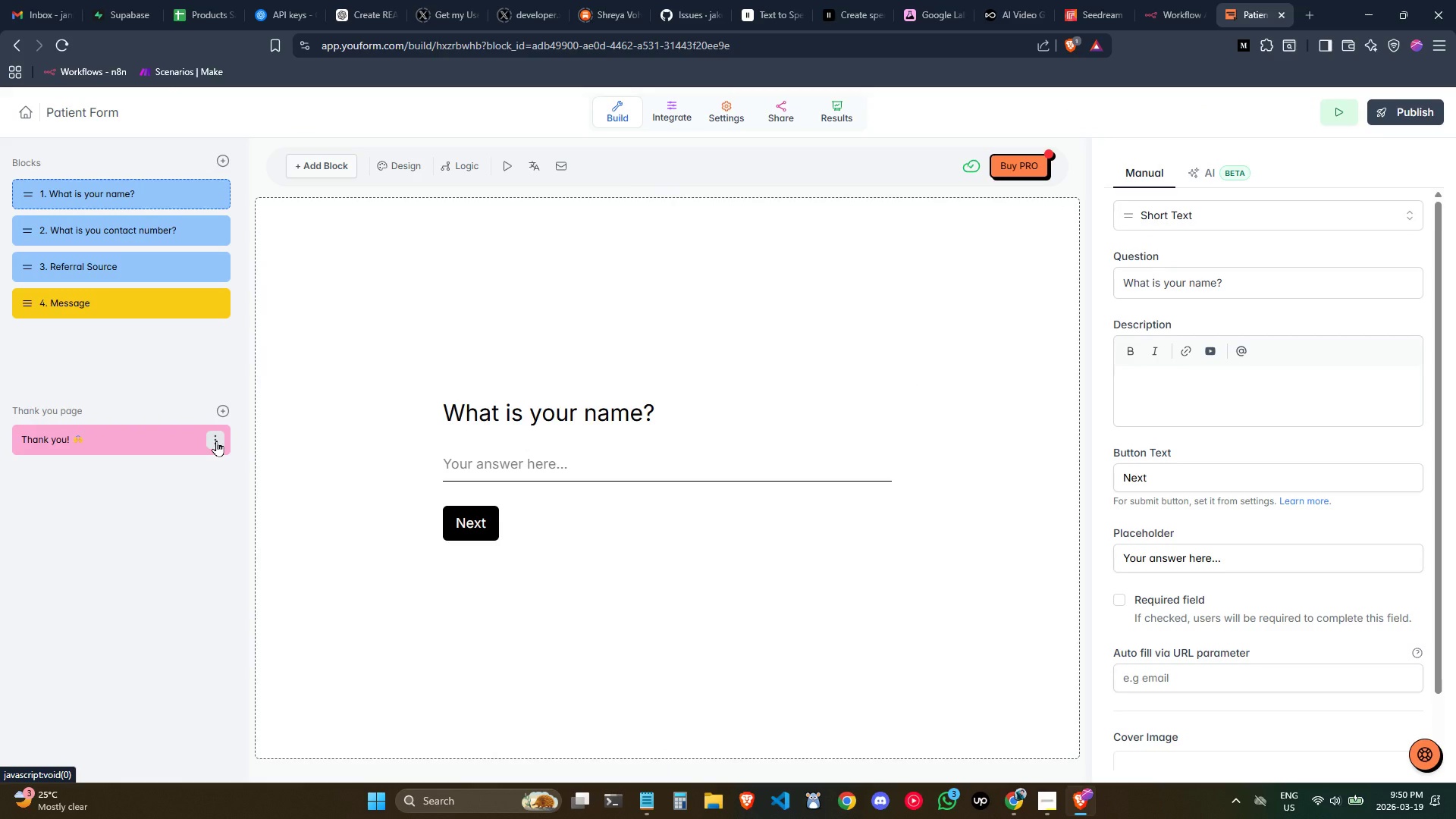 
left_click_drag(start_coordinate=[713, 548], to_coordinate=[717, 550])
 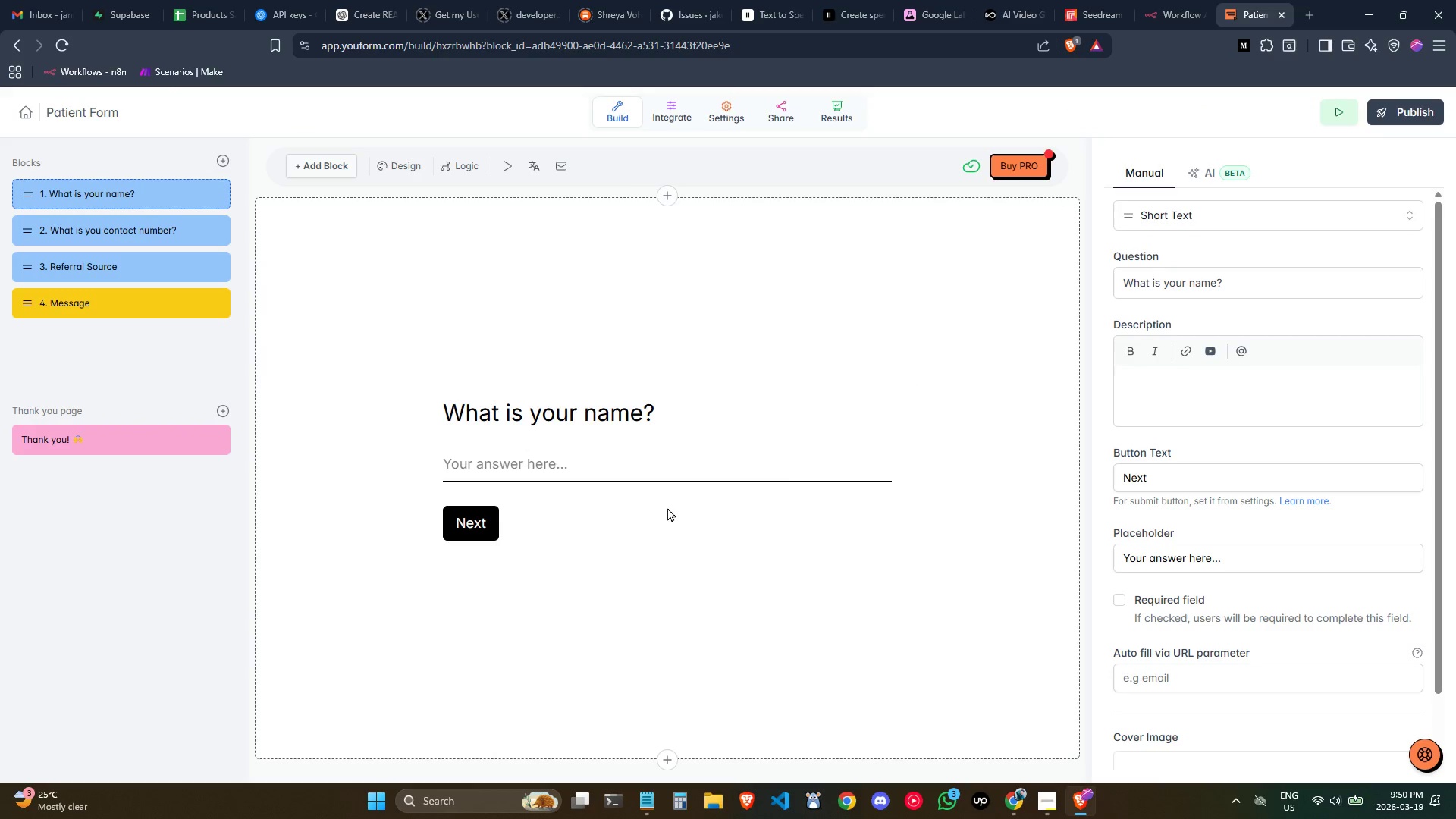 
left_click([670, 558])
 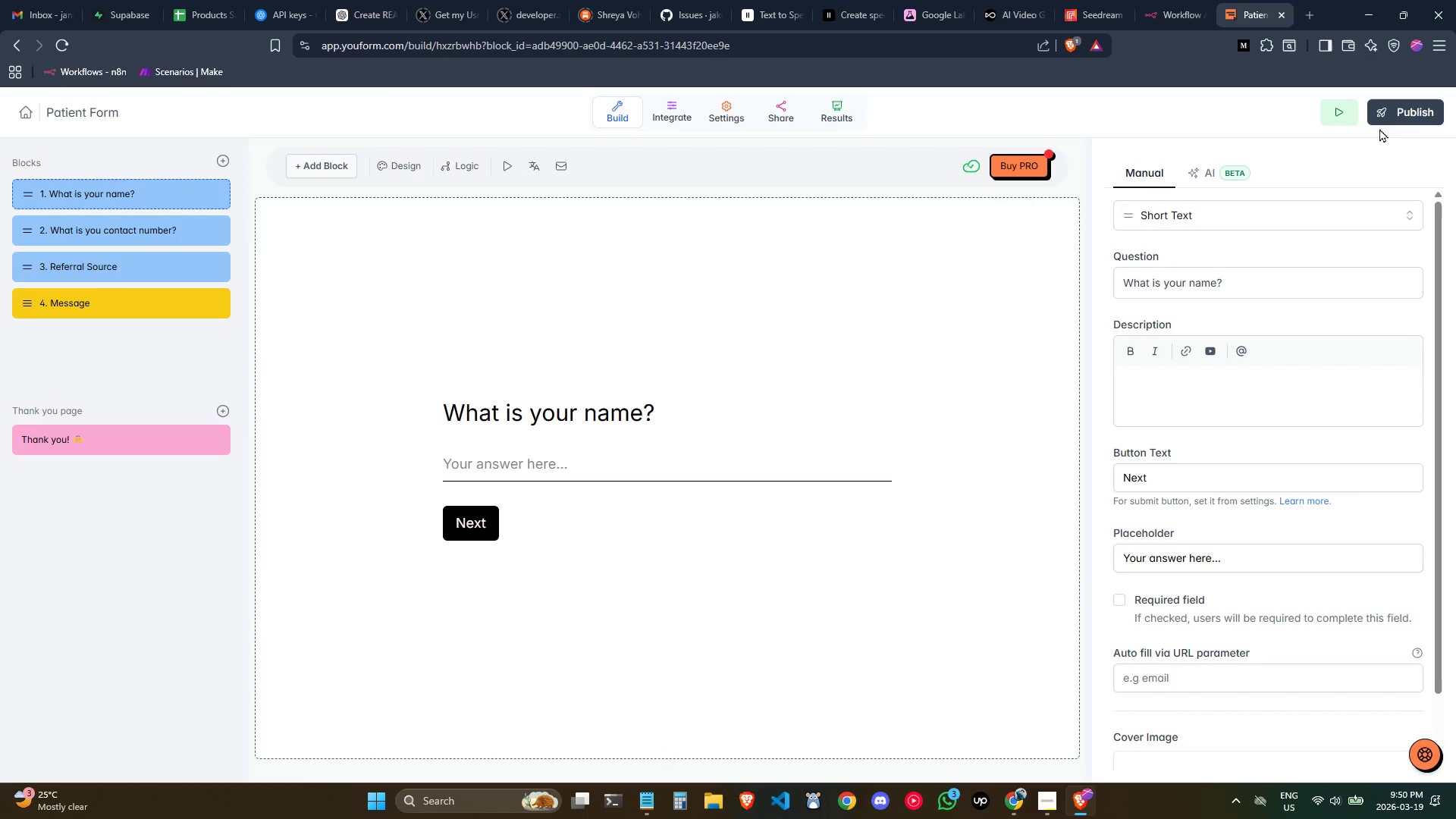 
left_click([1408, 107])
 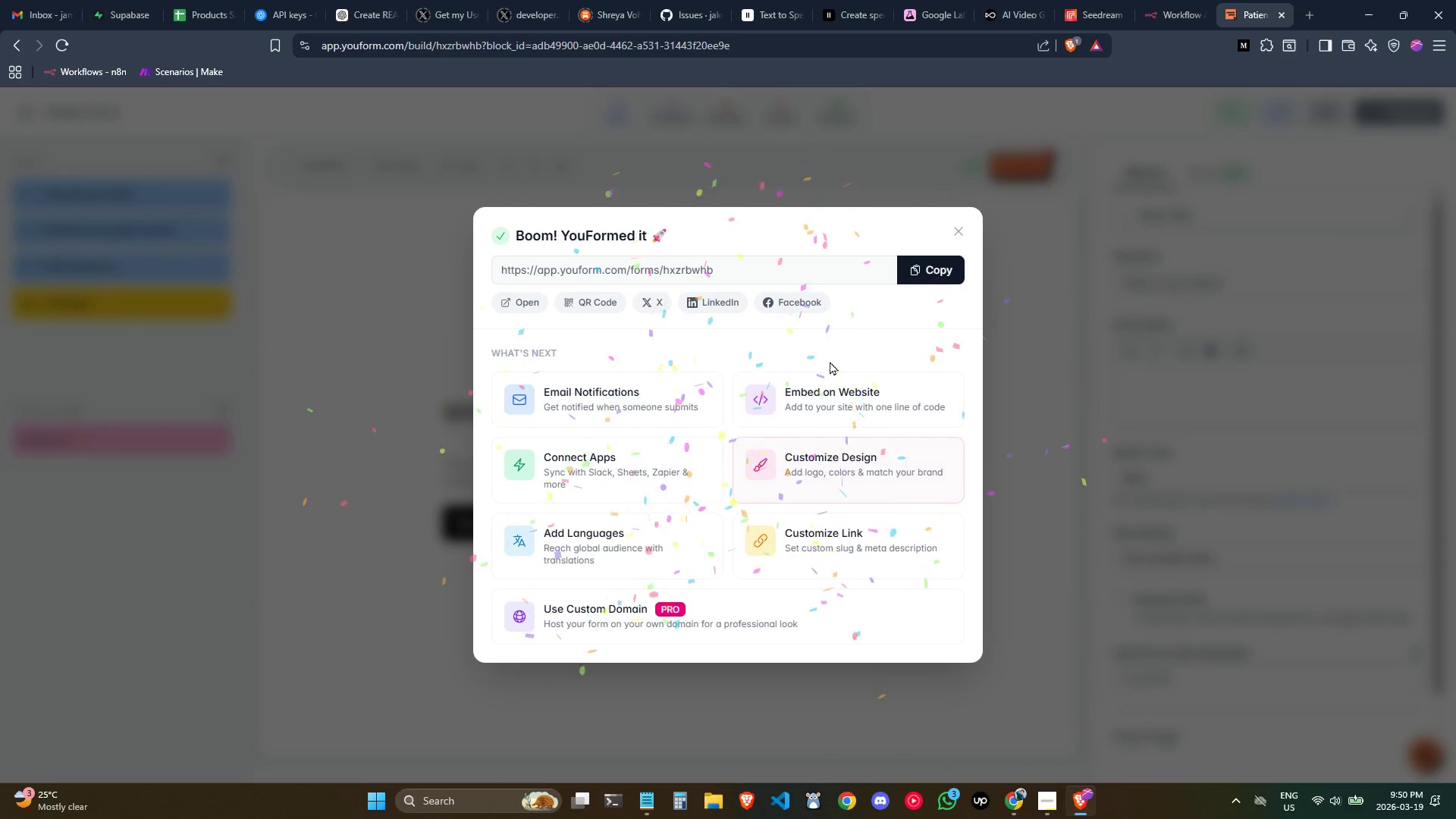 
left_click([936, 265])
 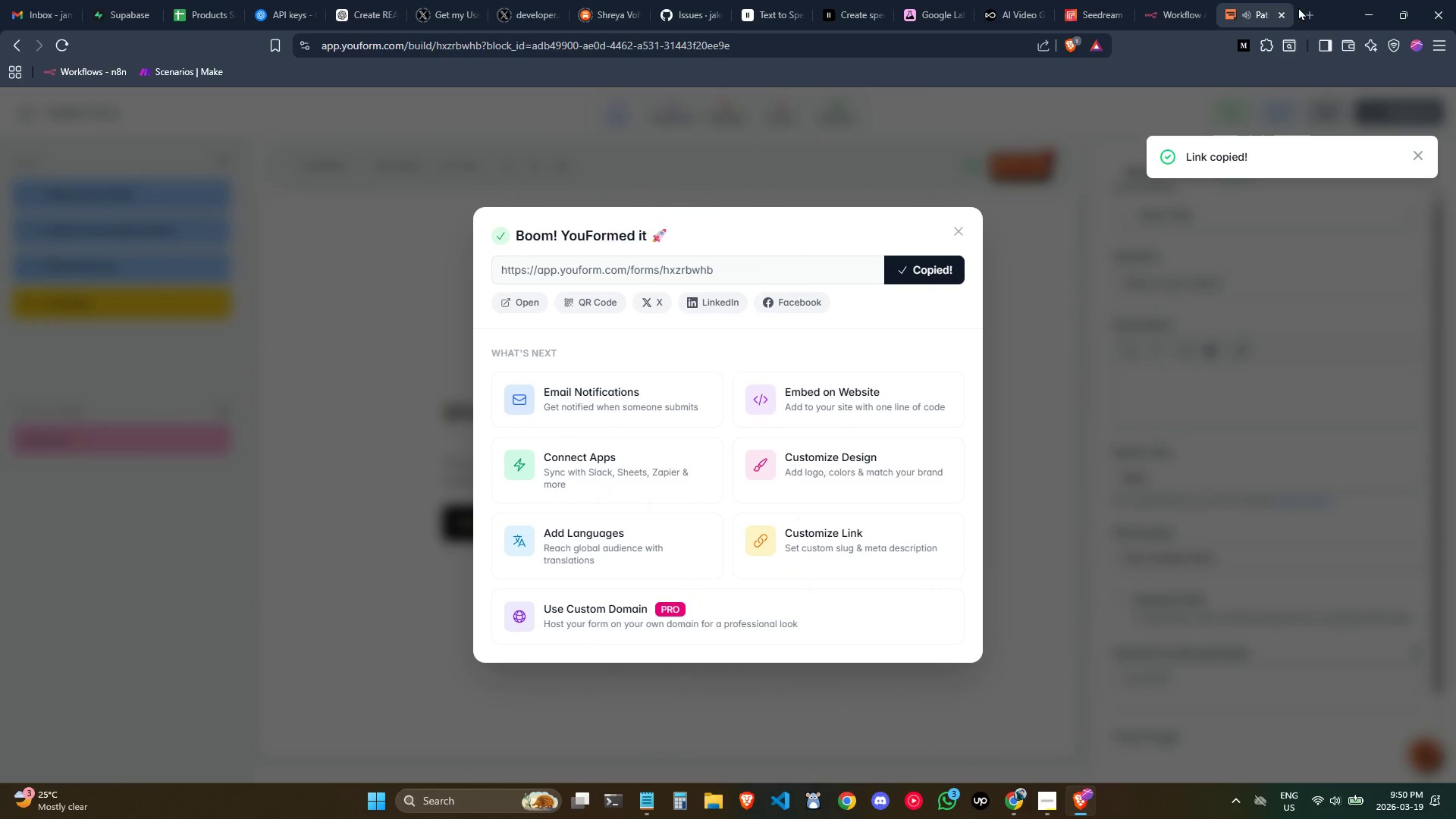 
left_click([1305, 9])
 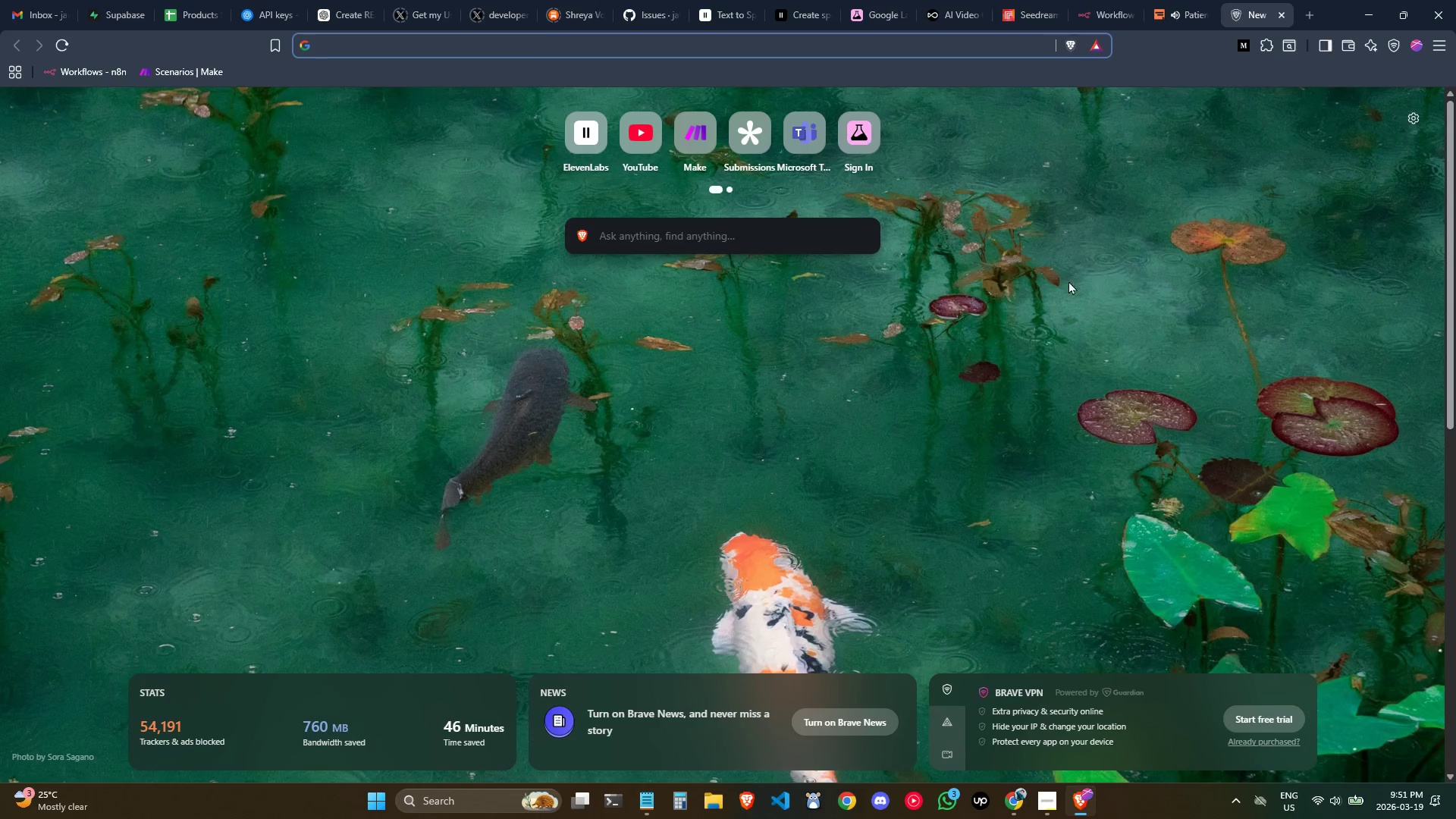 
key(Control+ControlLeft)
 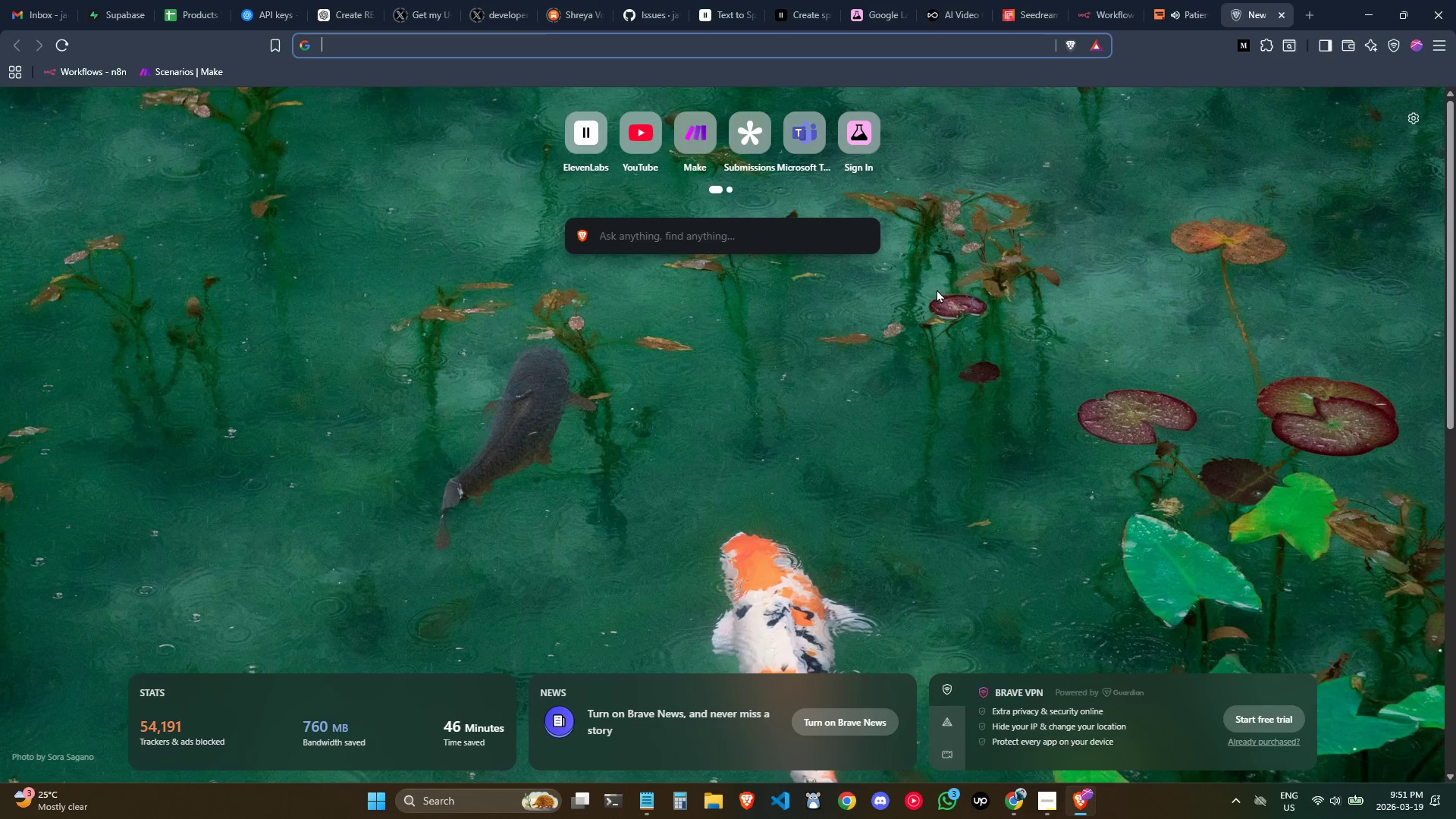 
hold_key(key=ControlLeft, duration=0.31)
 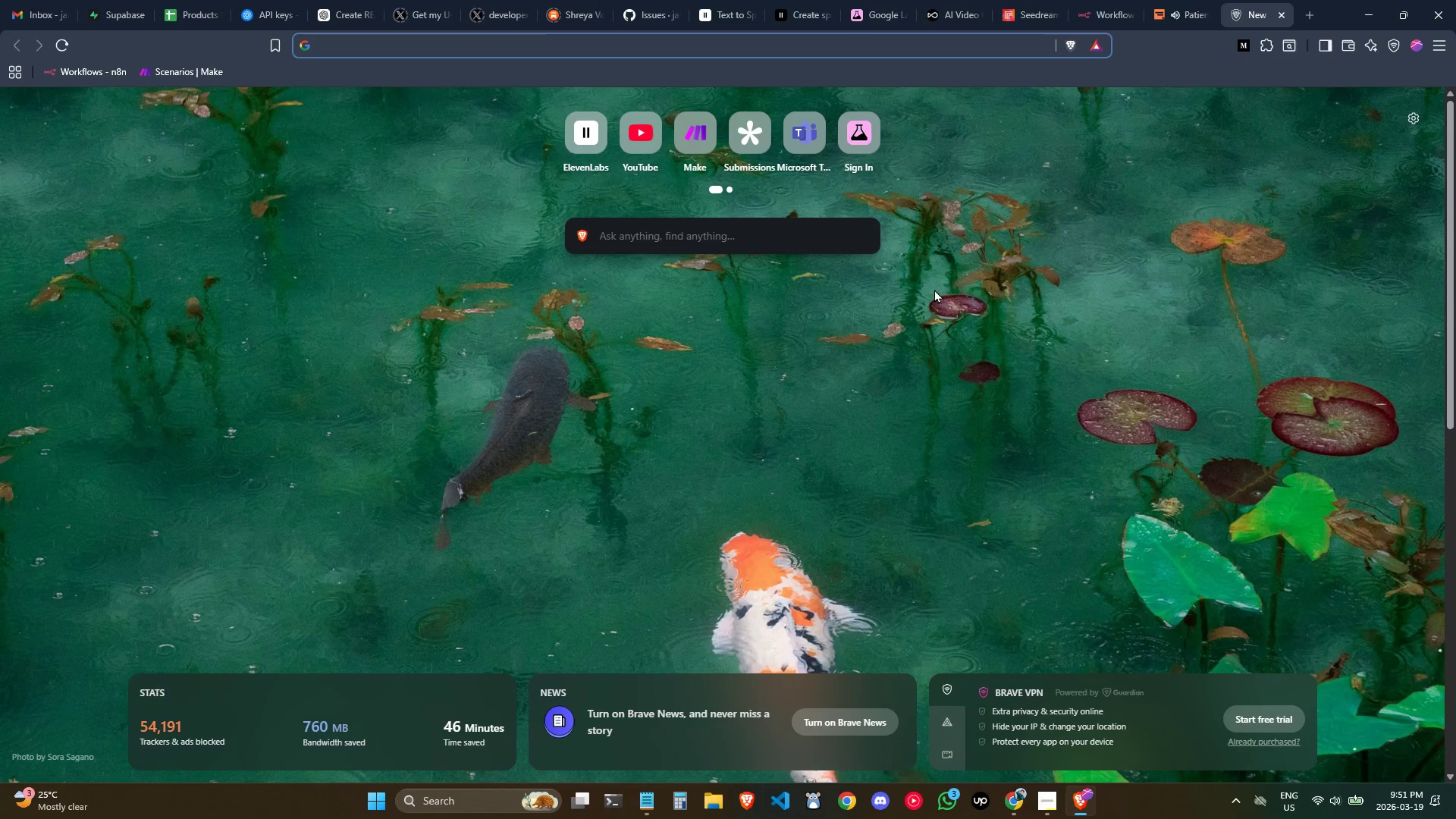 
key(Control+ControlLeft)
 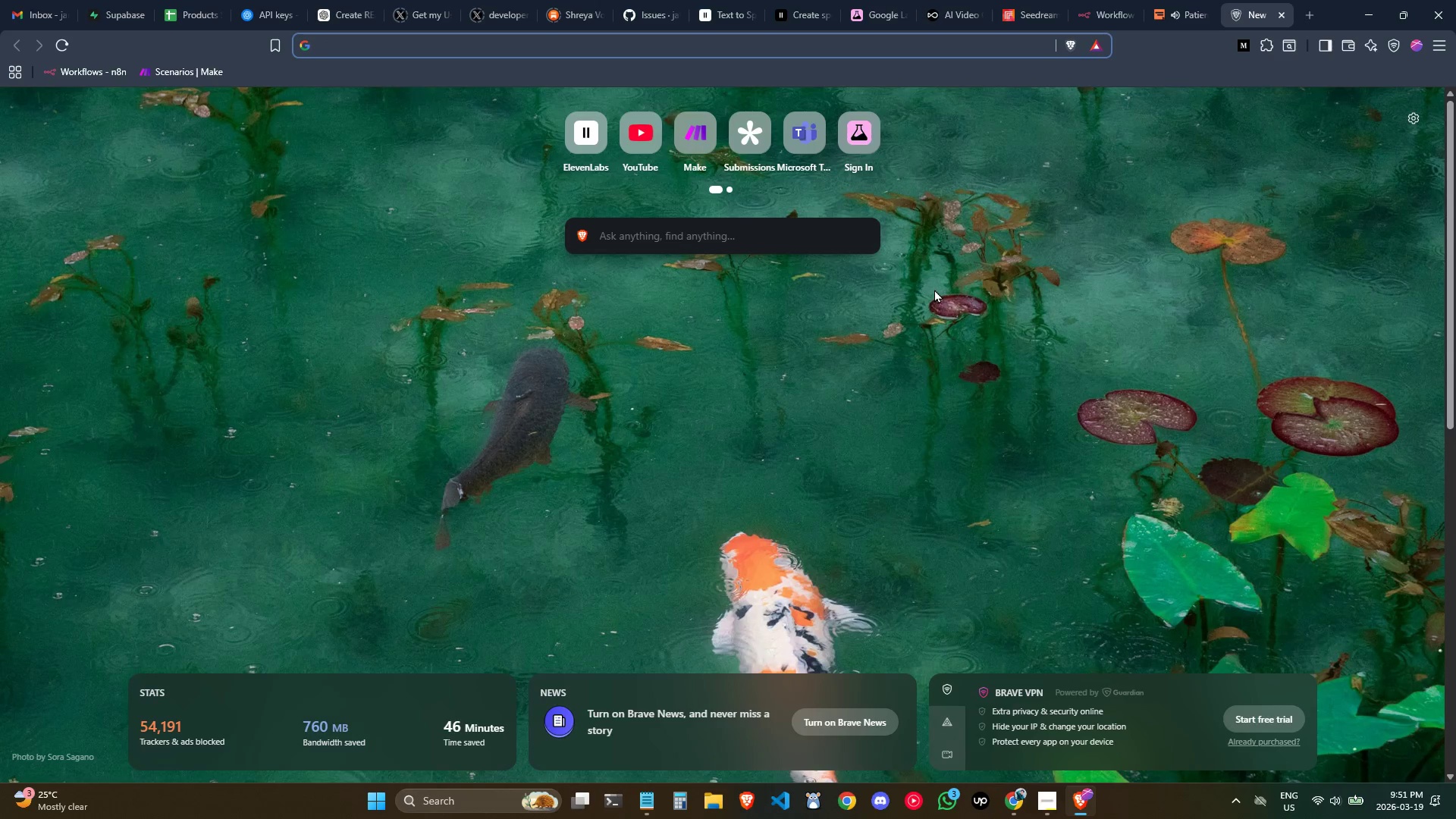 
key(Control+V)
 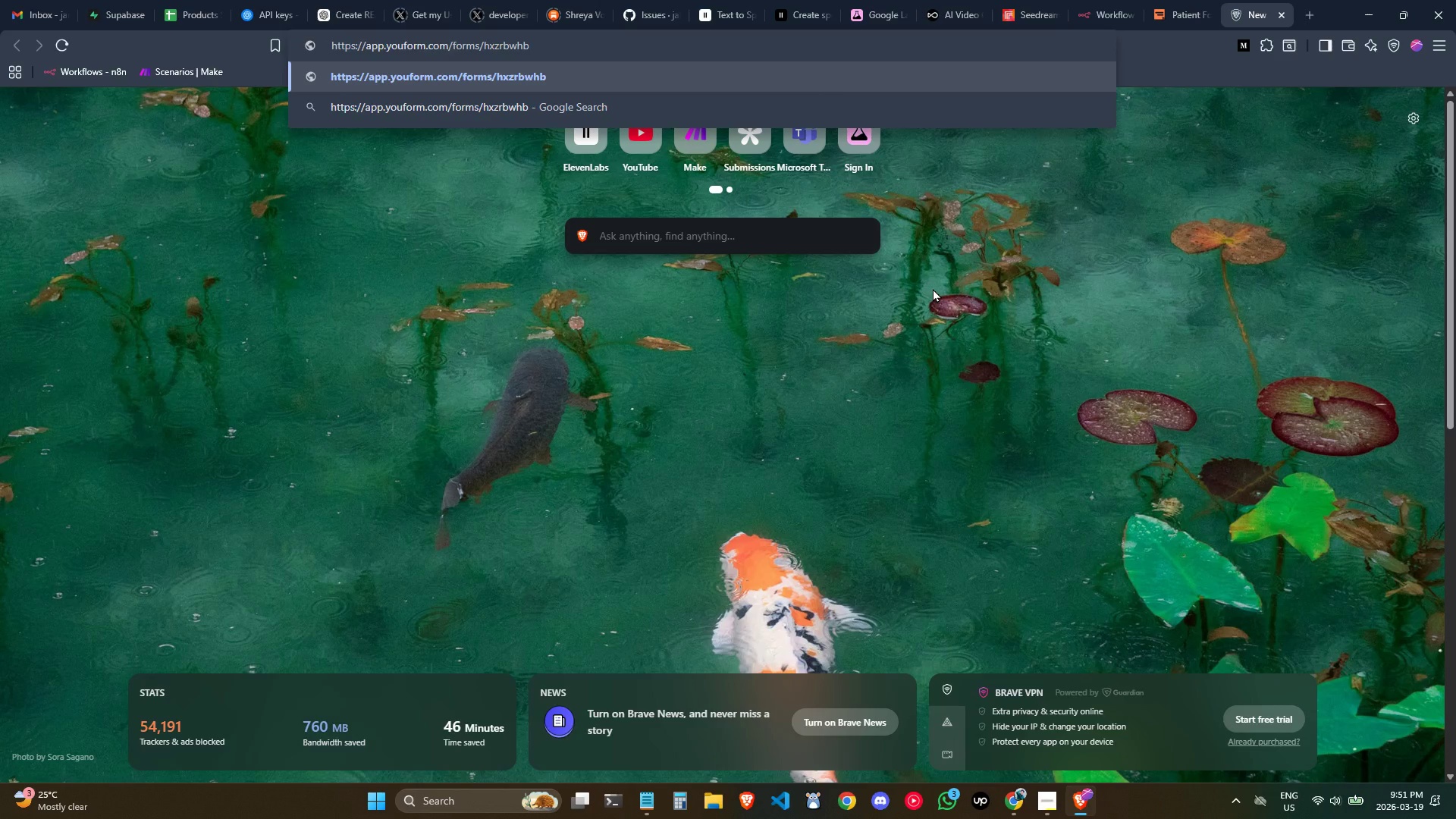 
key(Enter)
 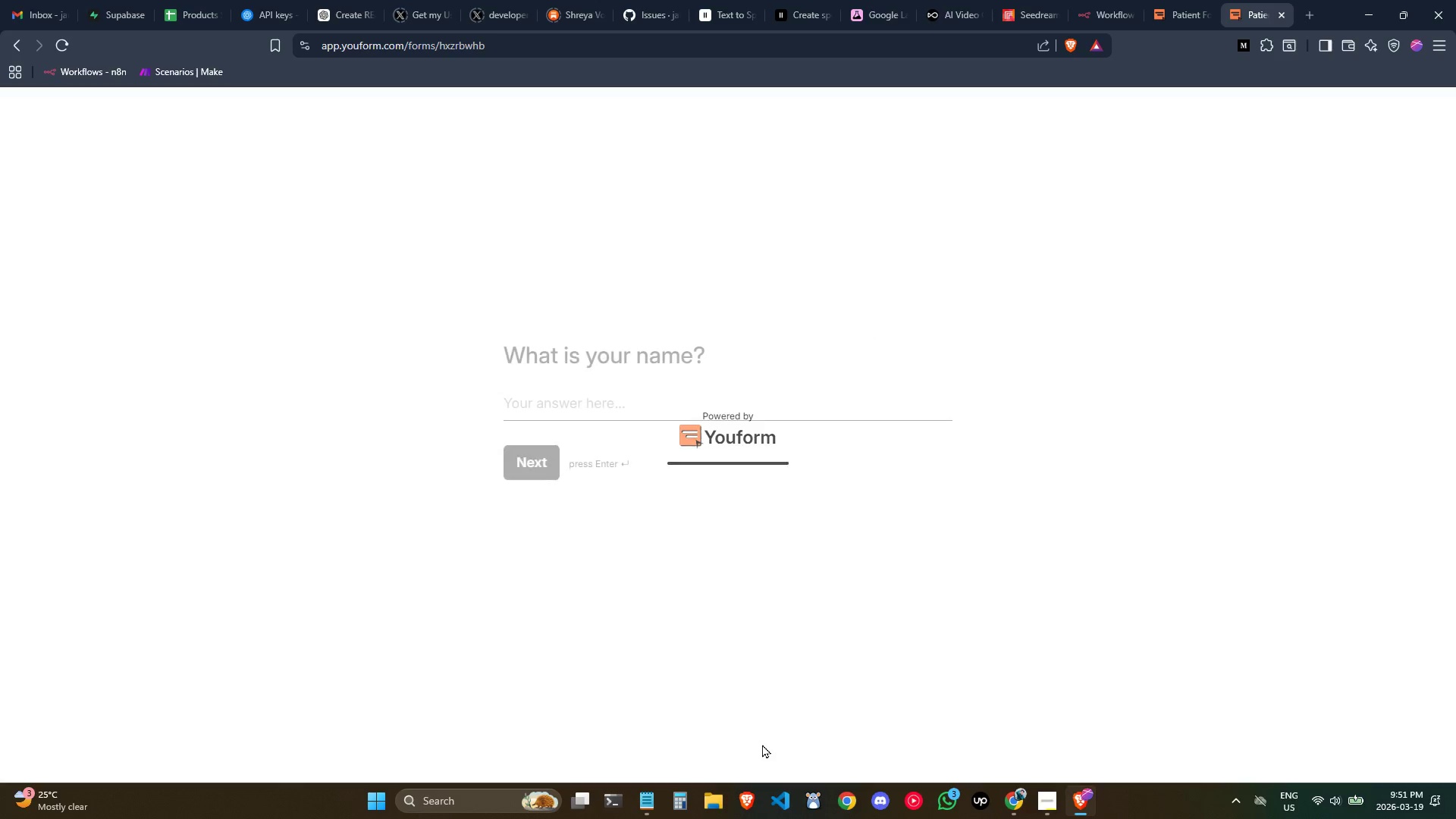 
left_click([571, 398])
 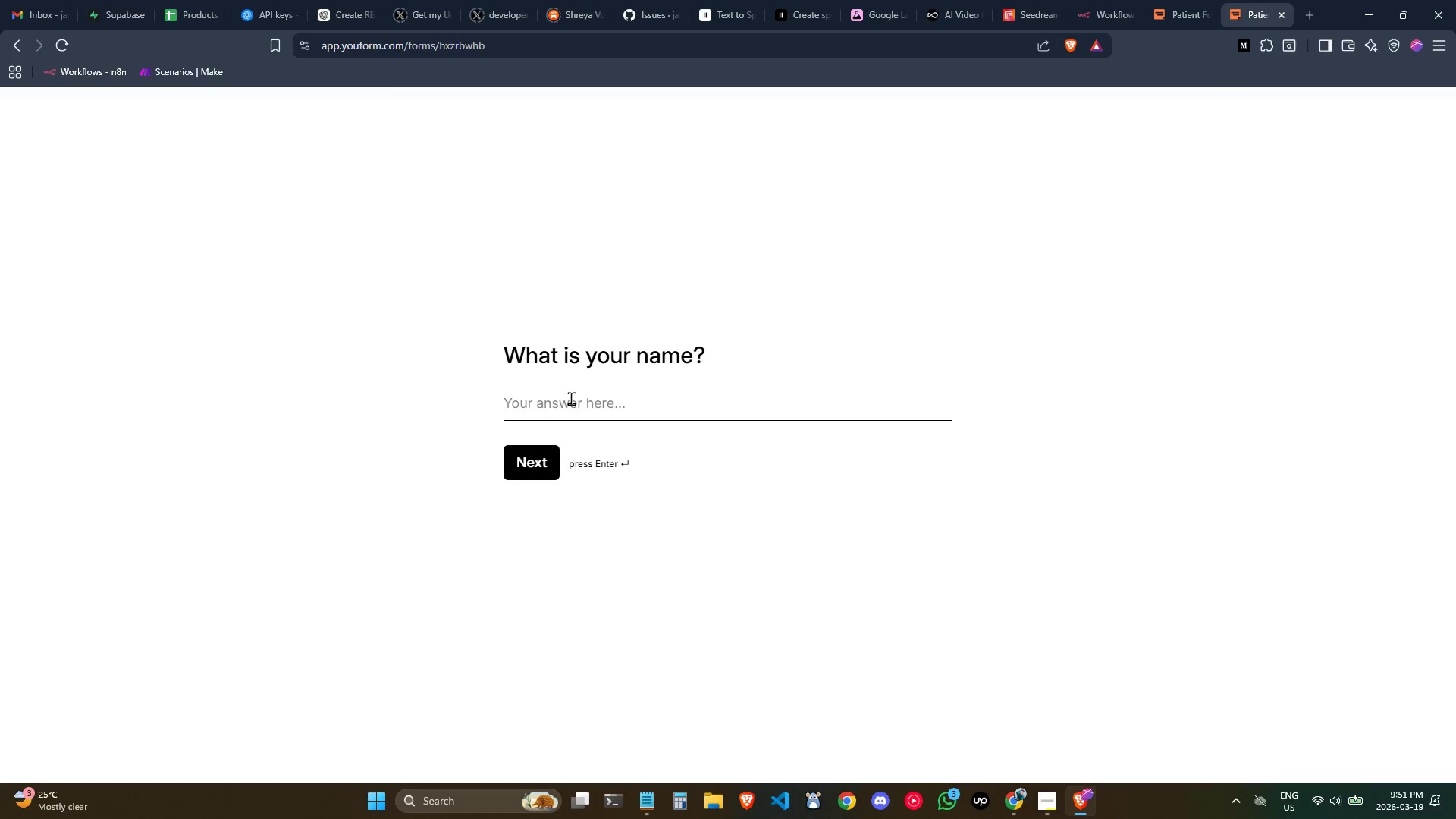 
type(John Doe)
 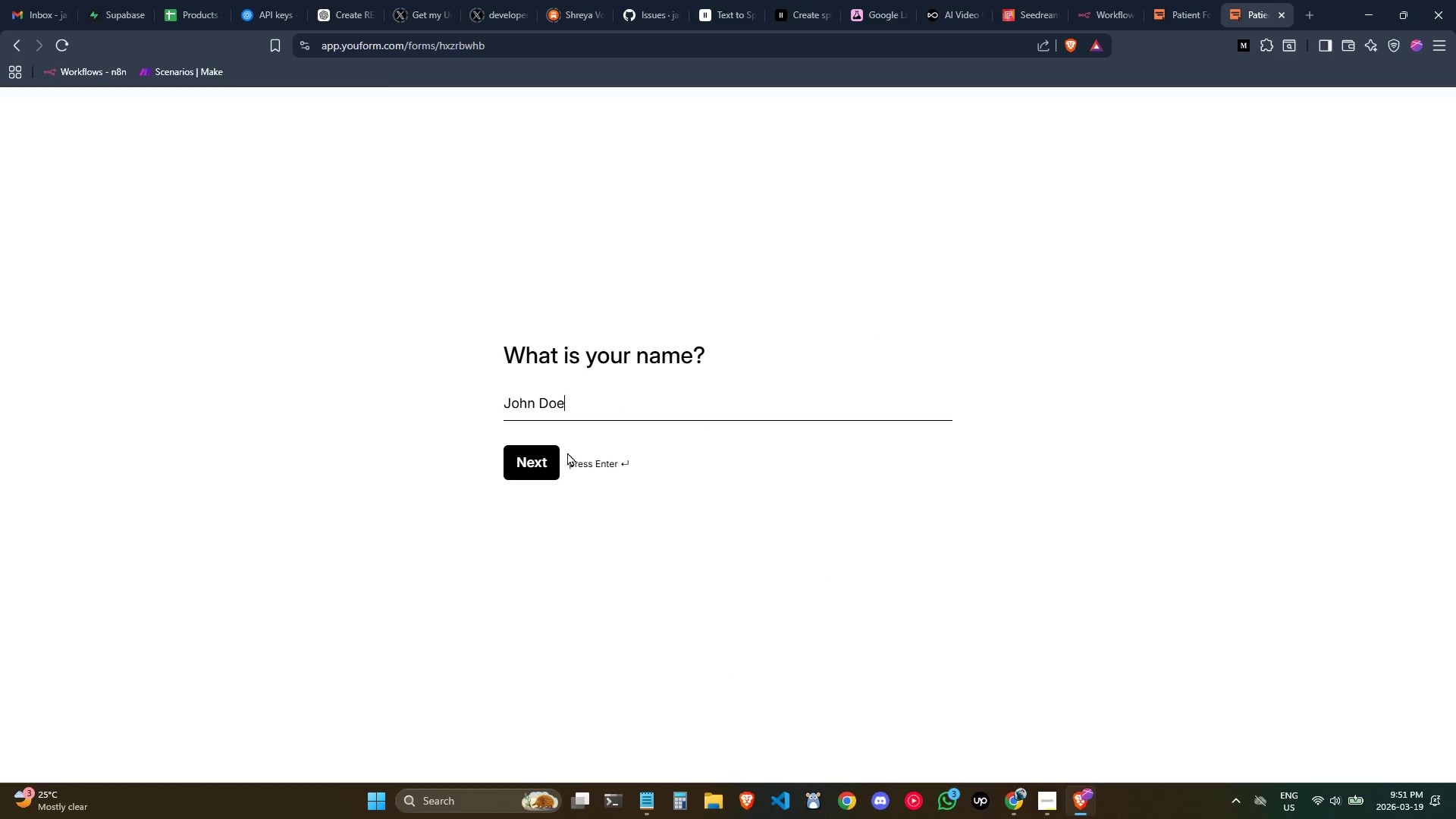 
key(Enter)
 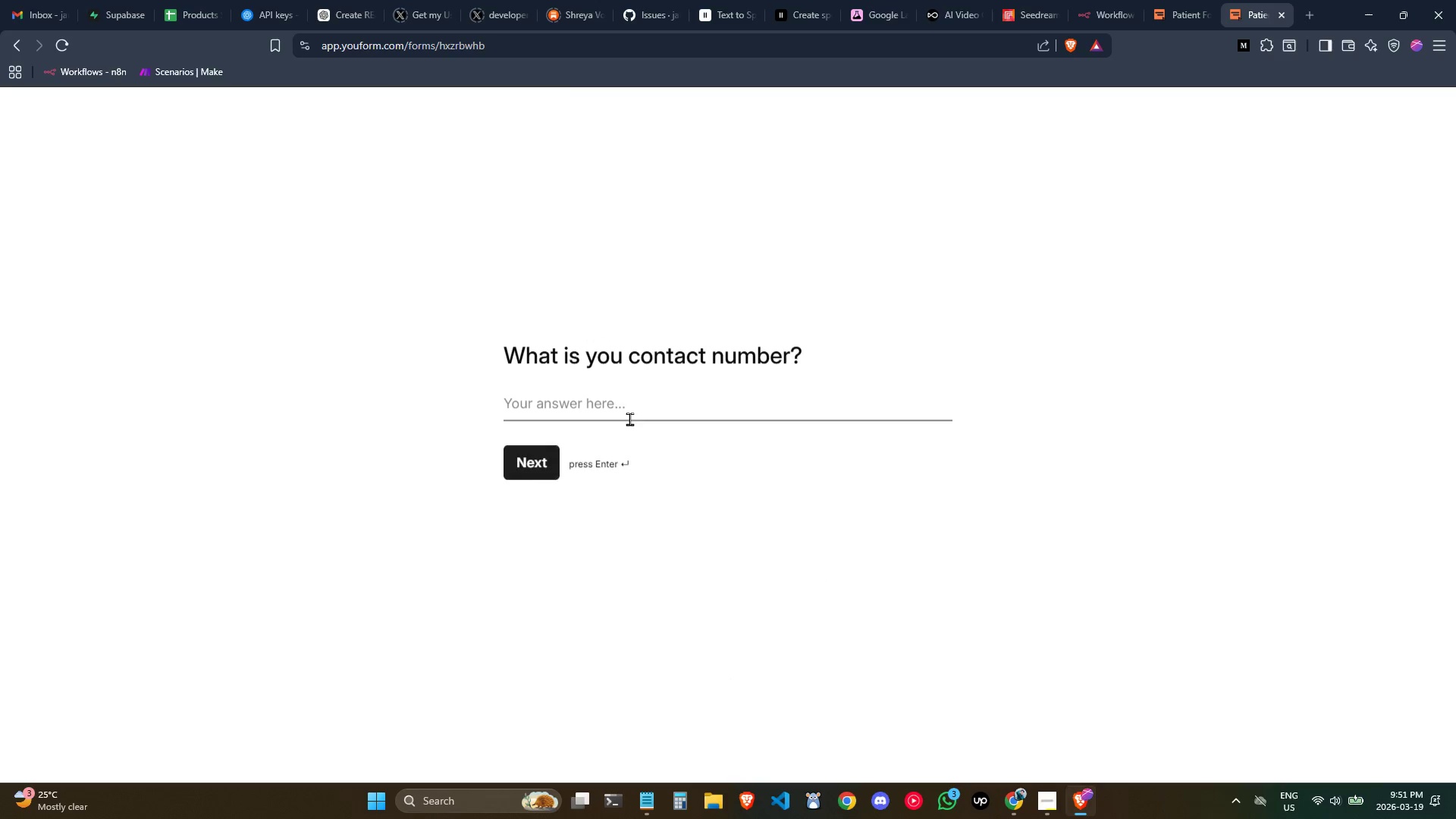 
left_click([630, 410])
 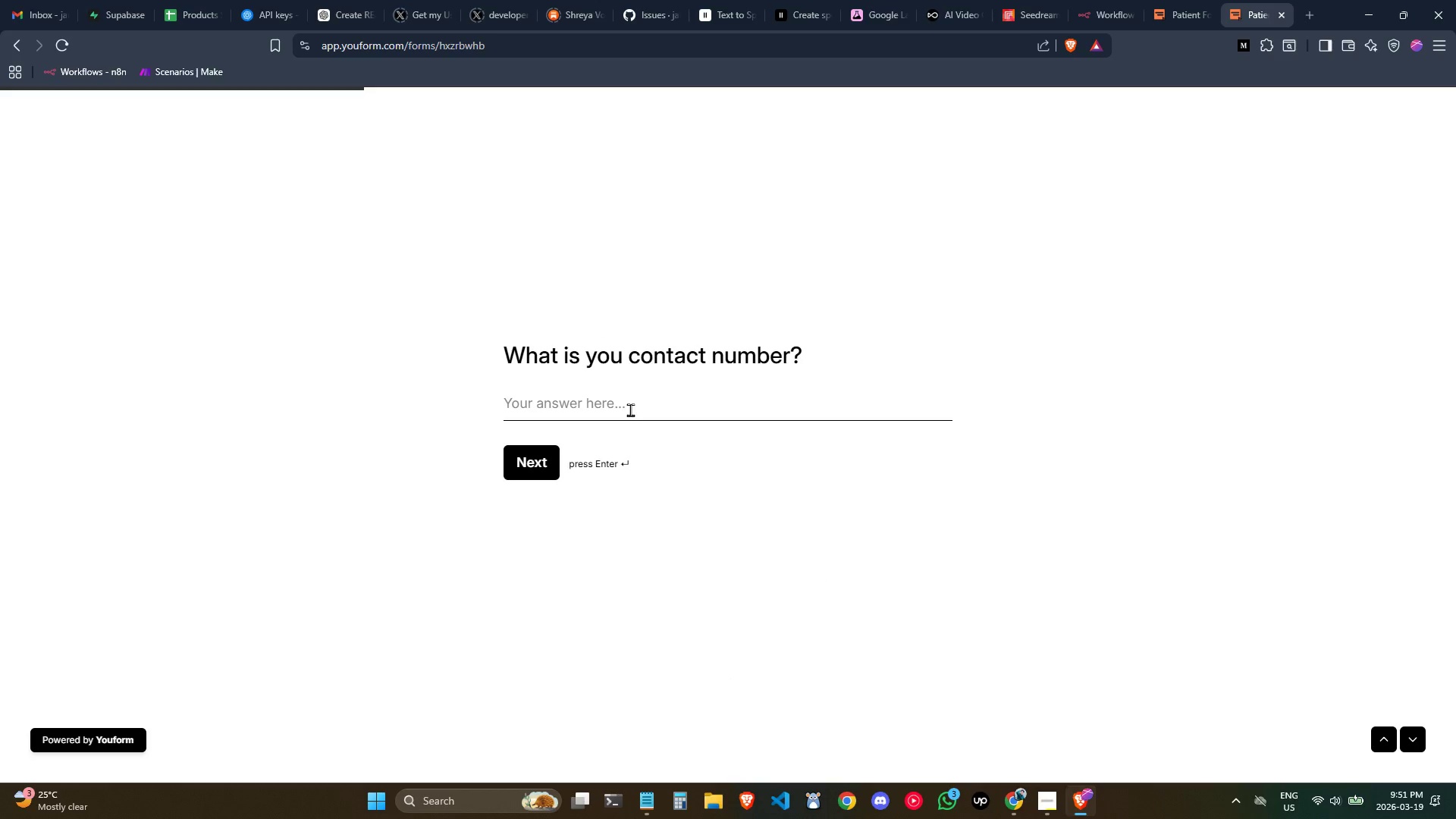 
type(+9)
key(Backspace)
type(91)
key(Backspace)
type(812)
key(Backspace)
key(Backspace)
key(Backspace)
key(Backspace)
type(912345678)
 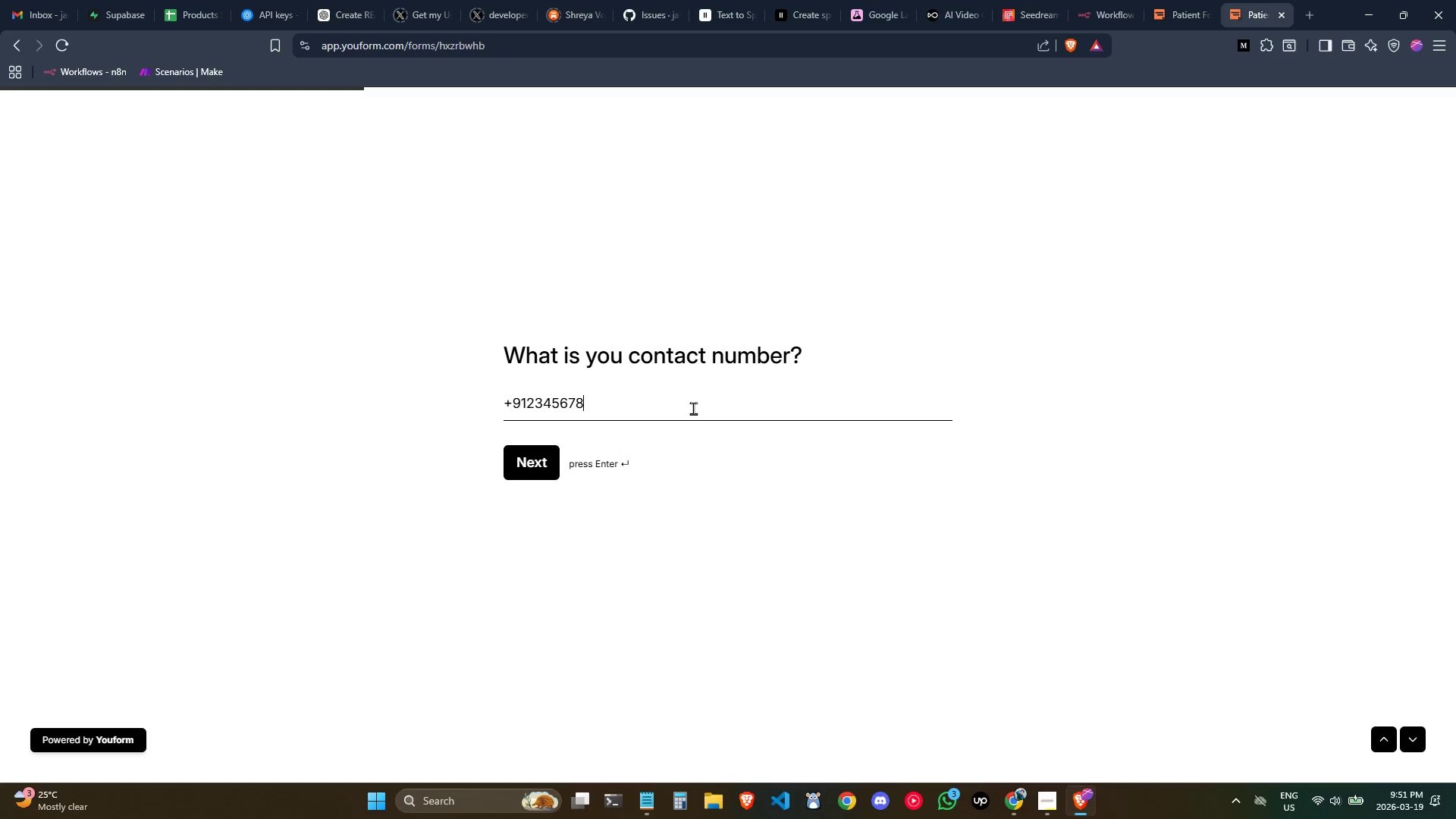 
key(Enter)
 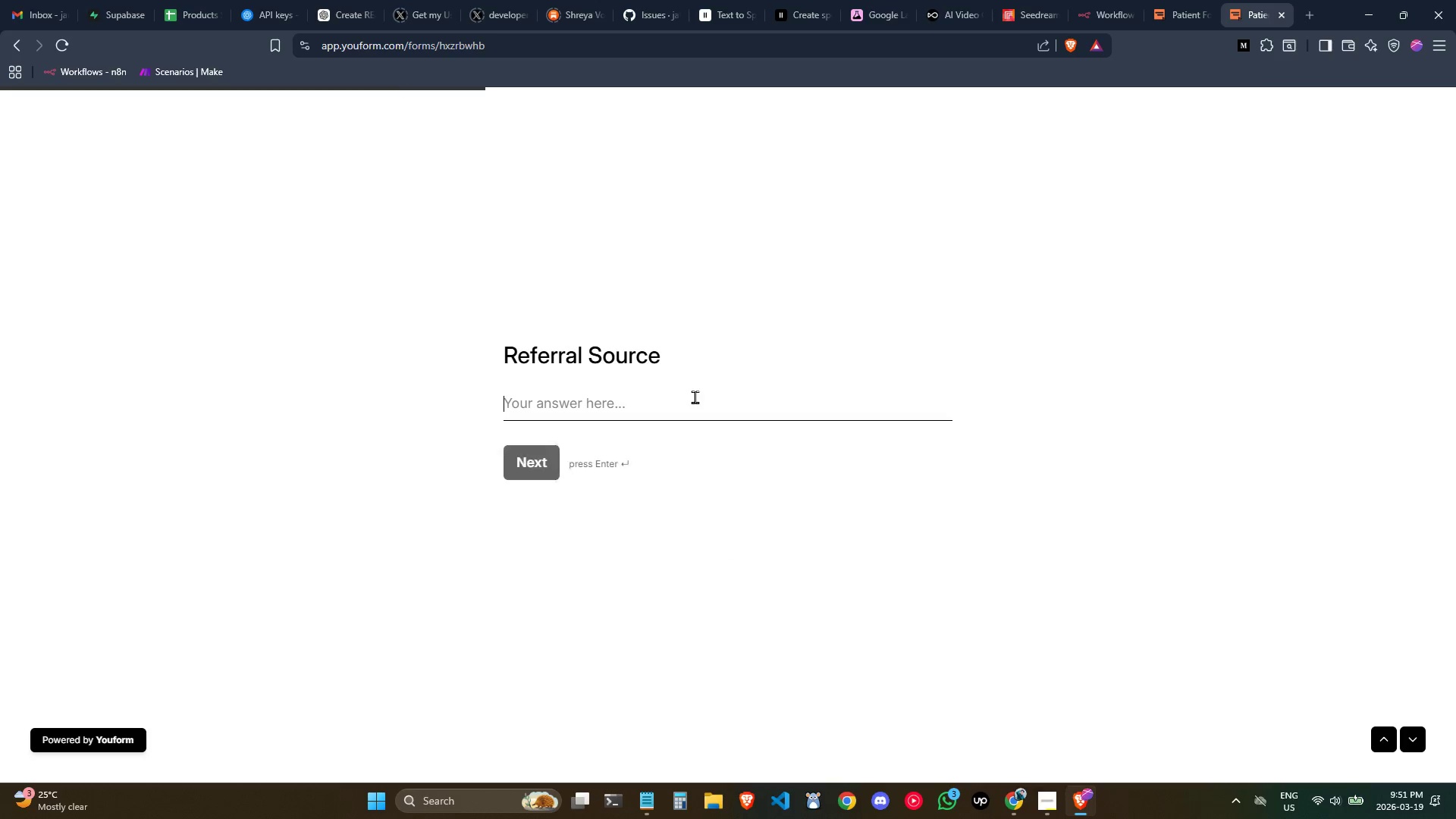 
left_click([694, 412])
 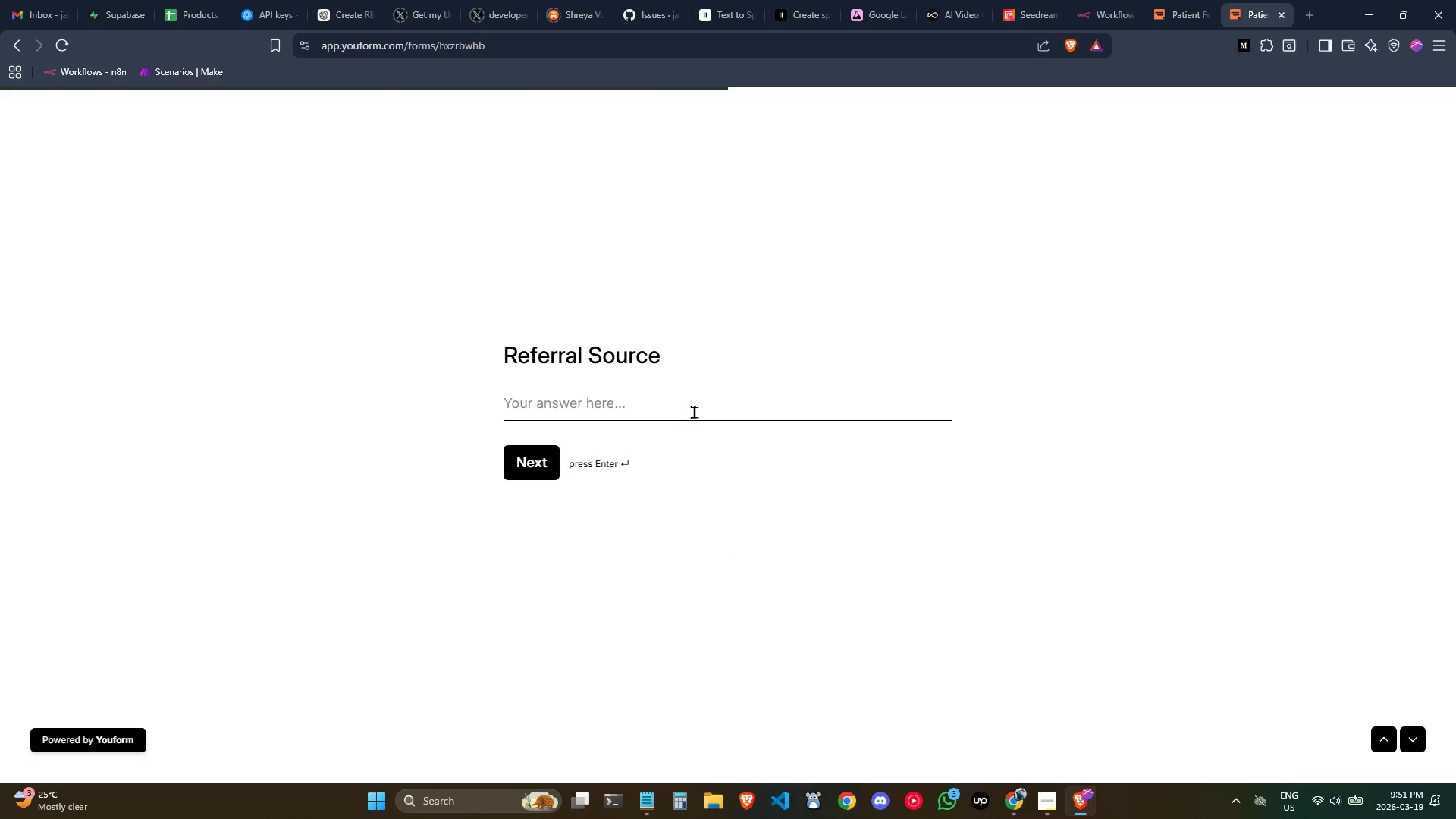 
type(Online )
 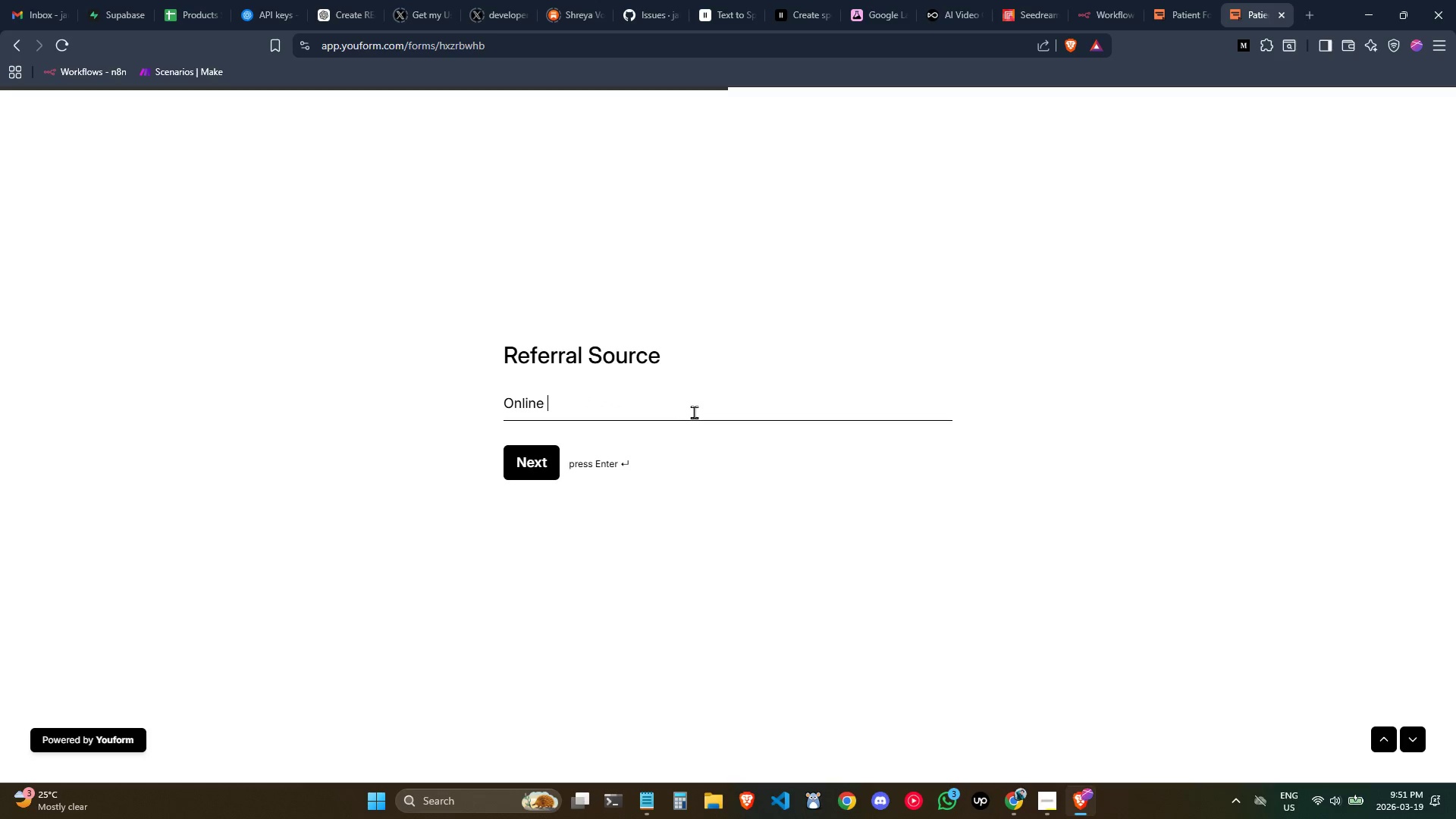 
key(Control+Backspace)
 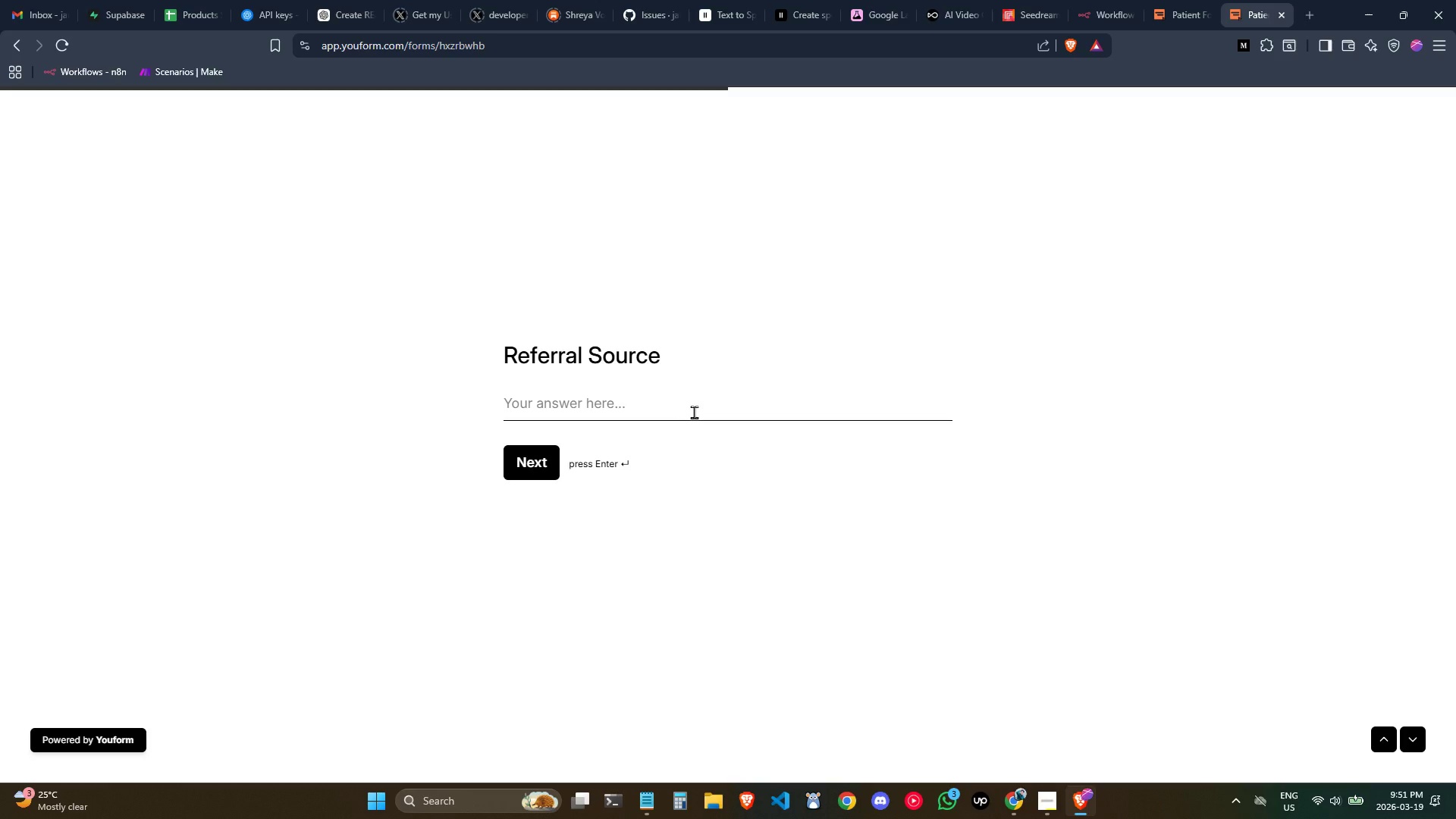 
type(Ads)
 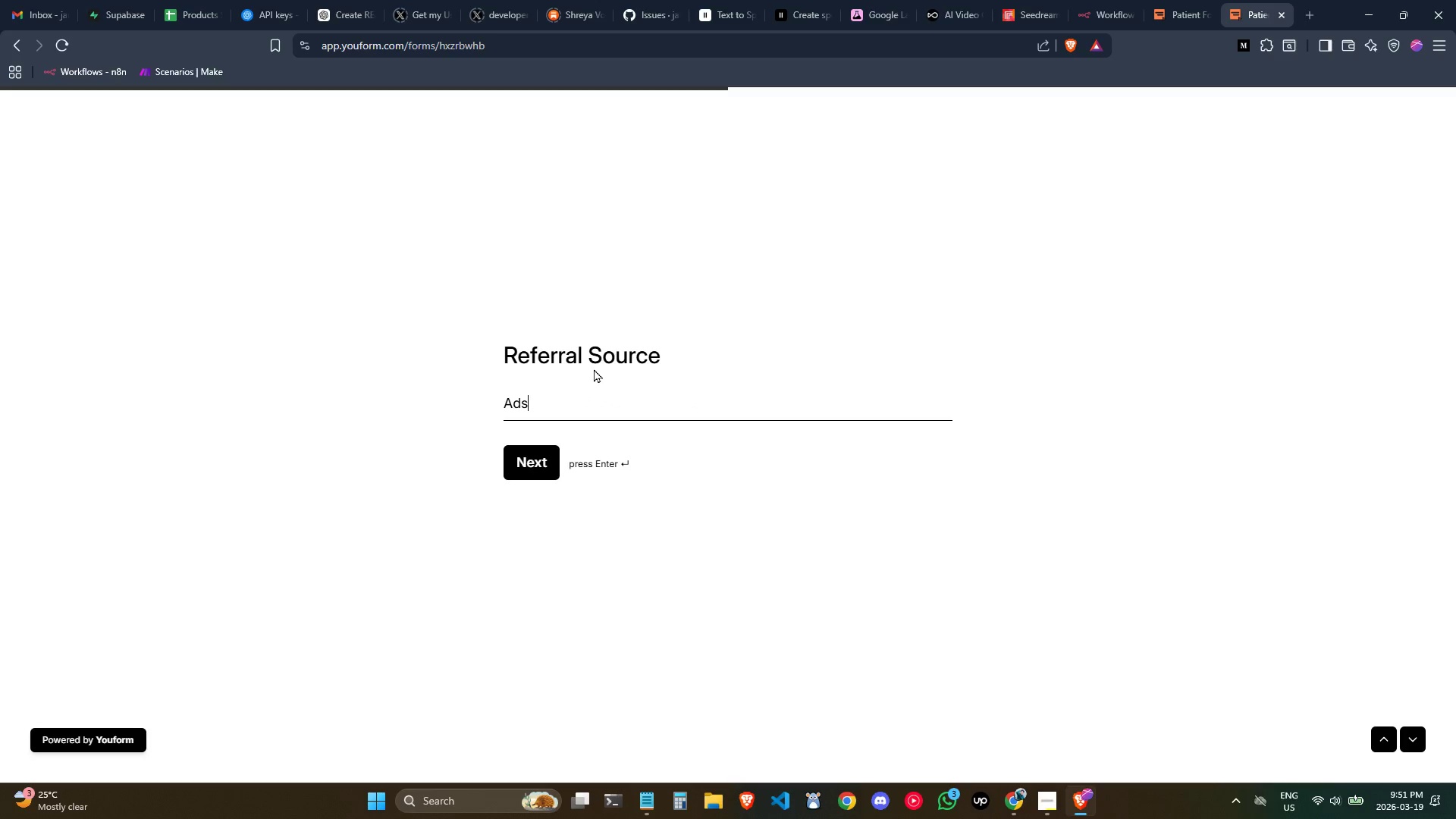 
key(Enter)
 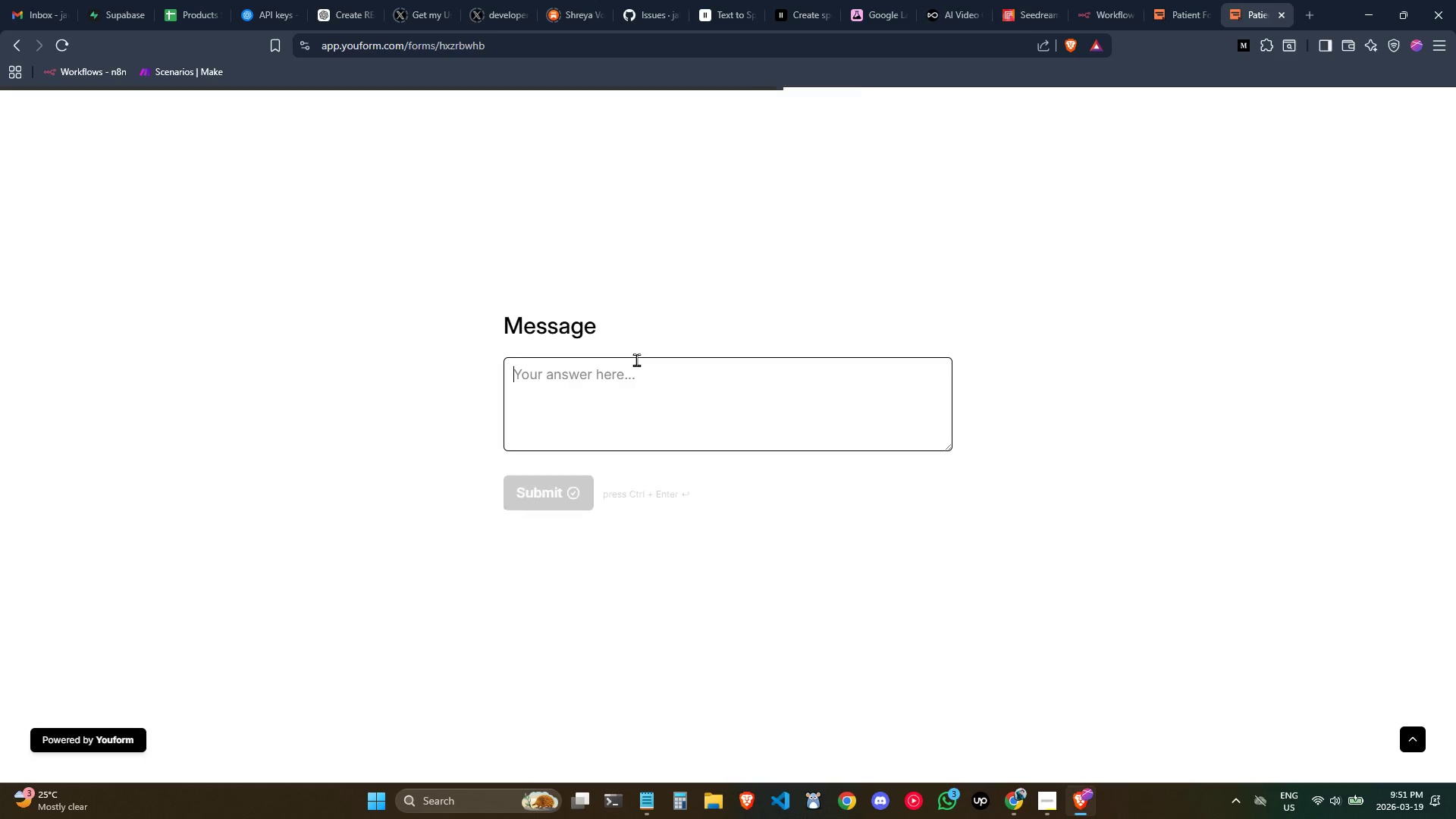 
key(Alt+AltLeft)
 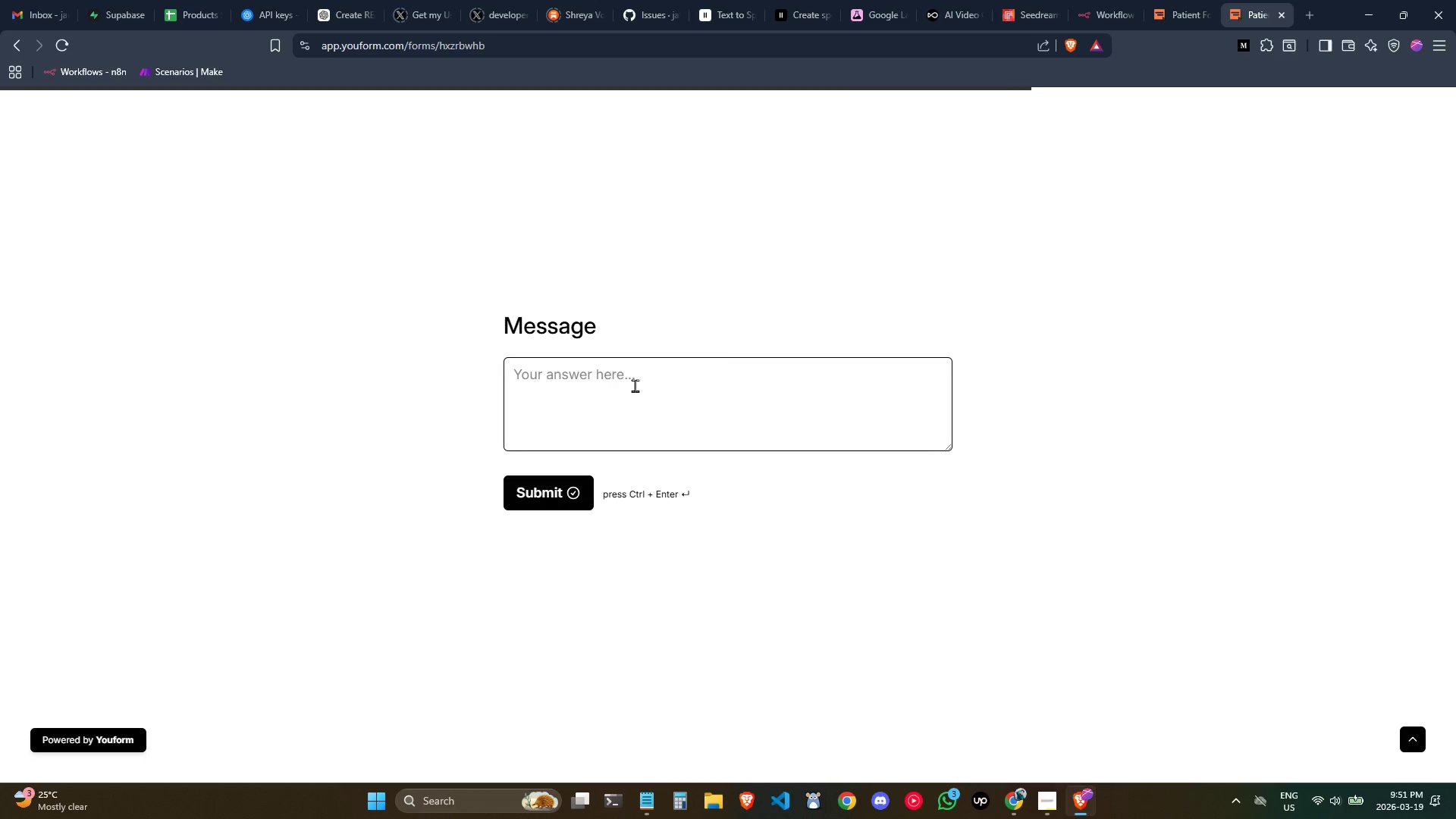 
key(Alt+Tab)
 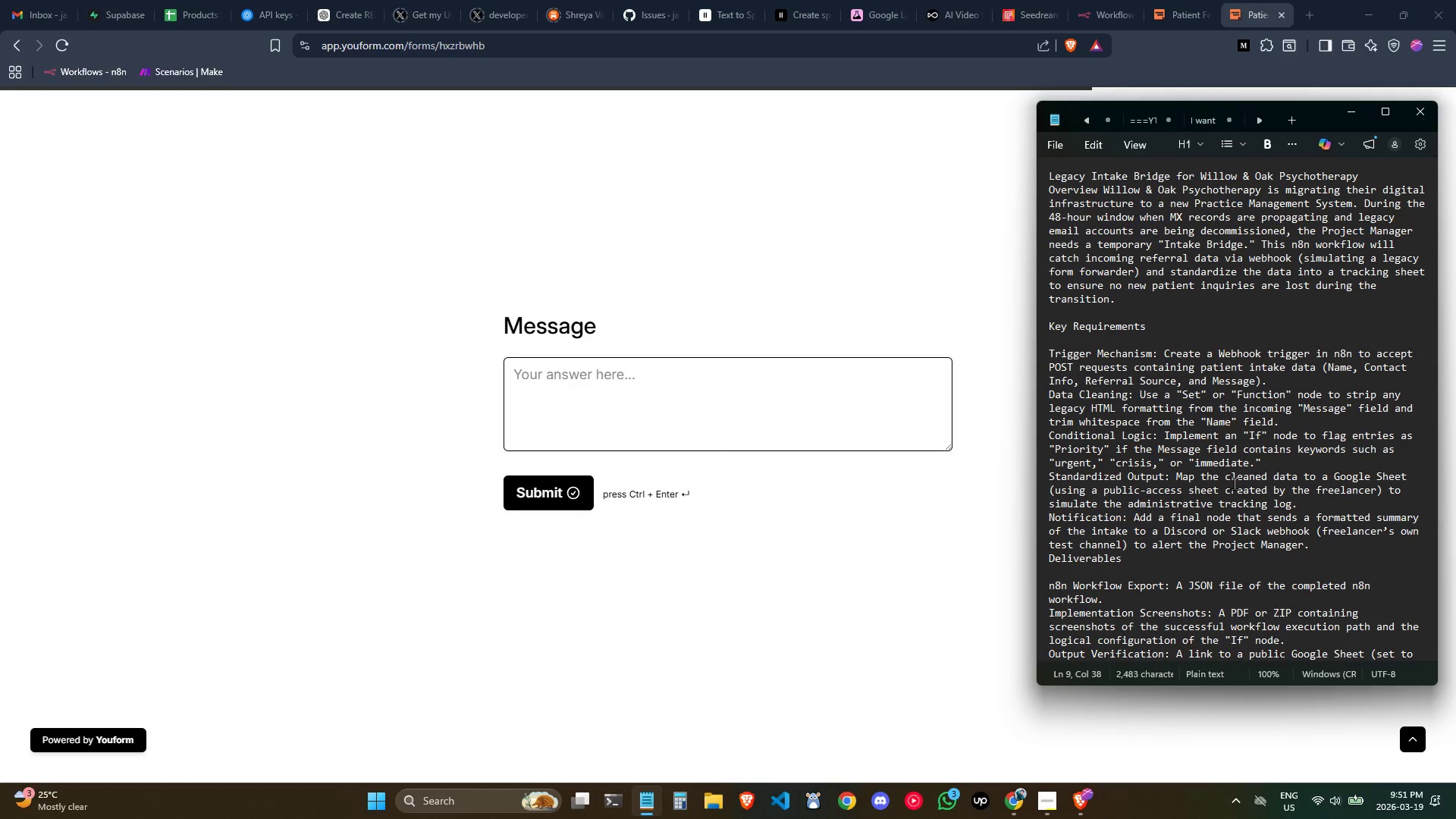 
wait(6.59)
 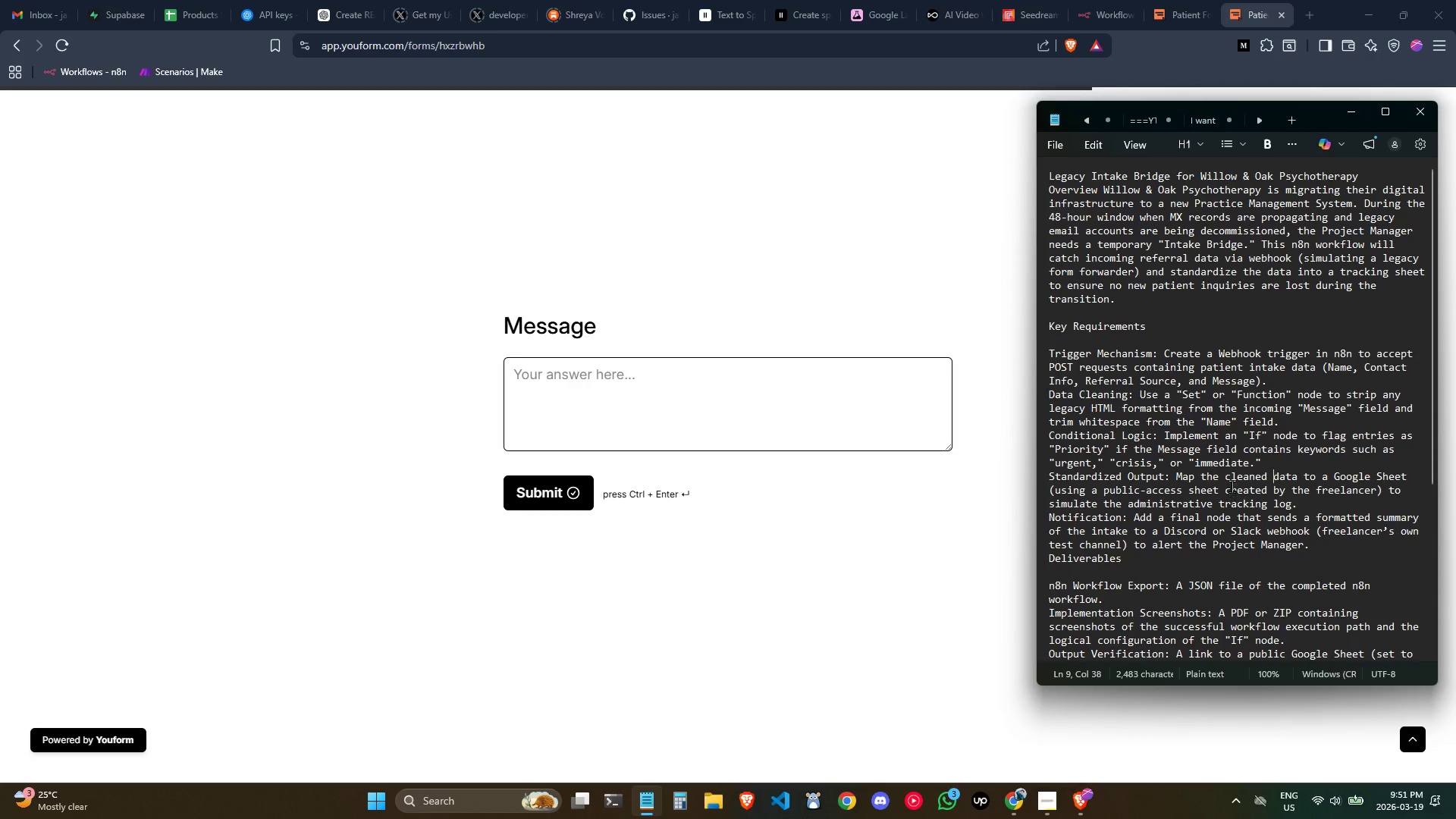 
left_click([1091, 4])
 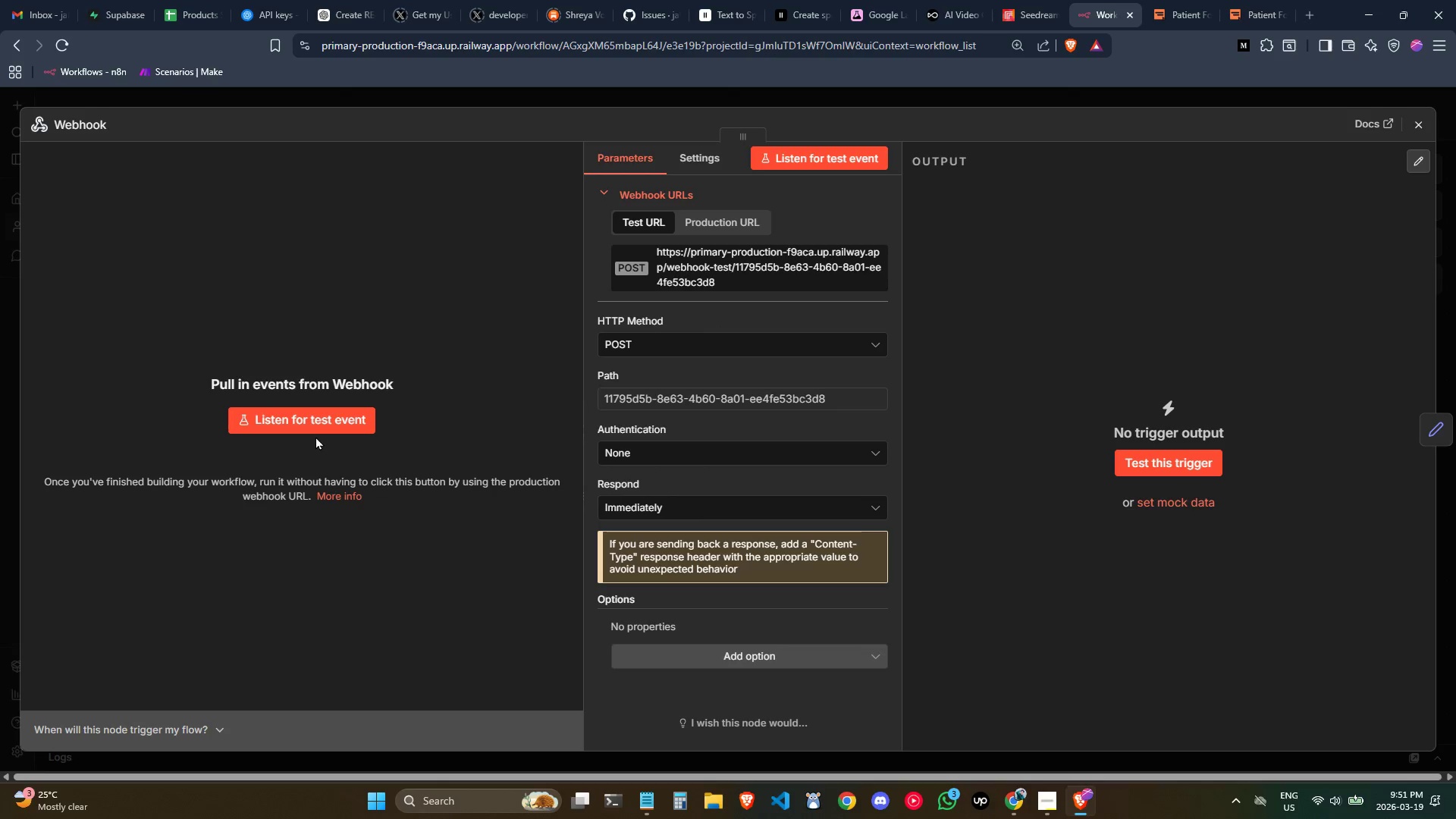 
left_click([313, 420])
 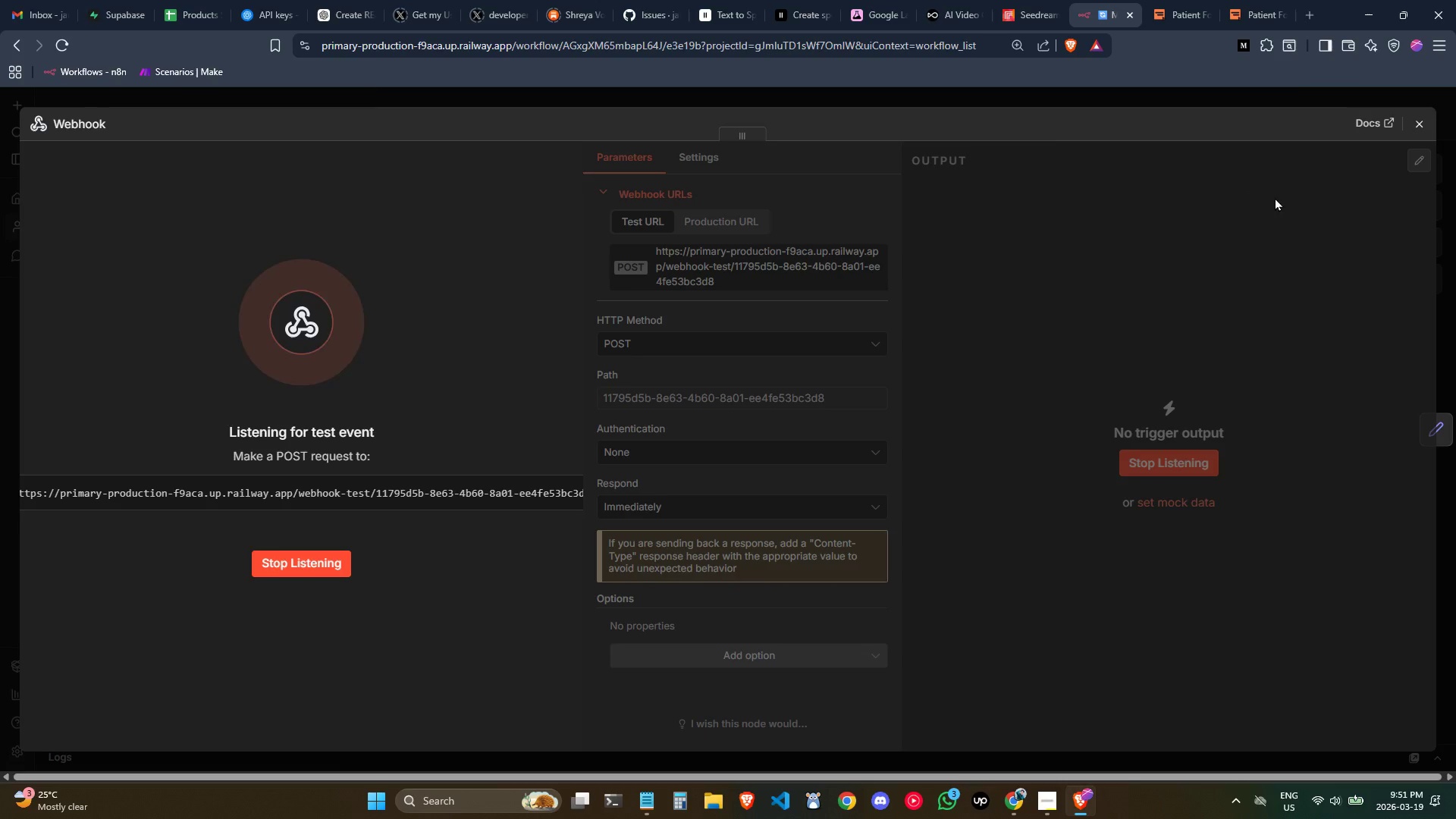 
left_click([1263, 0])
 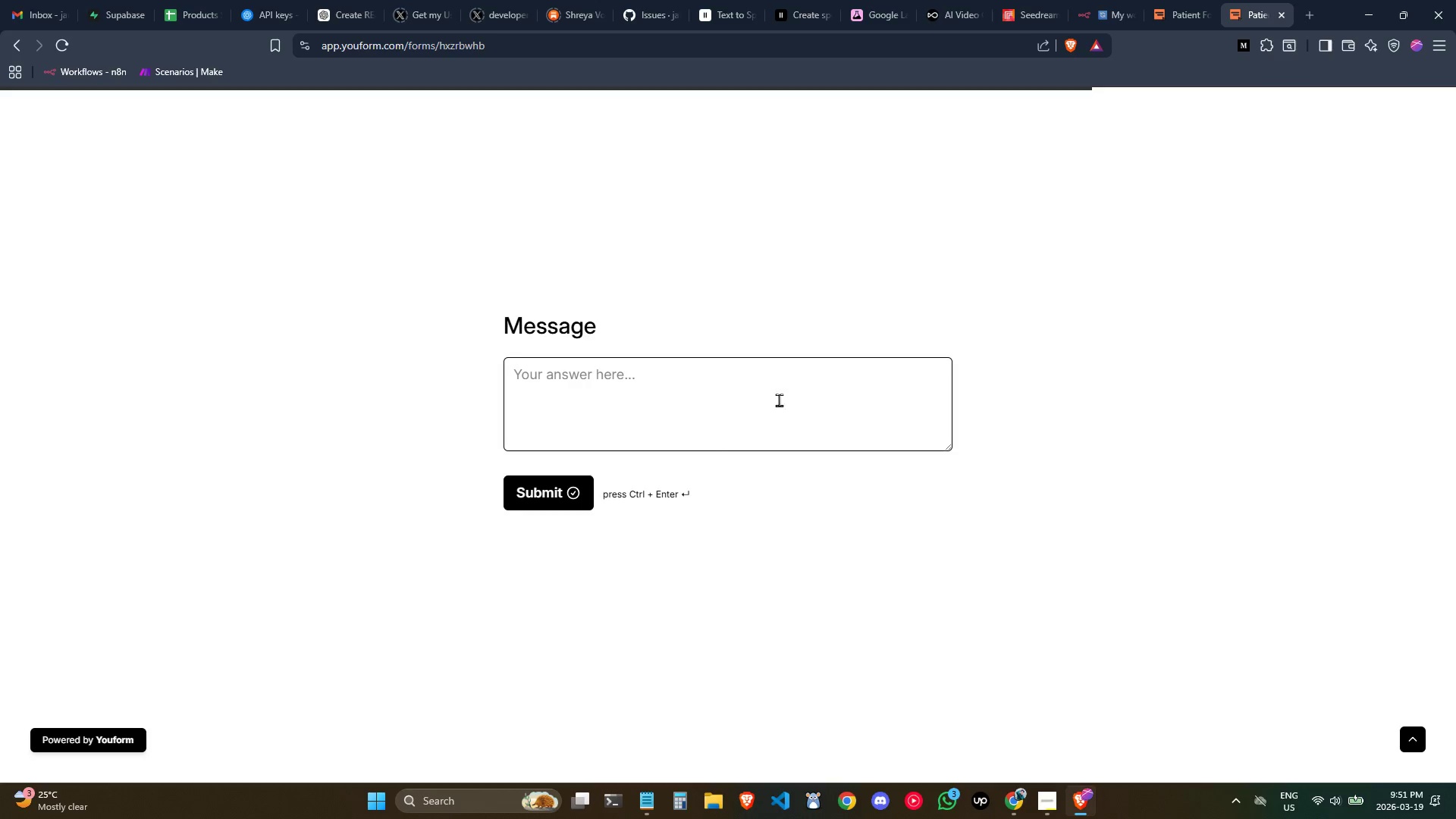 
left_click([770, 391])
 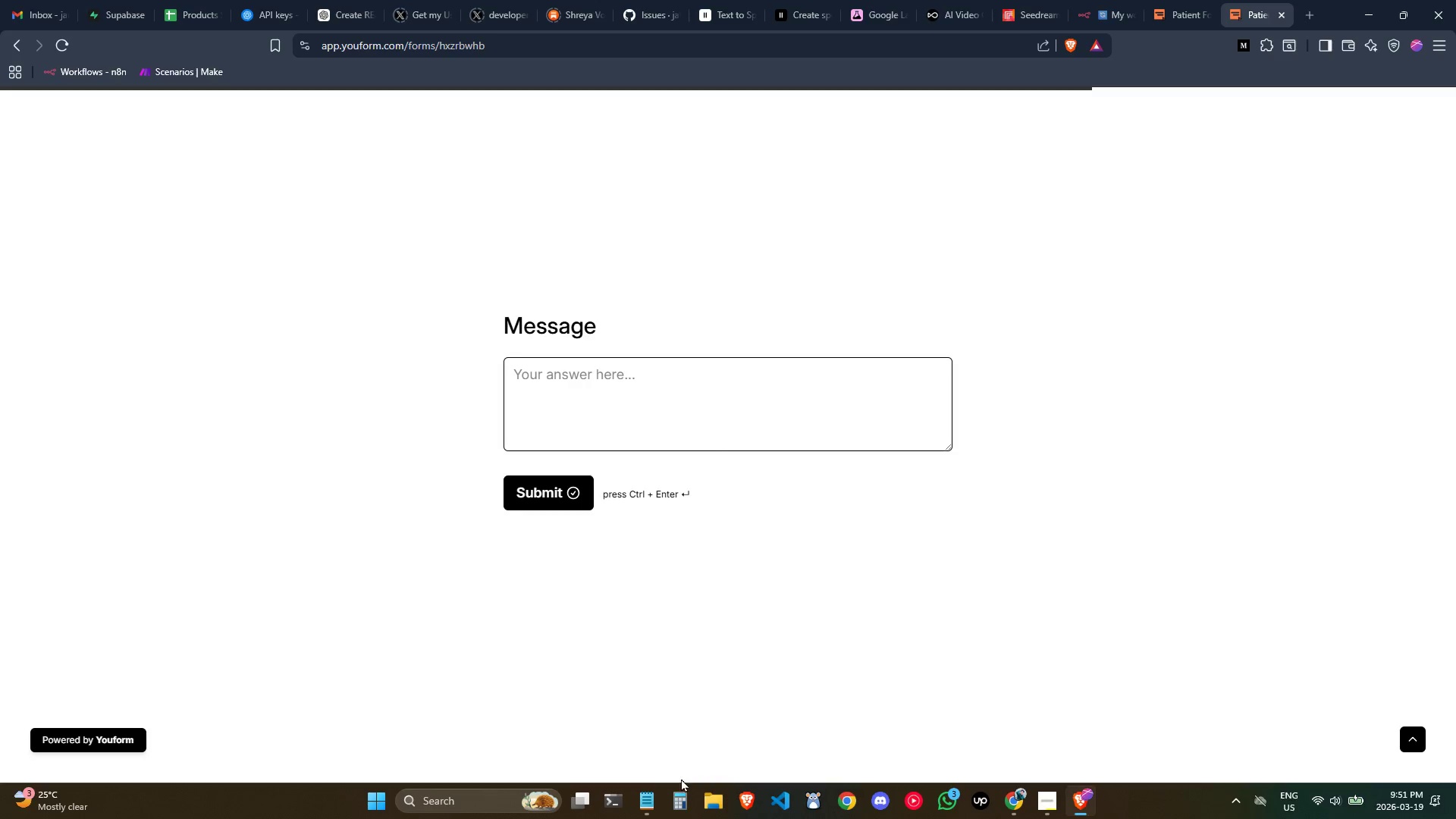 
left_click([647, 802])
 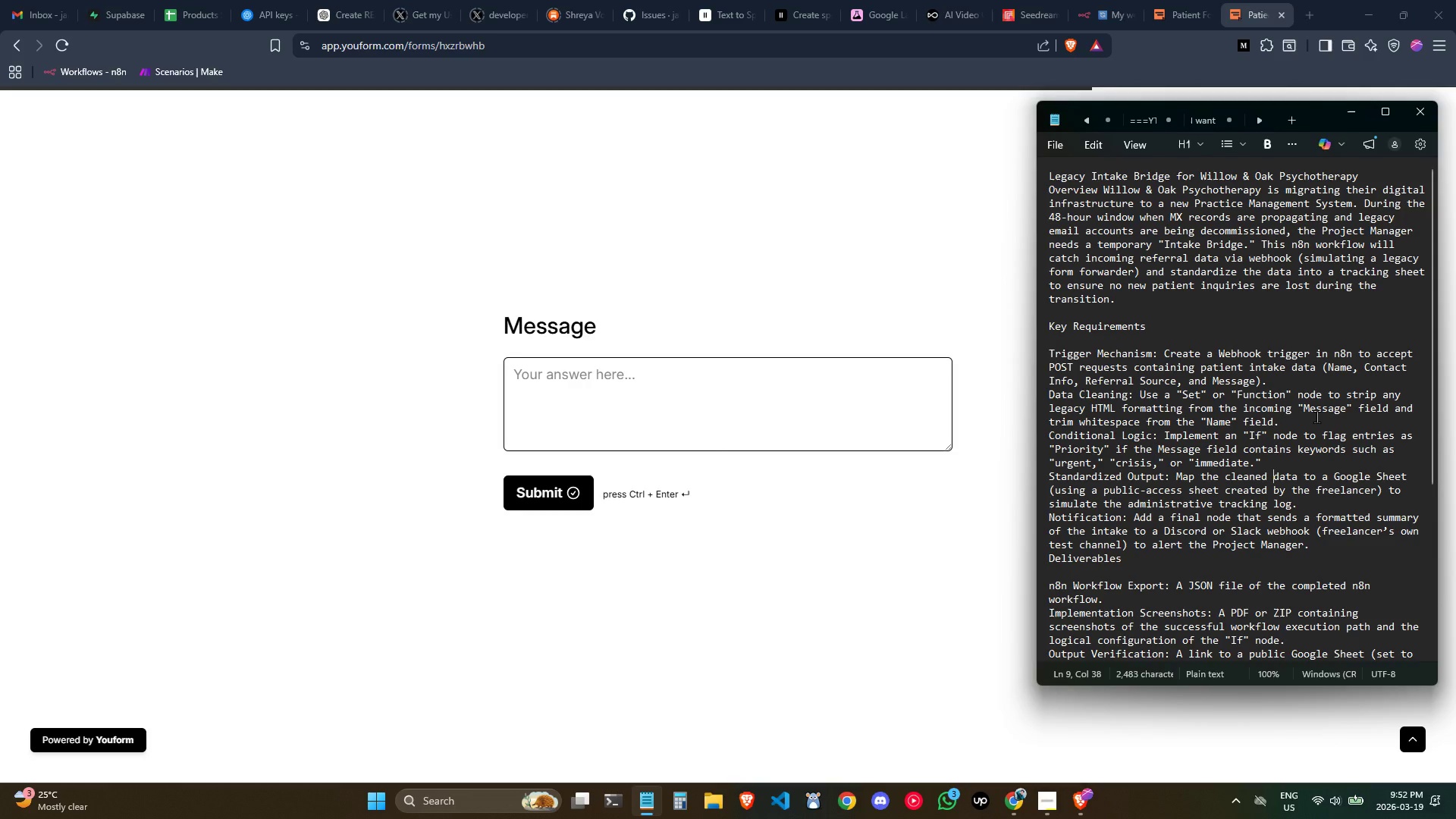 
left_click([1310, 426])
 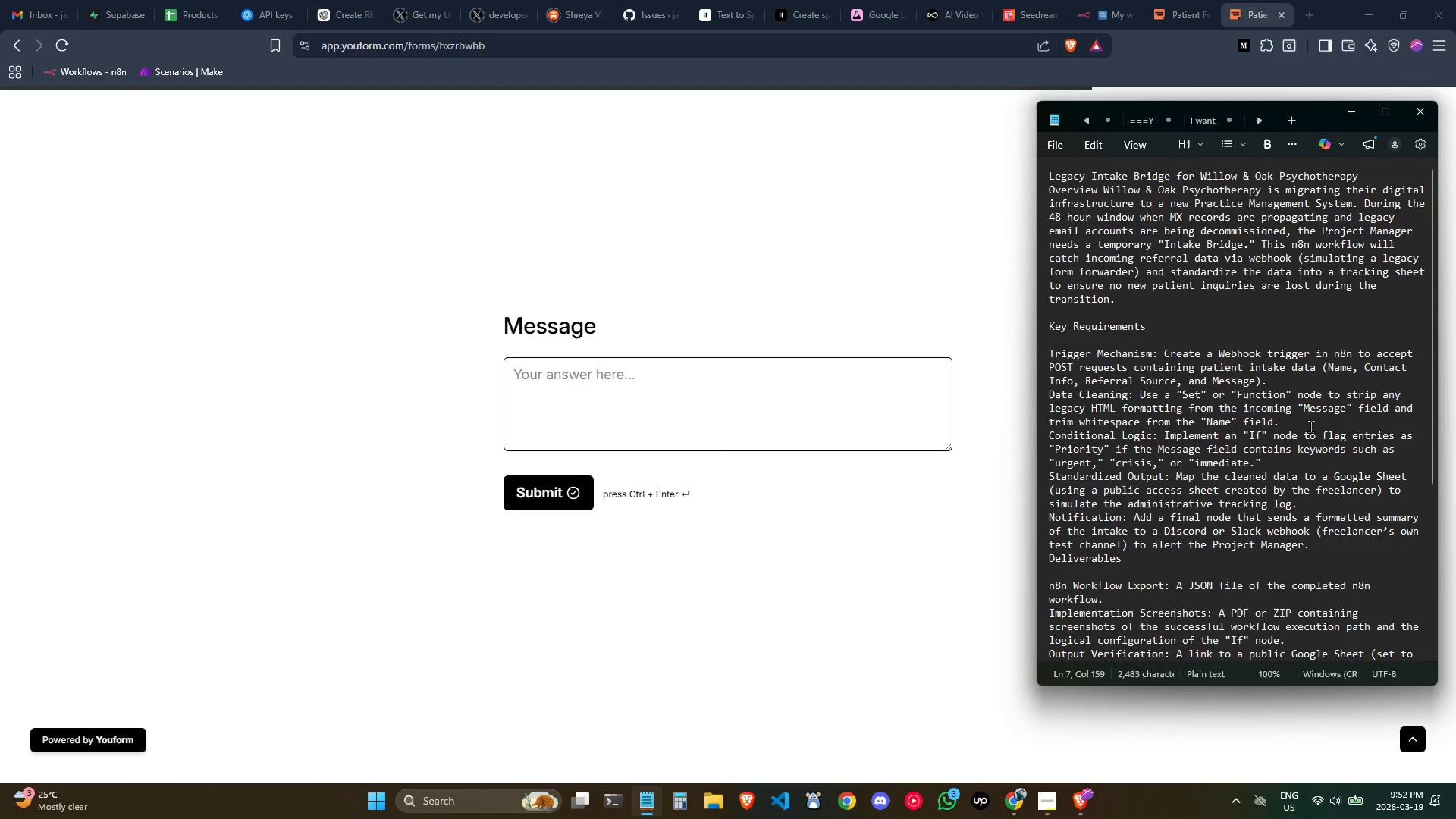 
scroll: coordinate [1310, 426], scroll_direction: none, amount: 0.0
 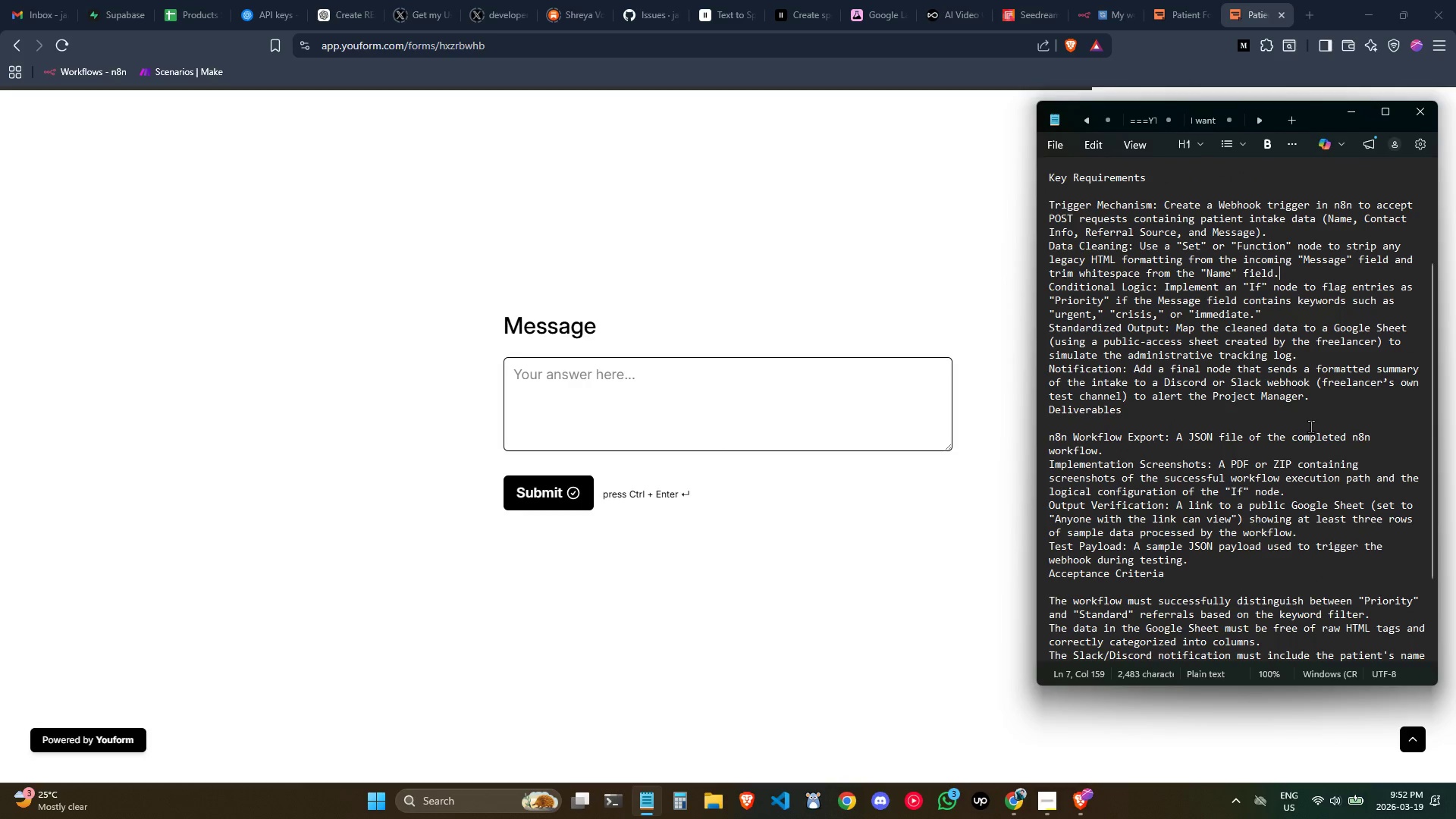 
left_click([1319, 278])
 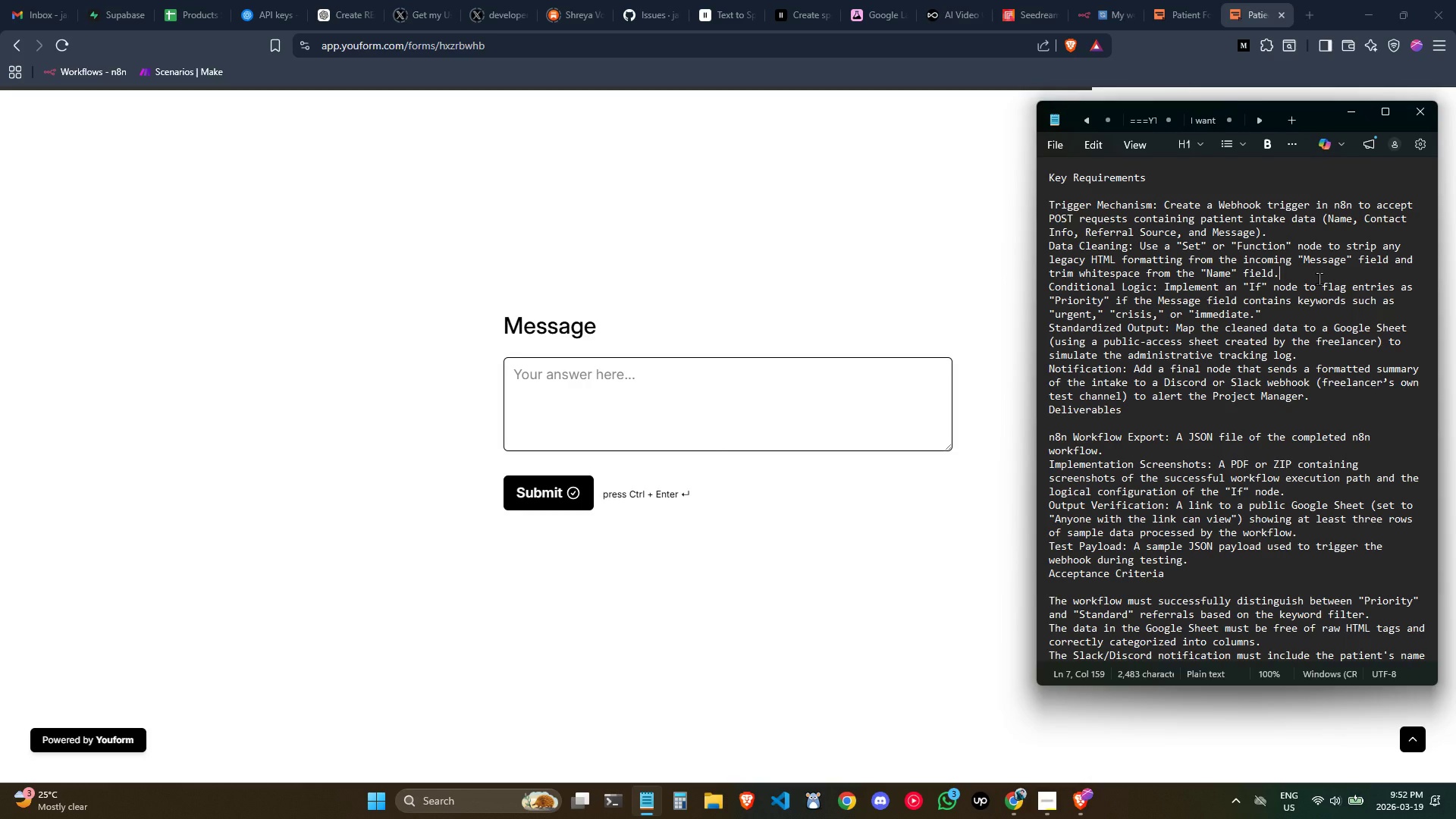 
wait(12.83)
 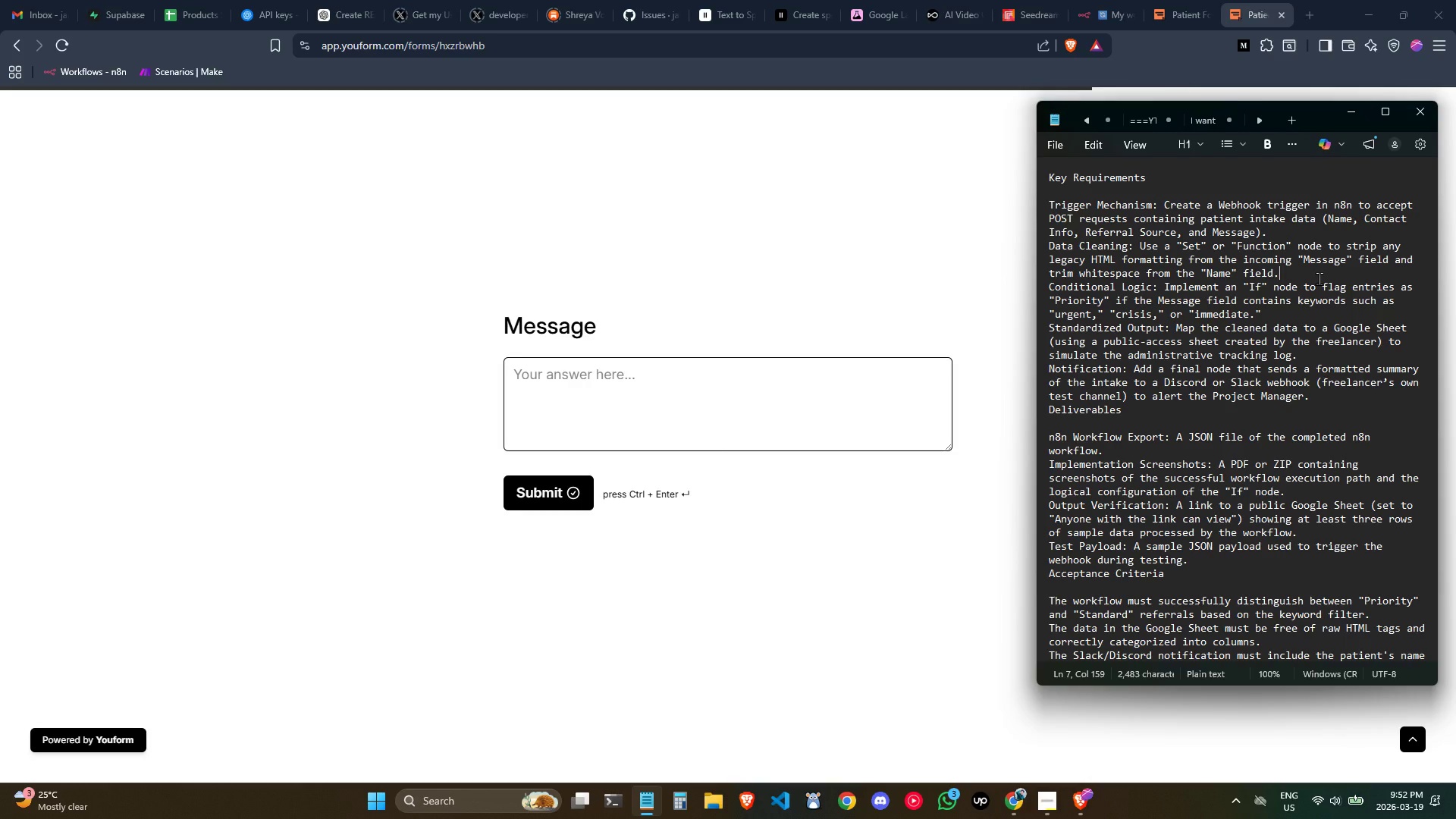 
left_click([827, 385])
 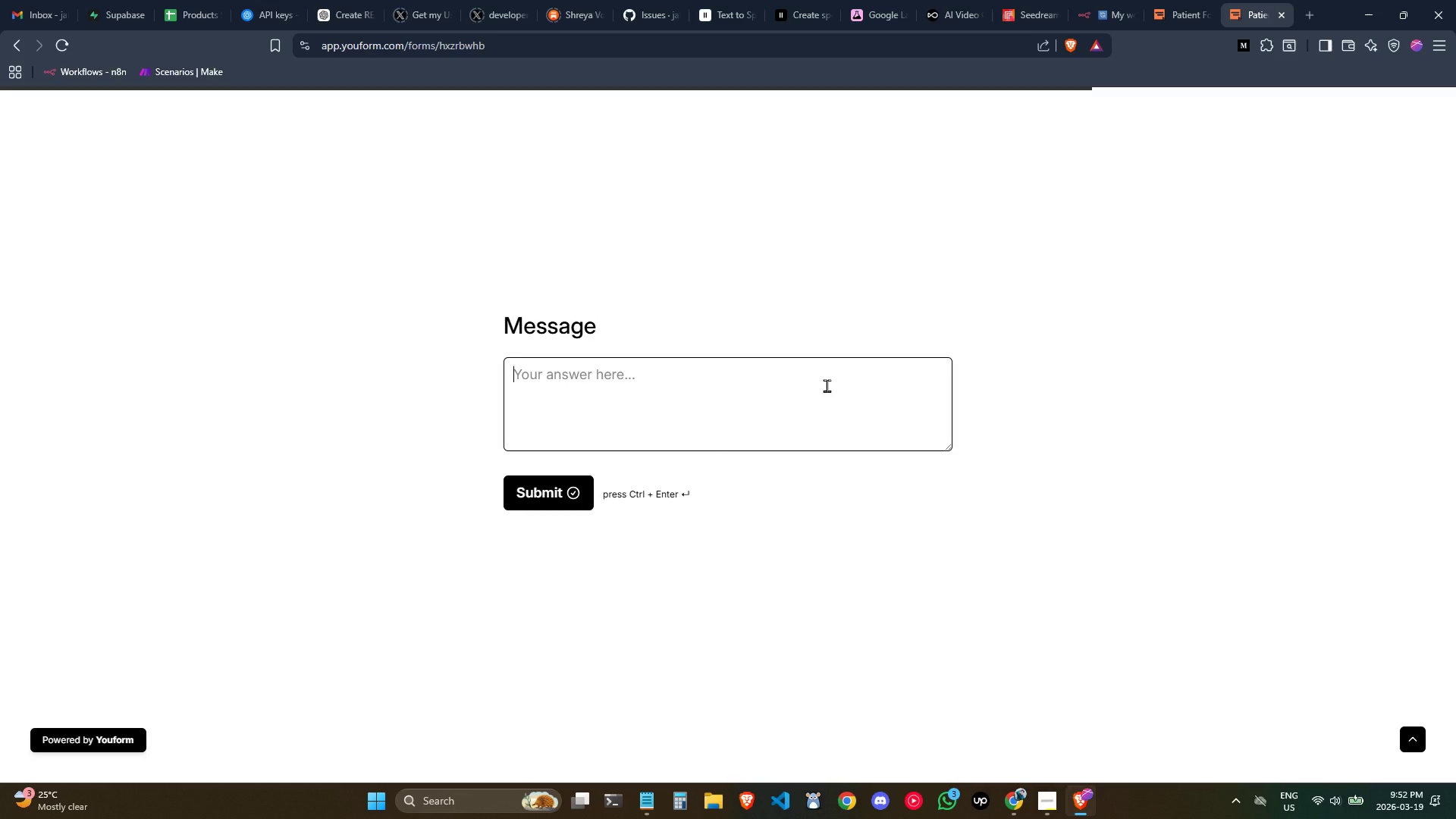 
type(if)
key(Backspace)
key(Backspace)
type(I need an urgent medical treatment)
 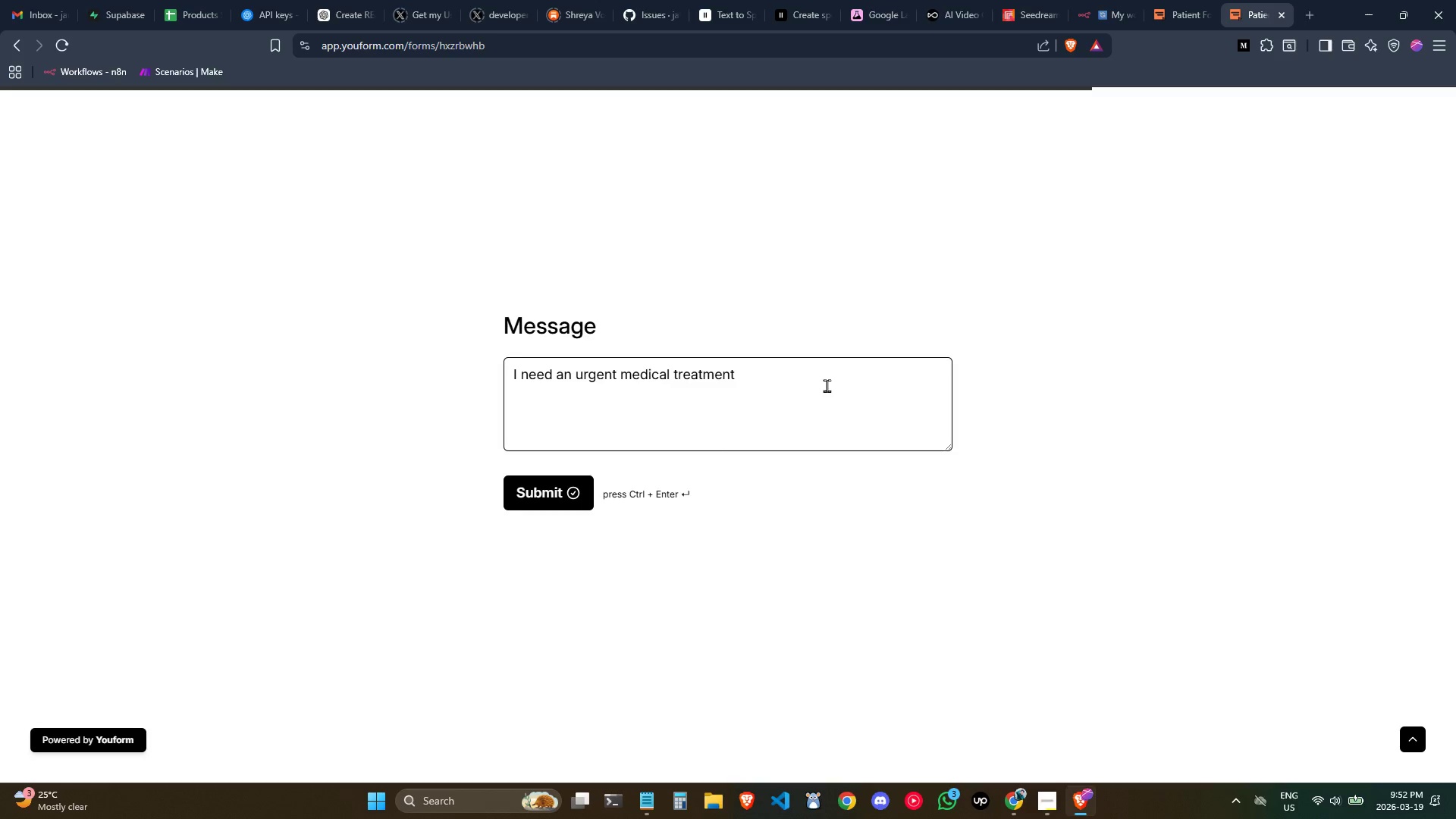 
left_click([562, 491])
 